 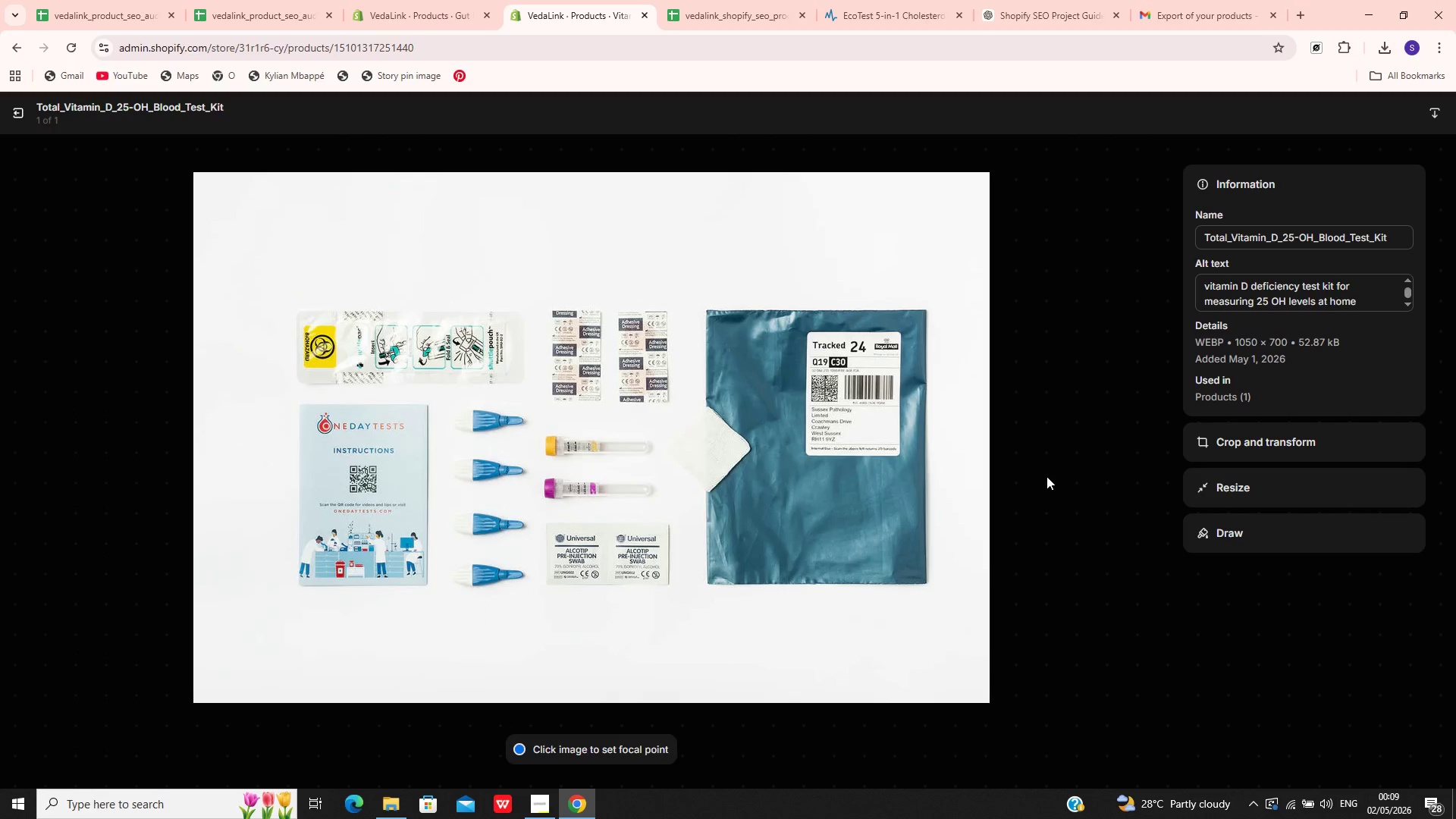 
key(Meta+PrintScreen)
 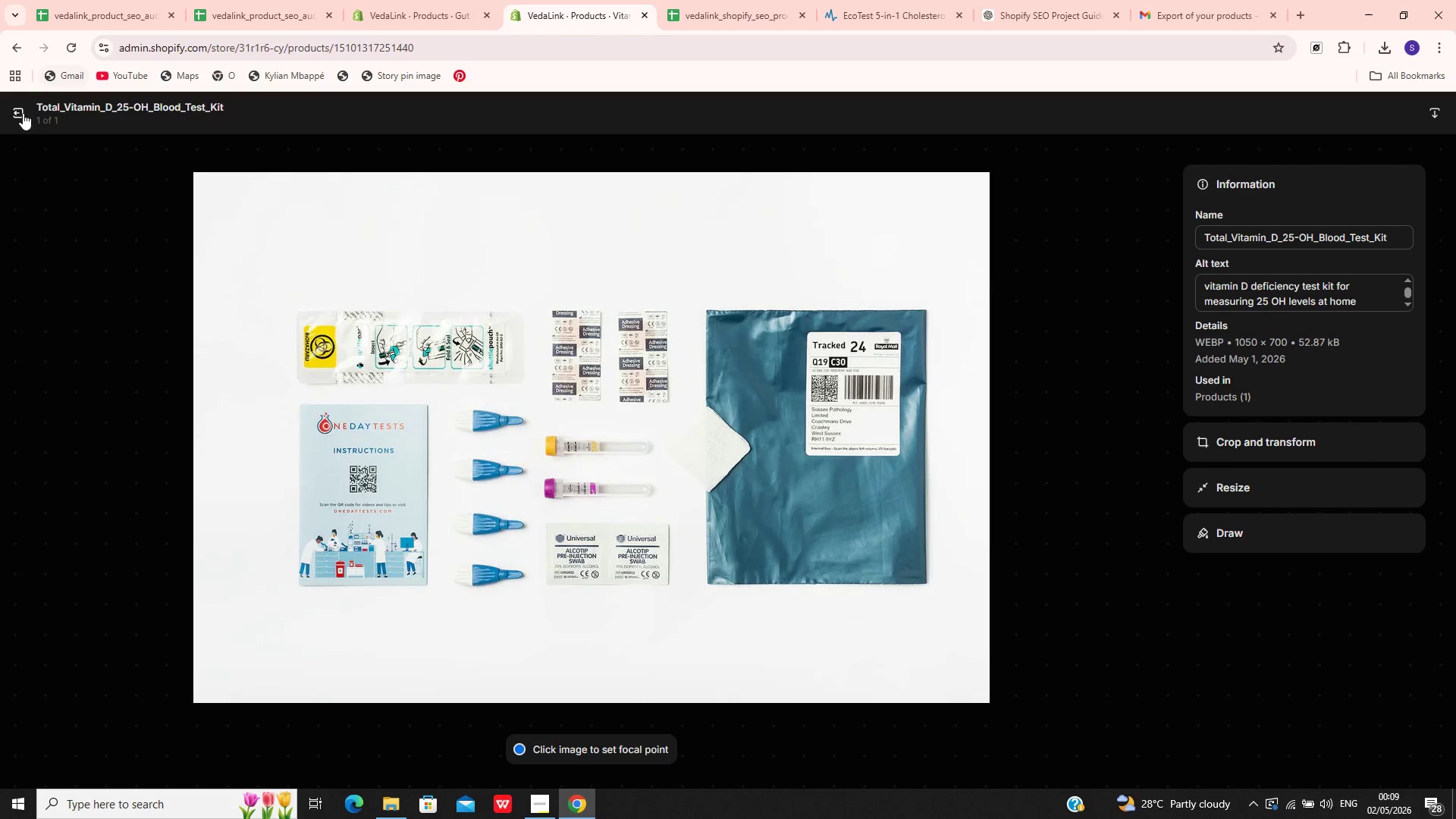 
left_click([23, 115])
 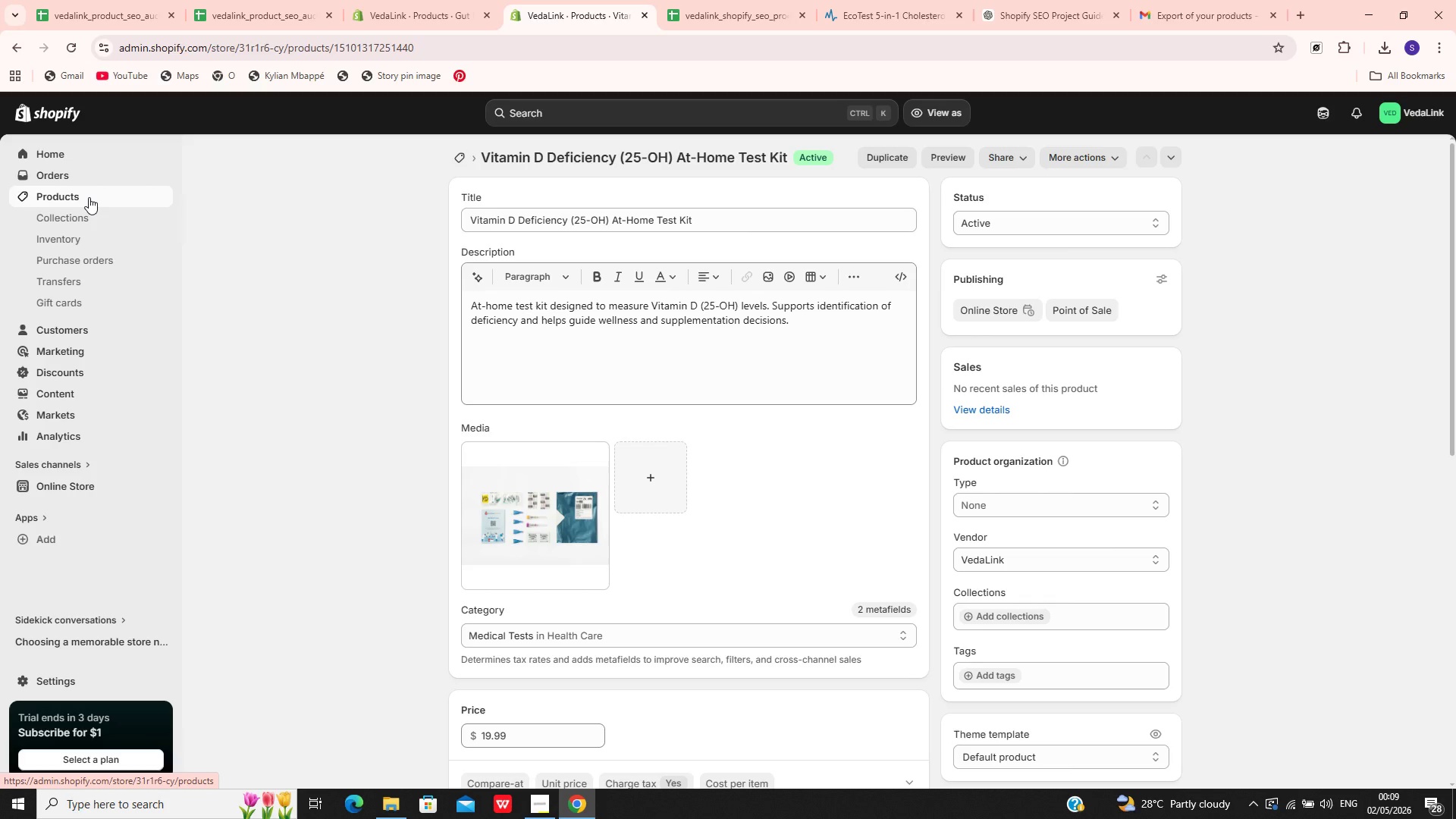 
wait(13.16)
 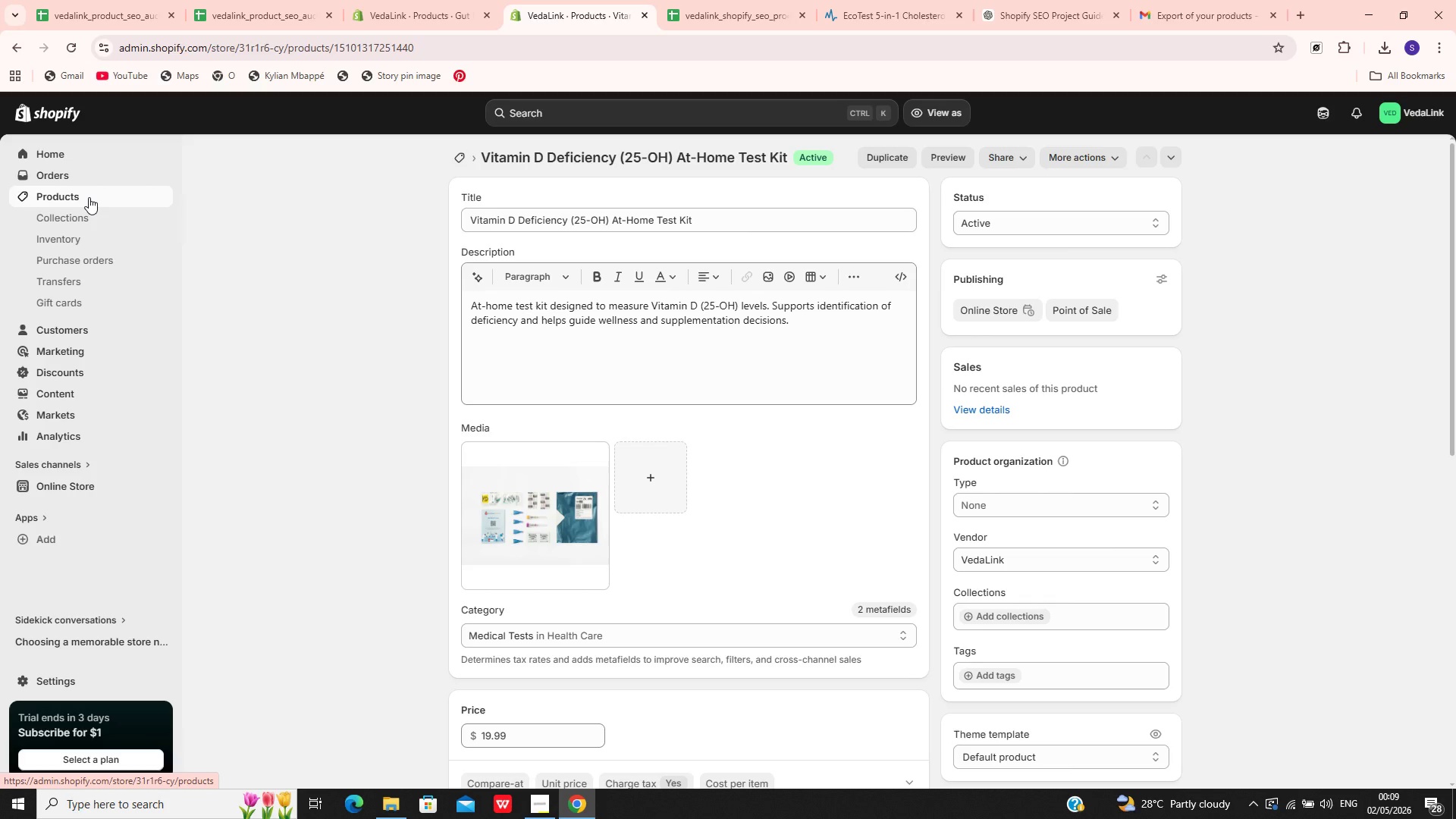 
left_click([908, 602])
 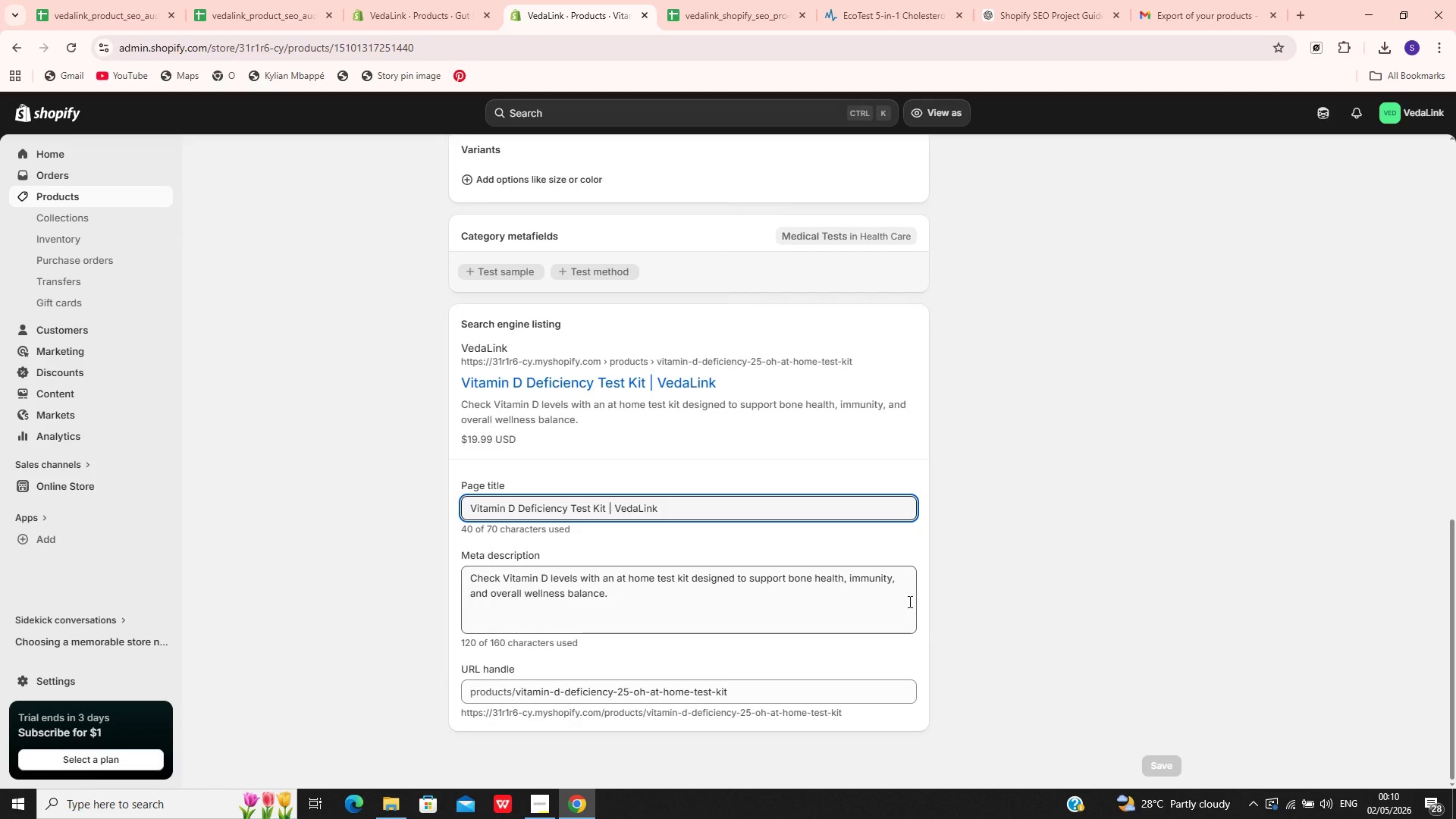 
wait(11.31)
 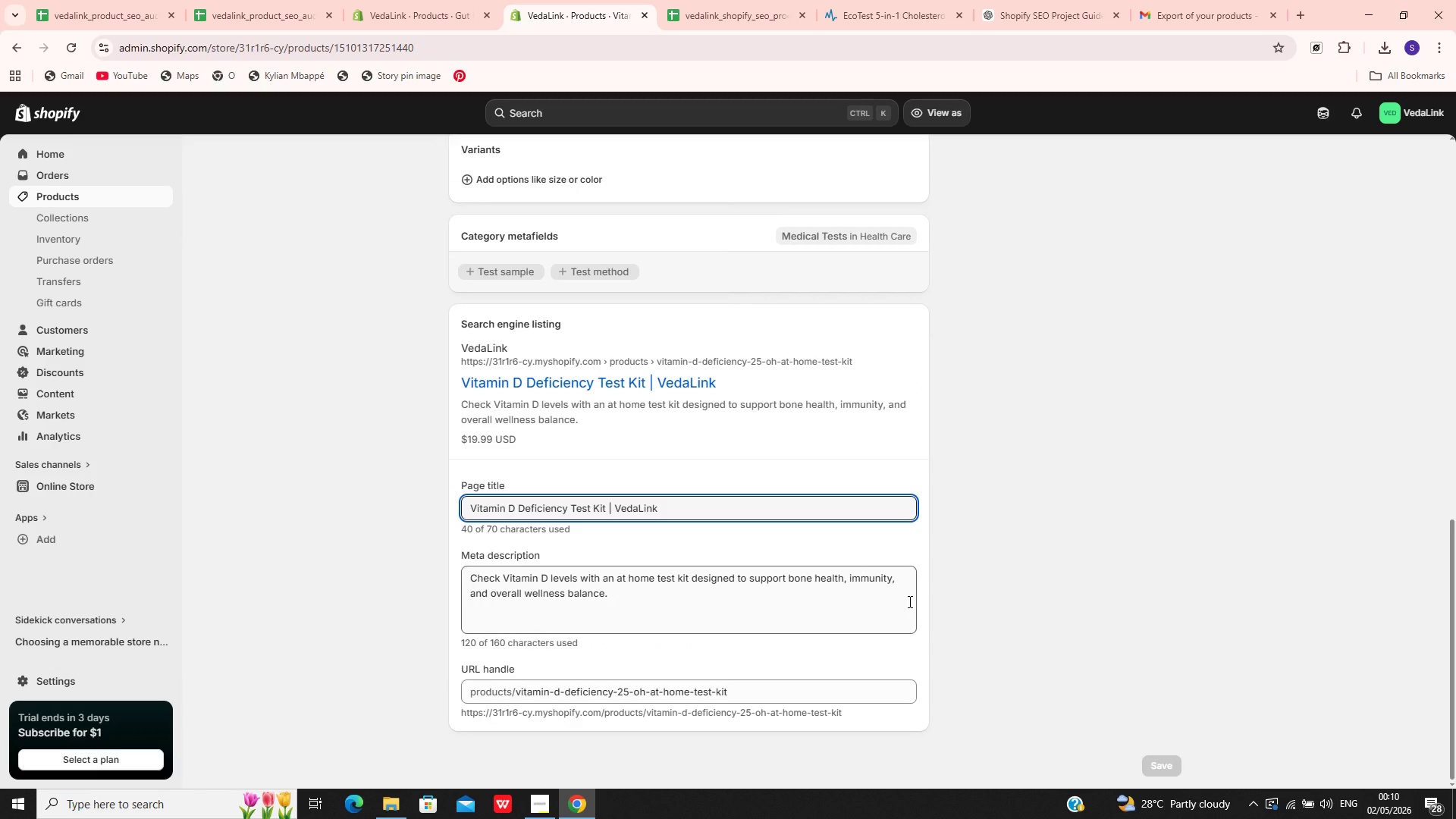 
key(Meta+PrintScreen)
 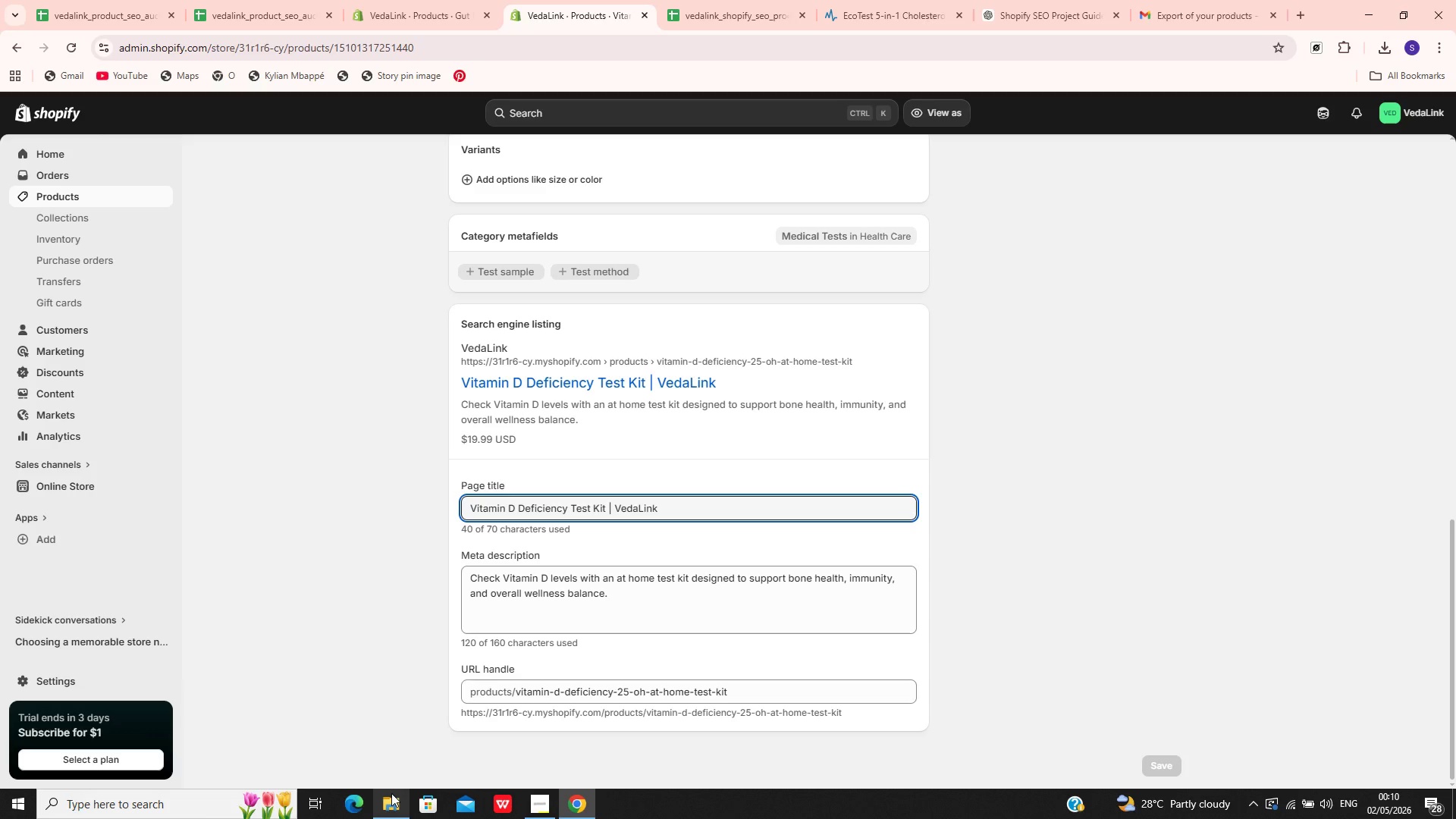 
left_click([407, 723])
 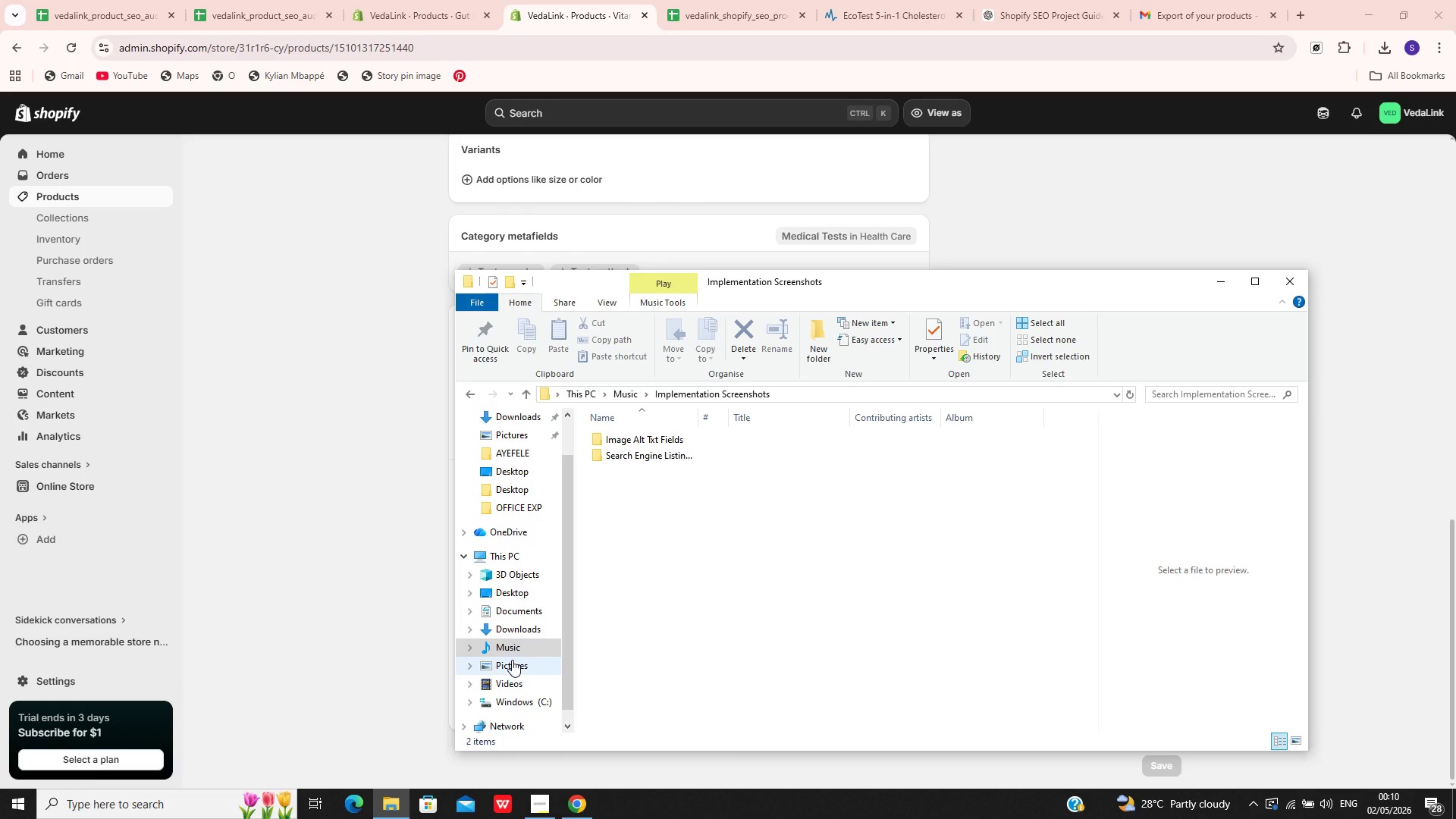 
left_click([512, 672])
 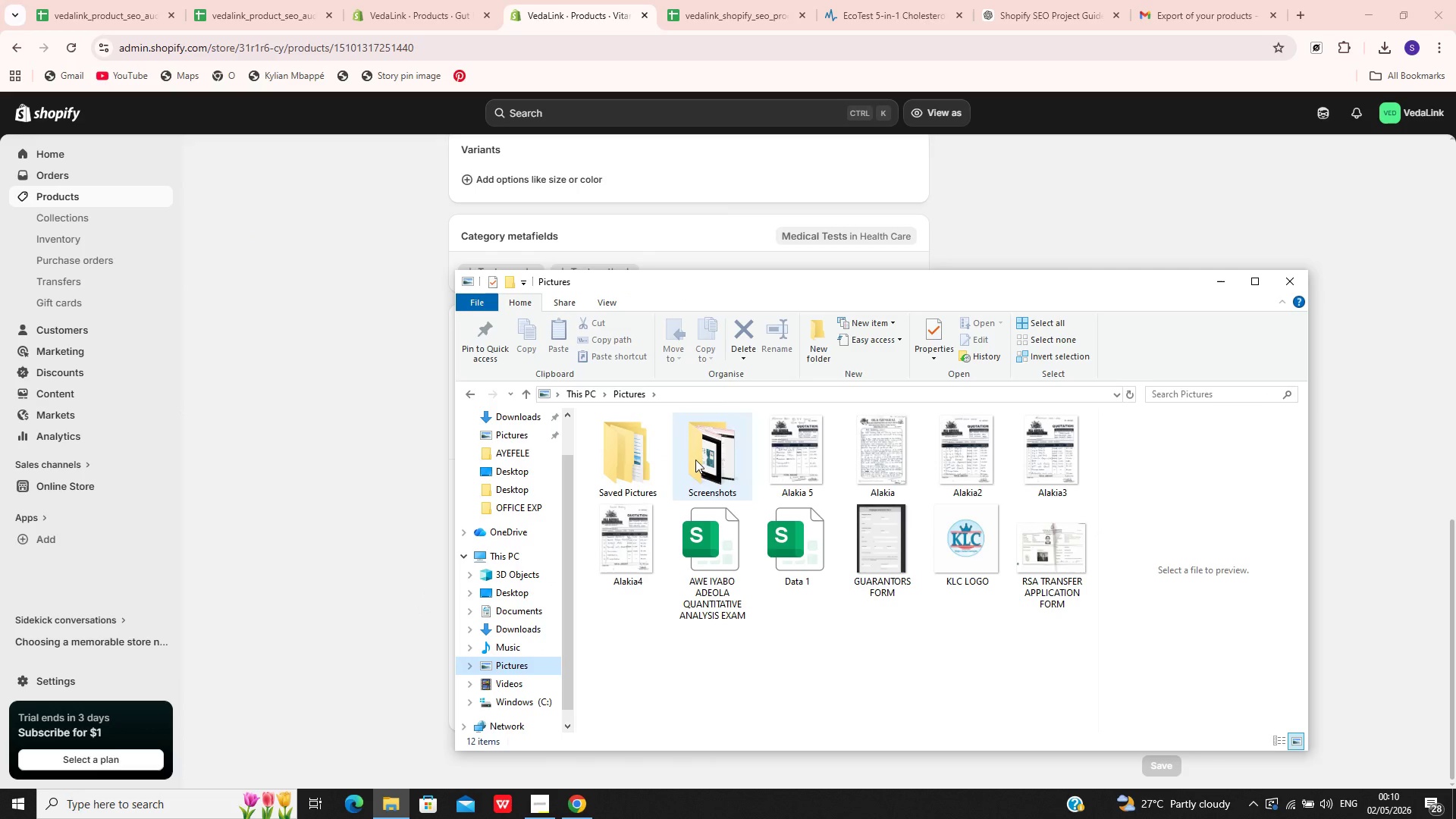 
double_click([701, 460])
 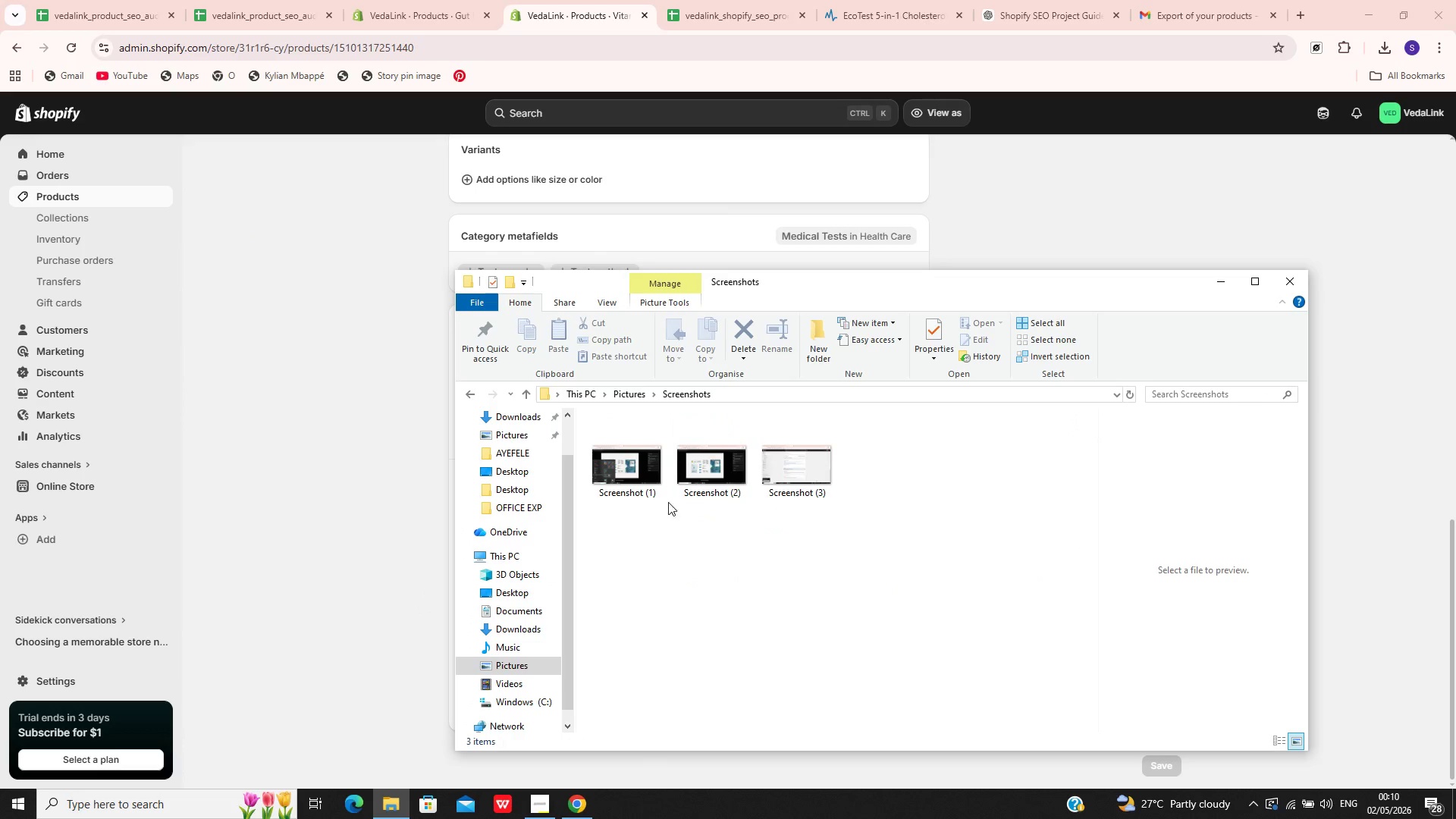 
mouse_move([649, 492])
 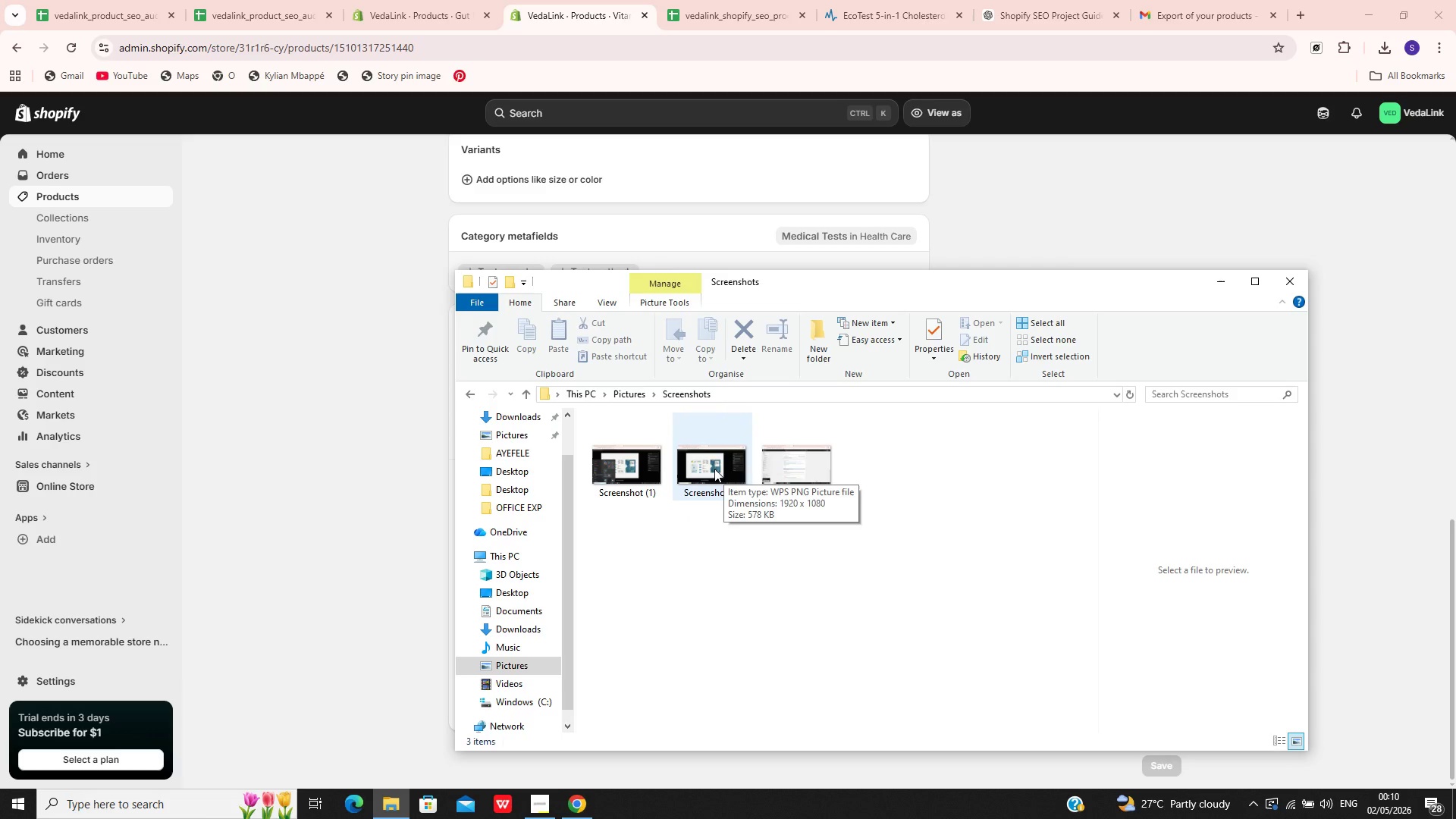 
left_click([714, 469])
 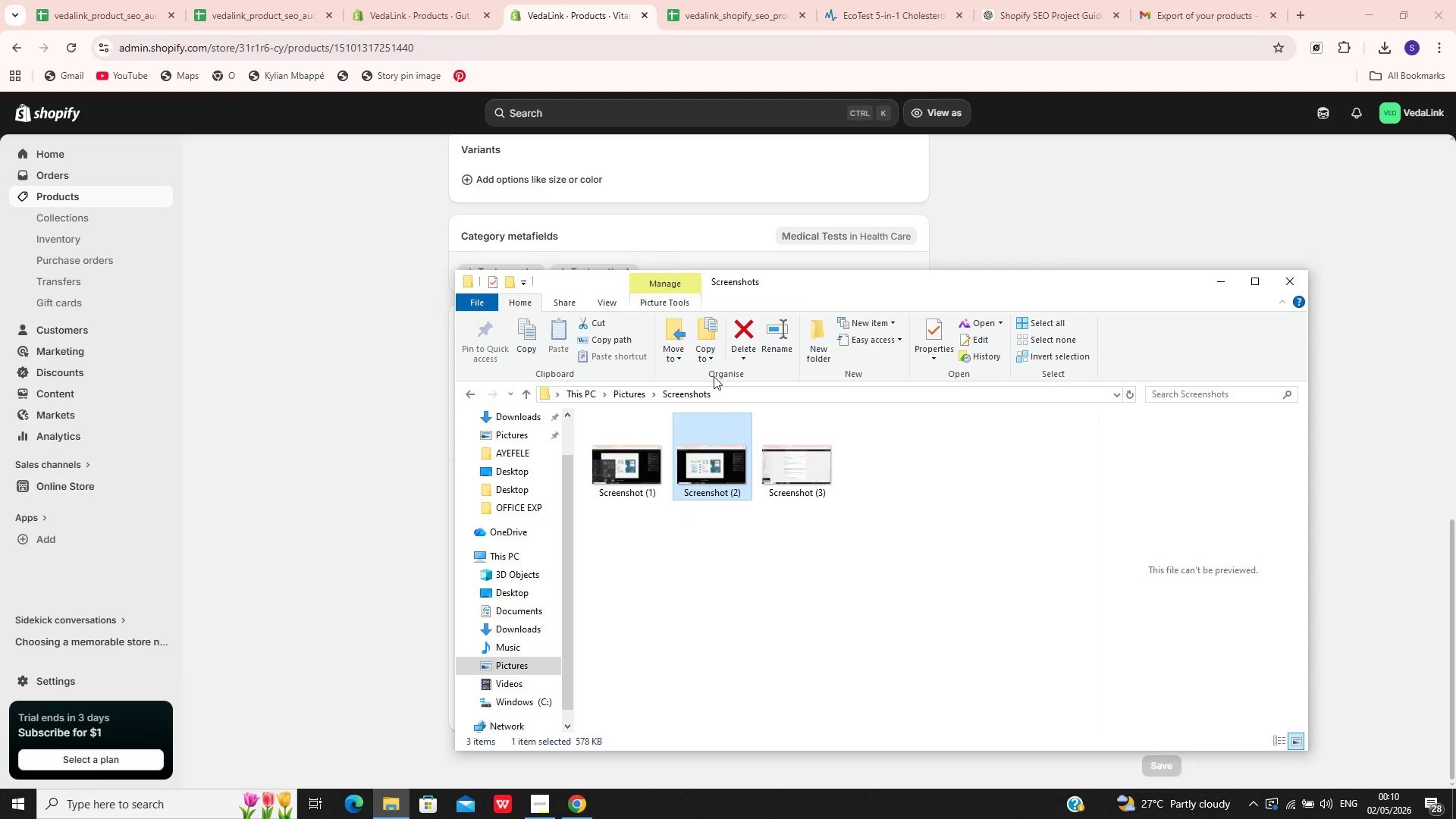 
left_click_drag(start_coordinate=[792, 287], to_coordinate=[833, 375])
 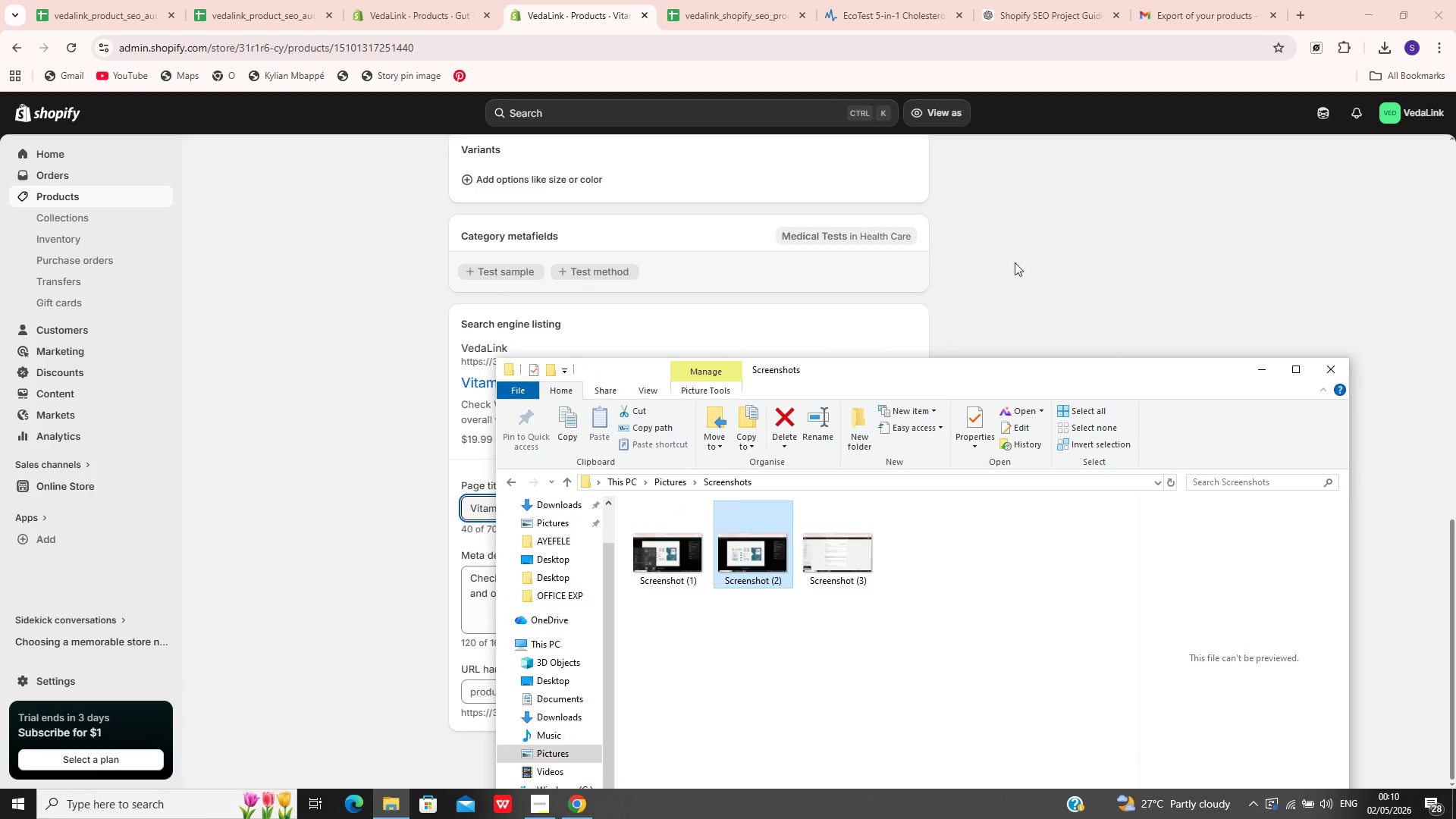 
mouse_move([1000, 264])
 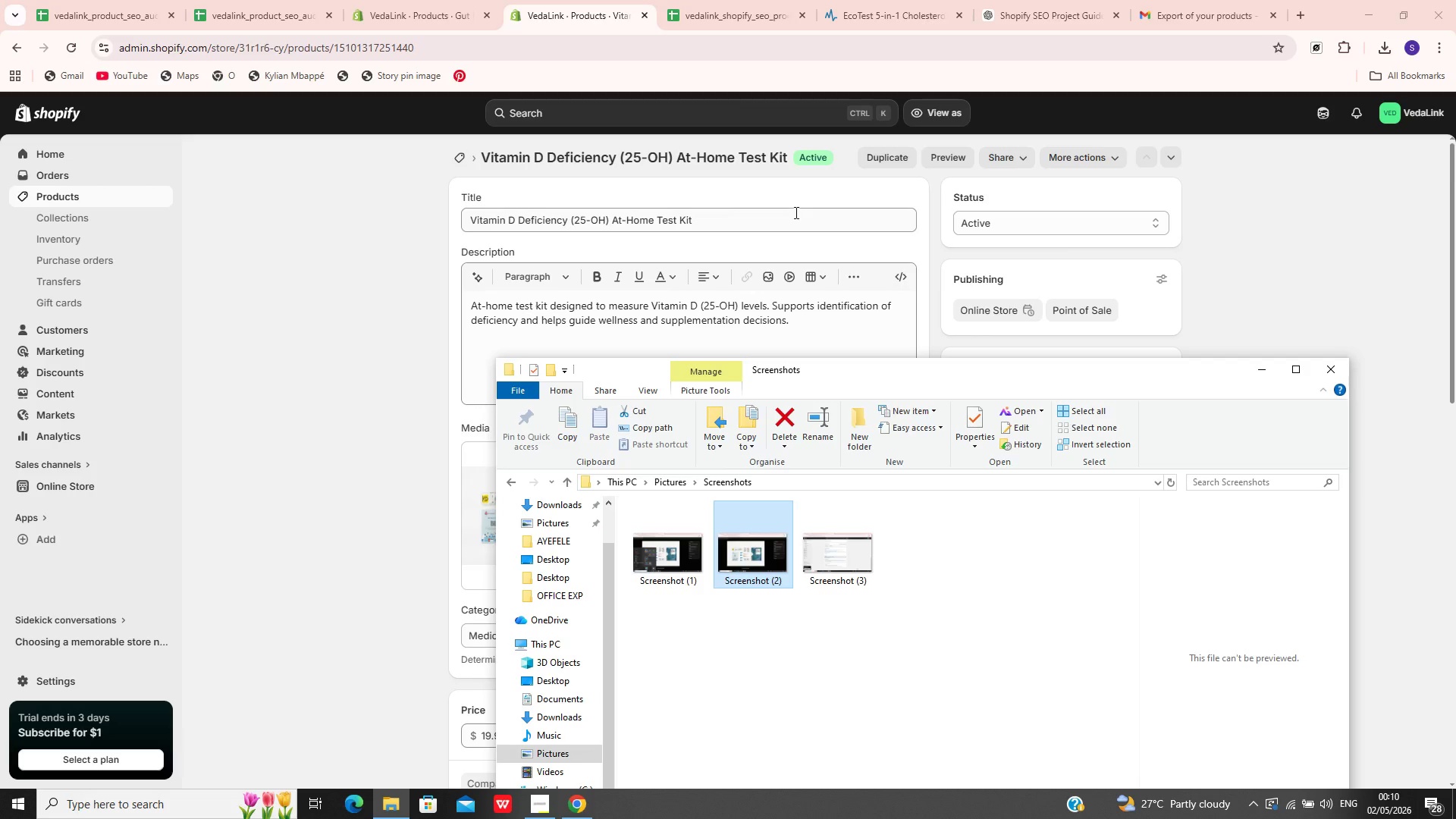 
left_click([795, 212])
 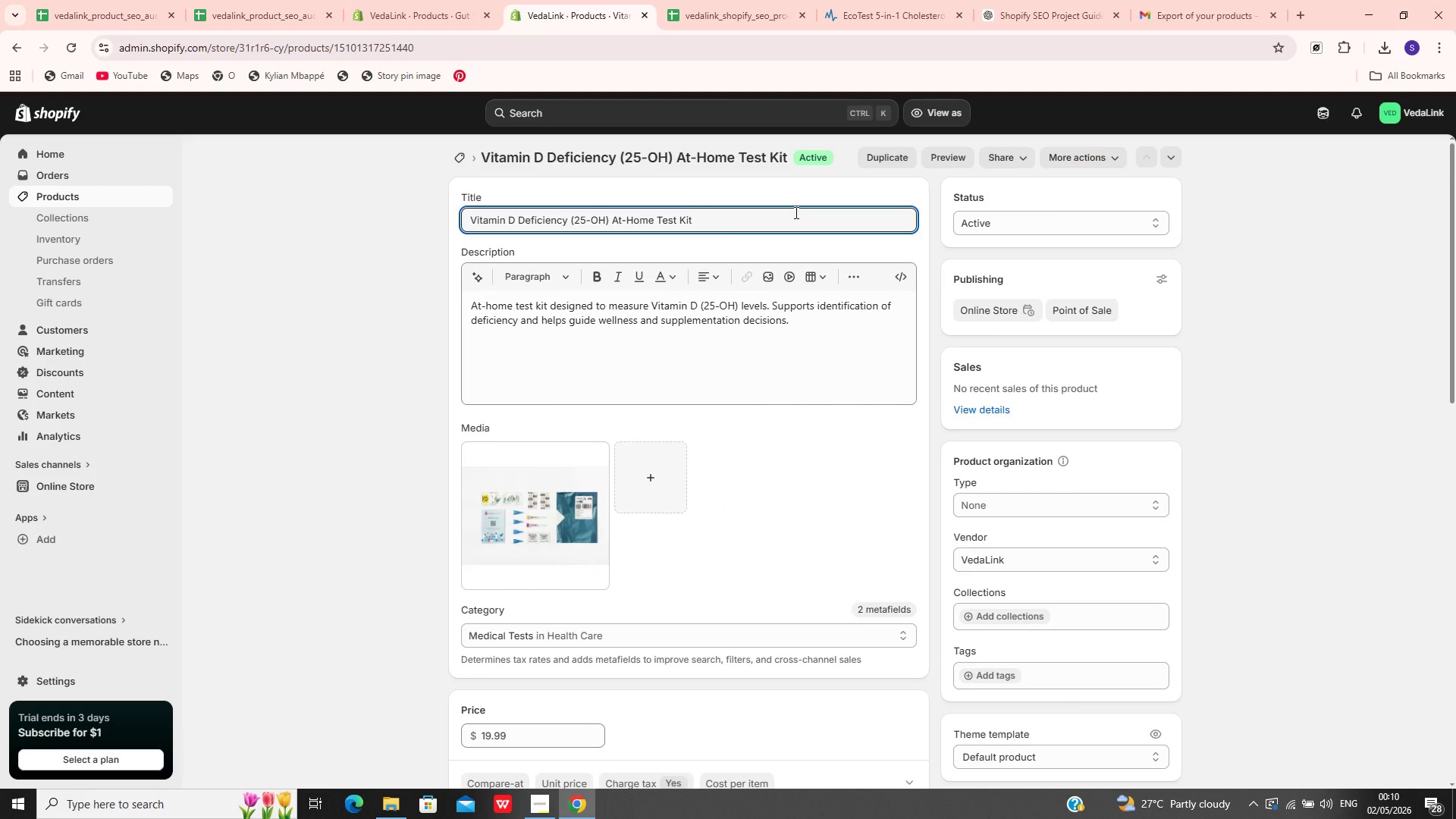 
key(Control+A)
 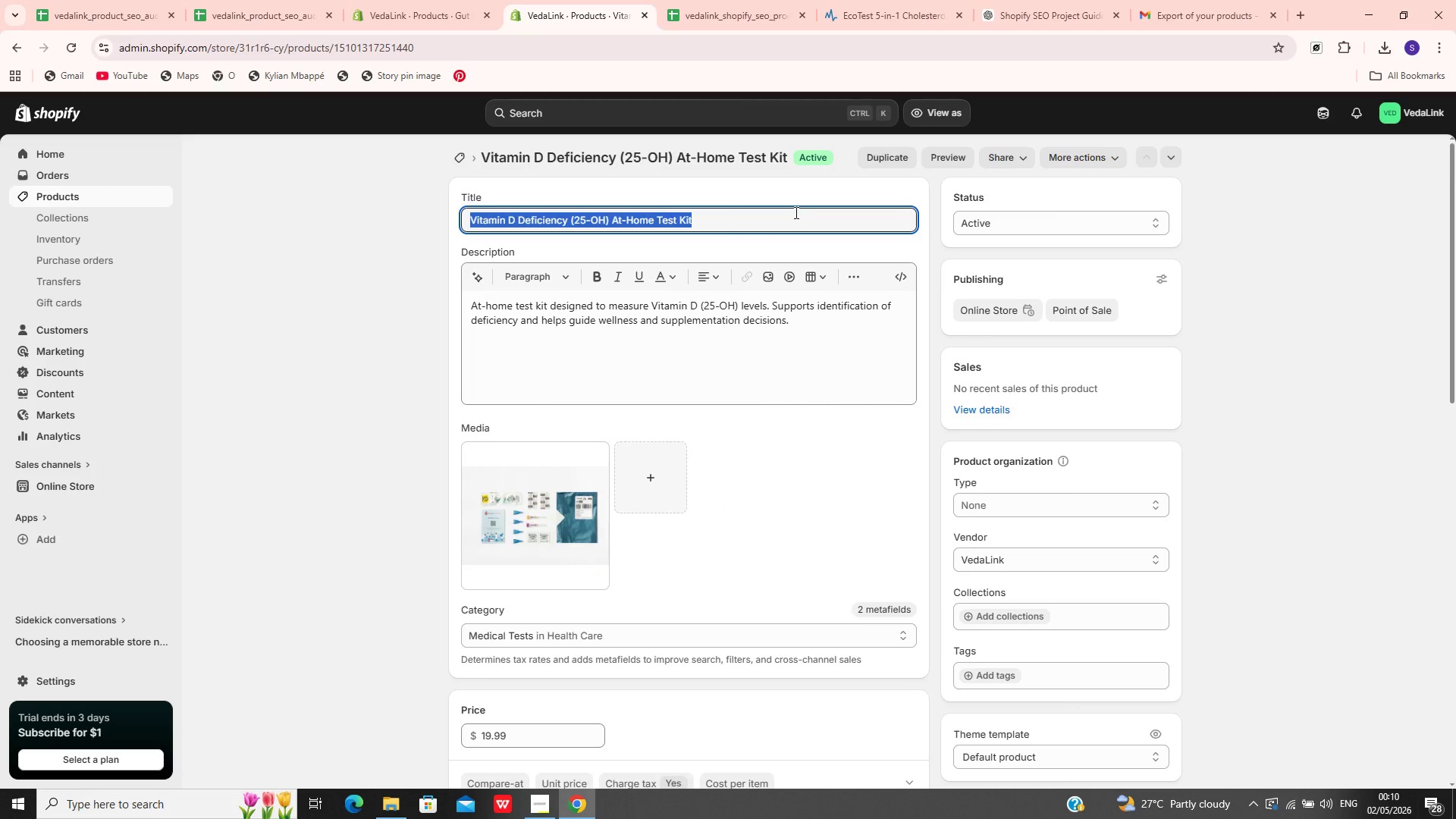 
key(Control+C)
 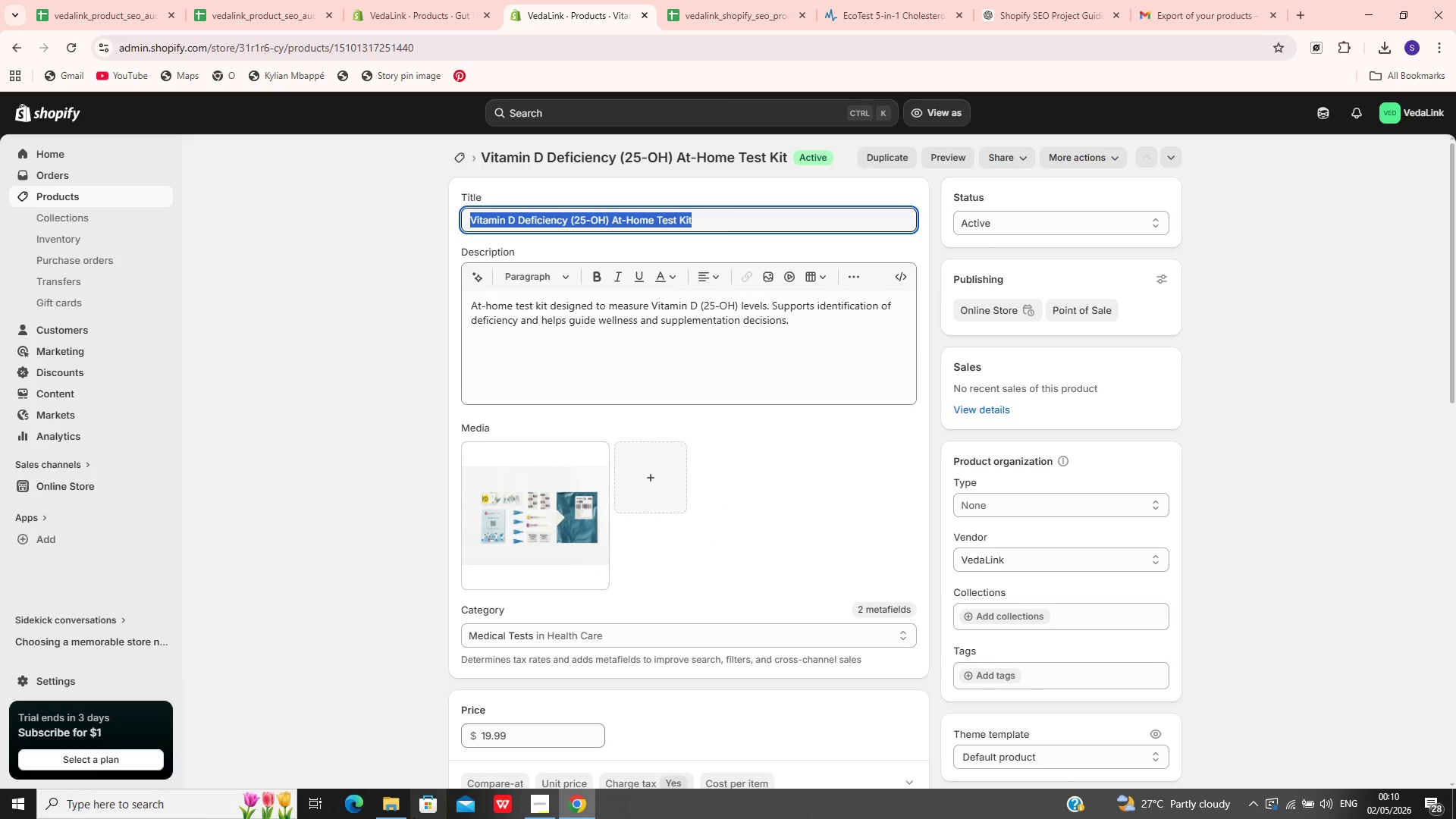 
left_click([394, 813])
 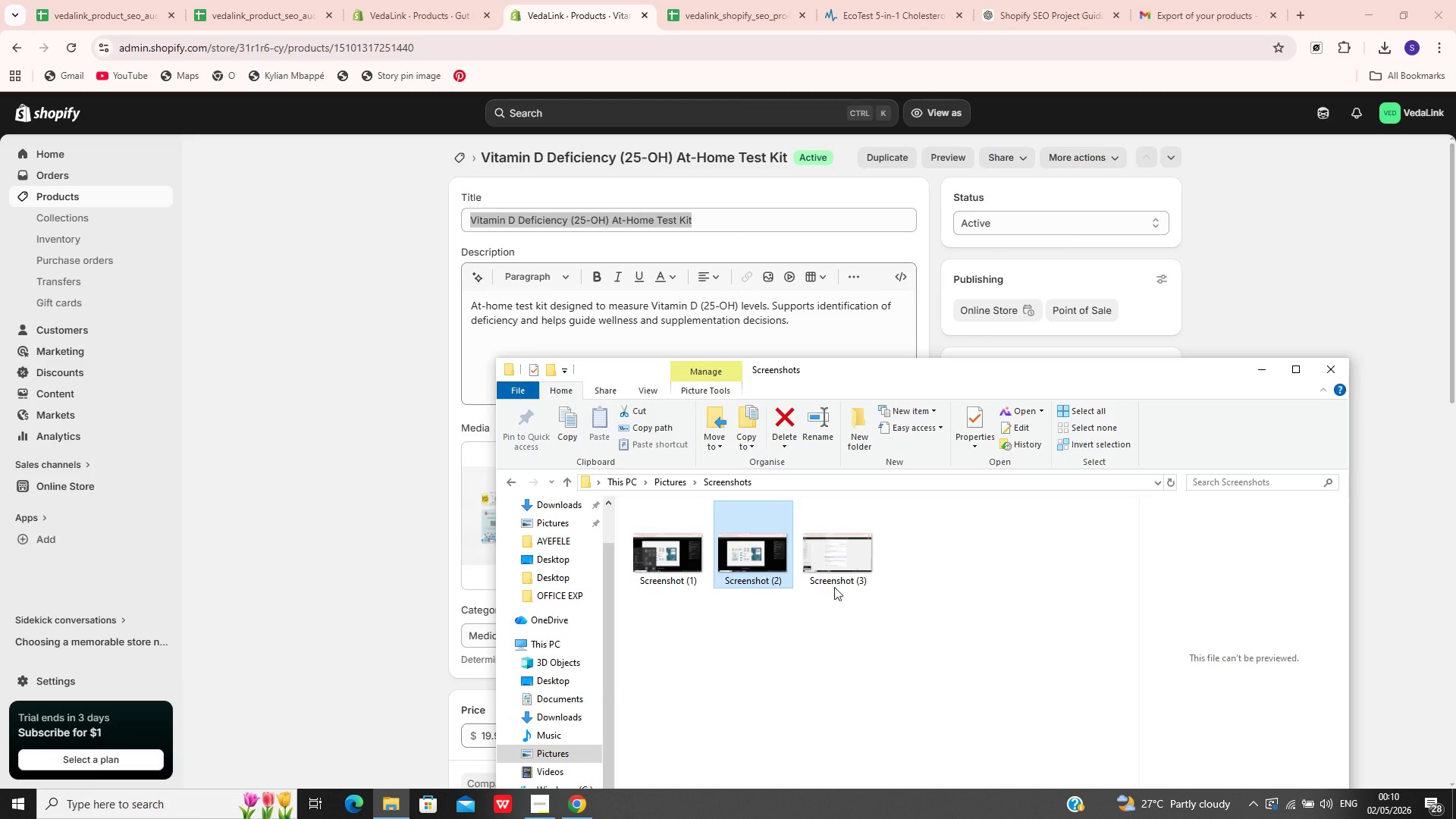 
mouse_move([762, 554])
 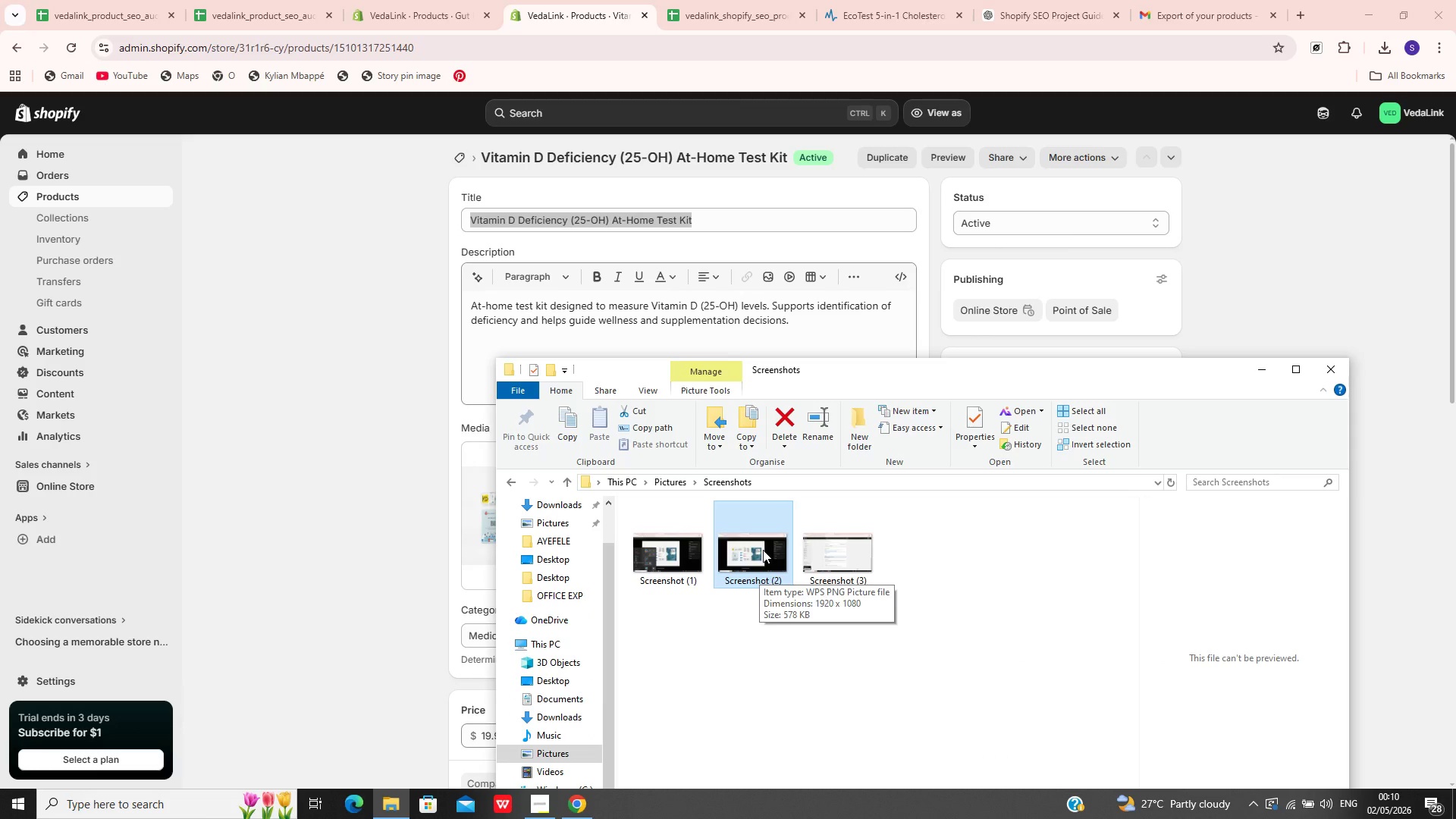 
right_click([763, 548])
 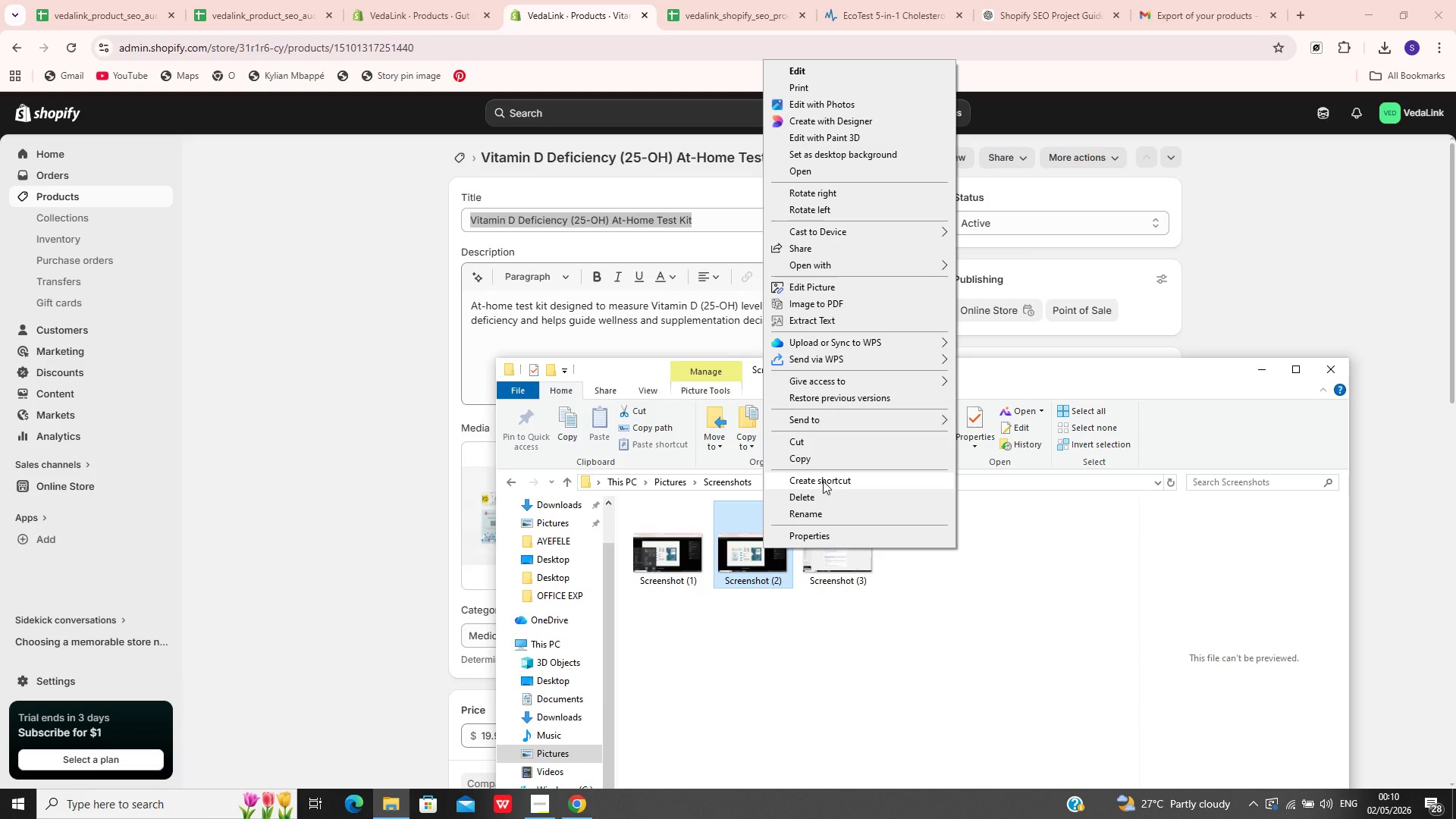 
left_click([823, 510])
 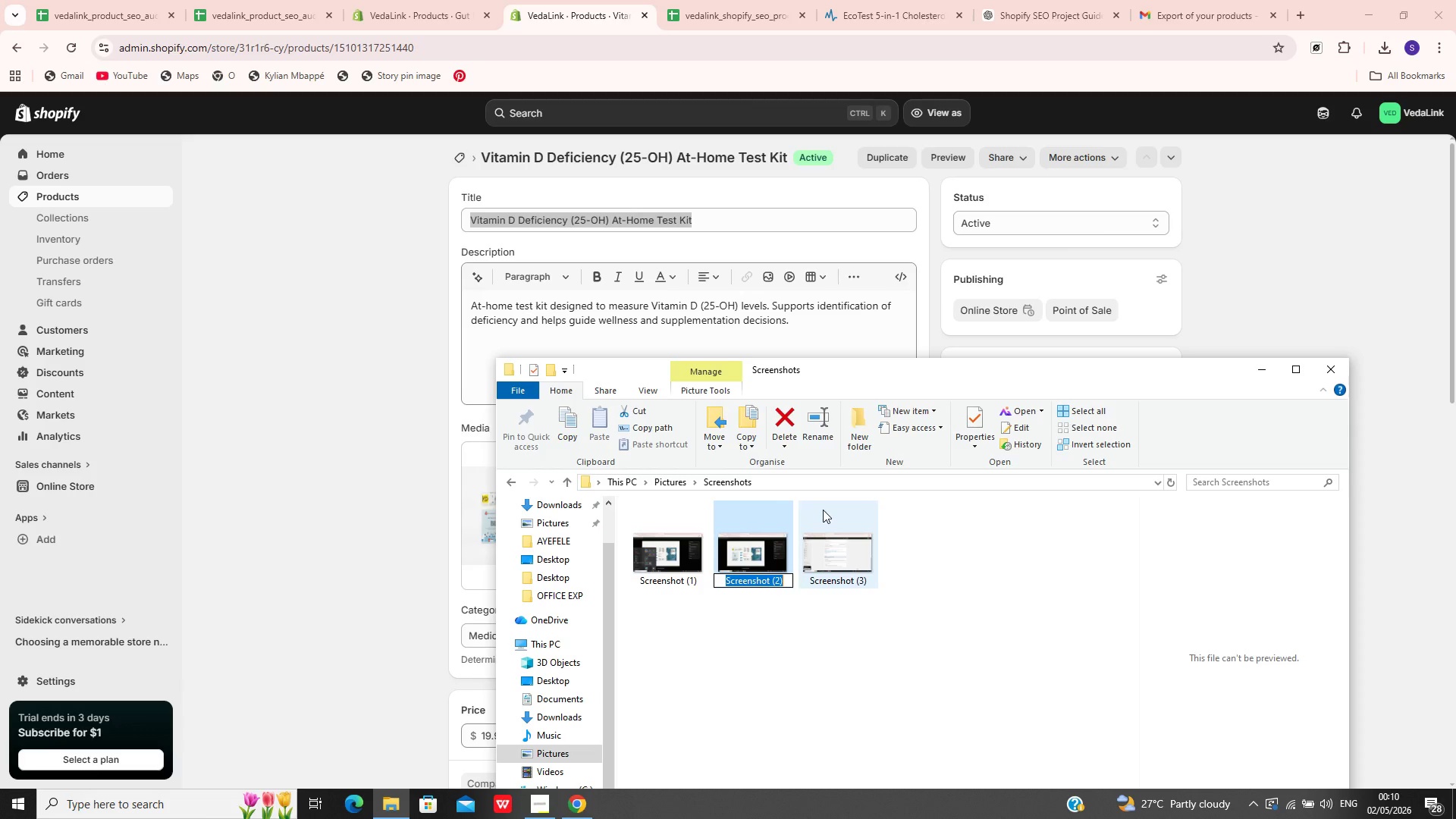 
key(Control+V)
 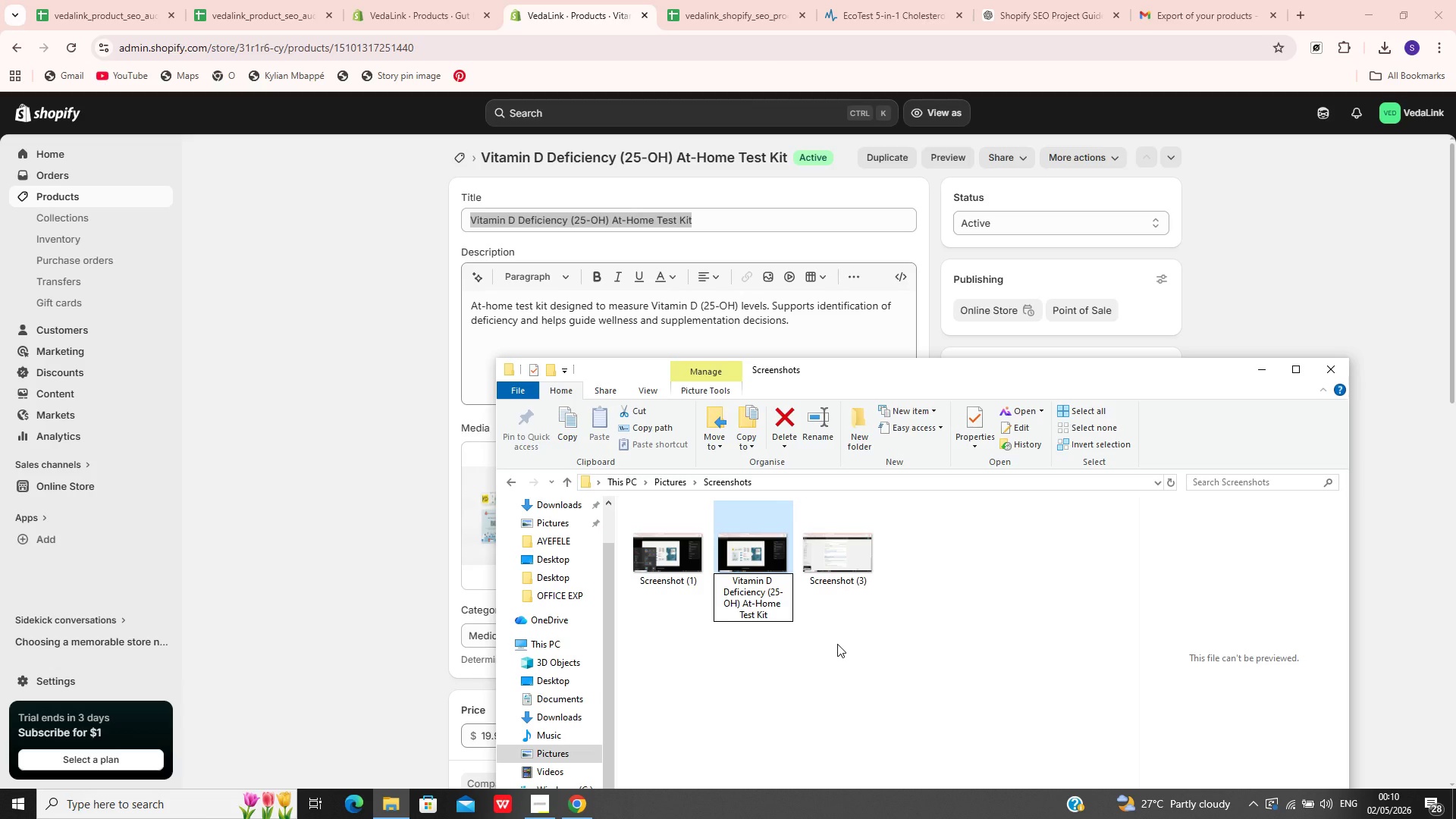 
left_click([837, 610])
 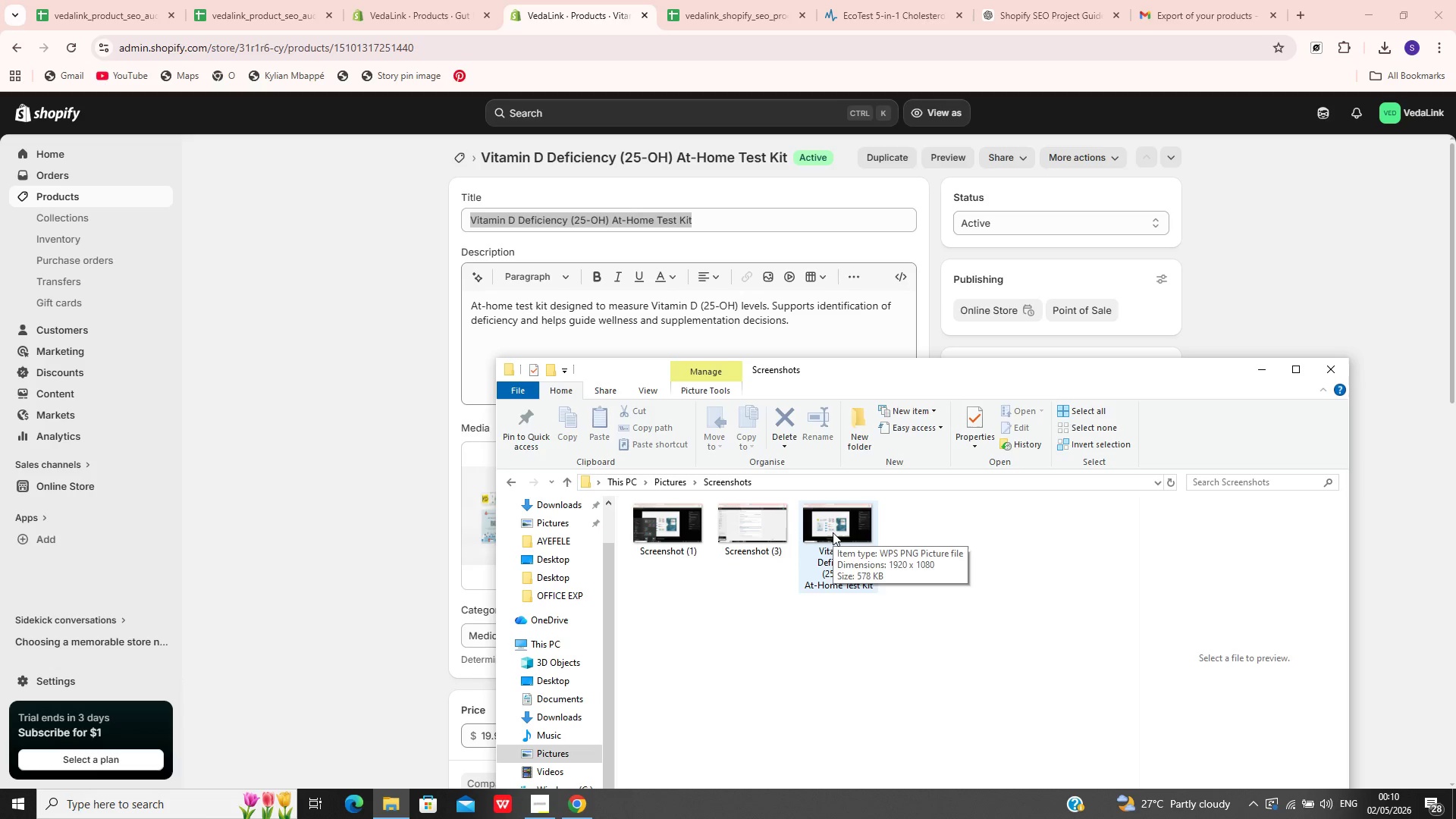 
wait(5.56)
 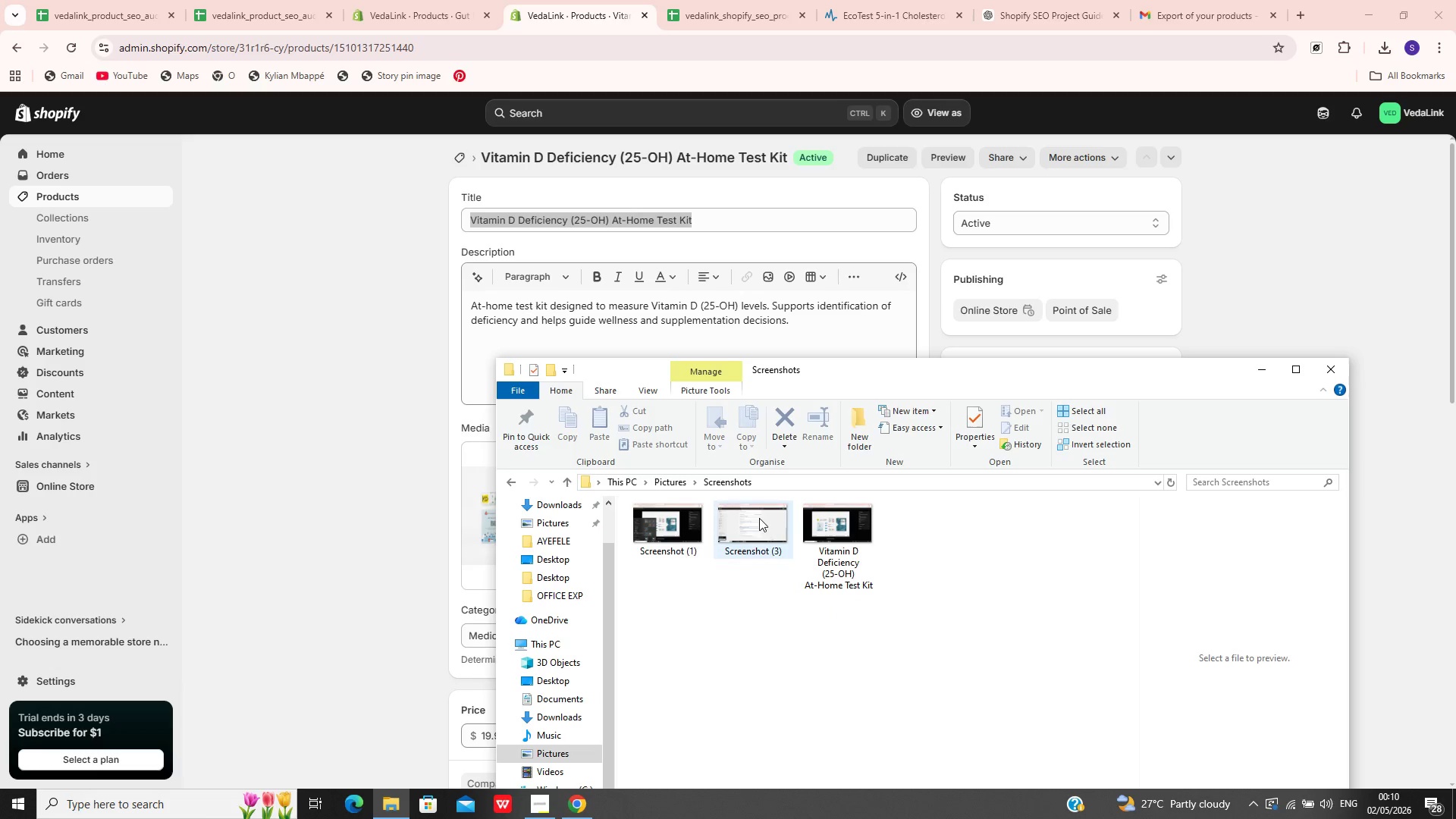 
double_click([836, 519])
 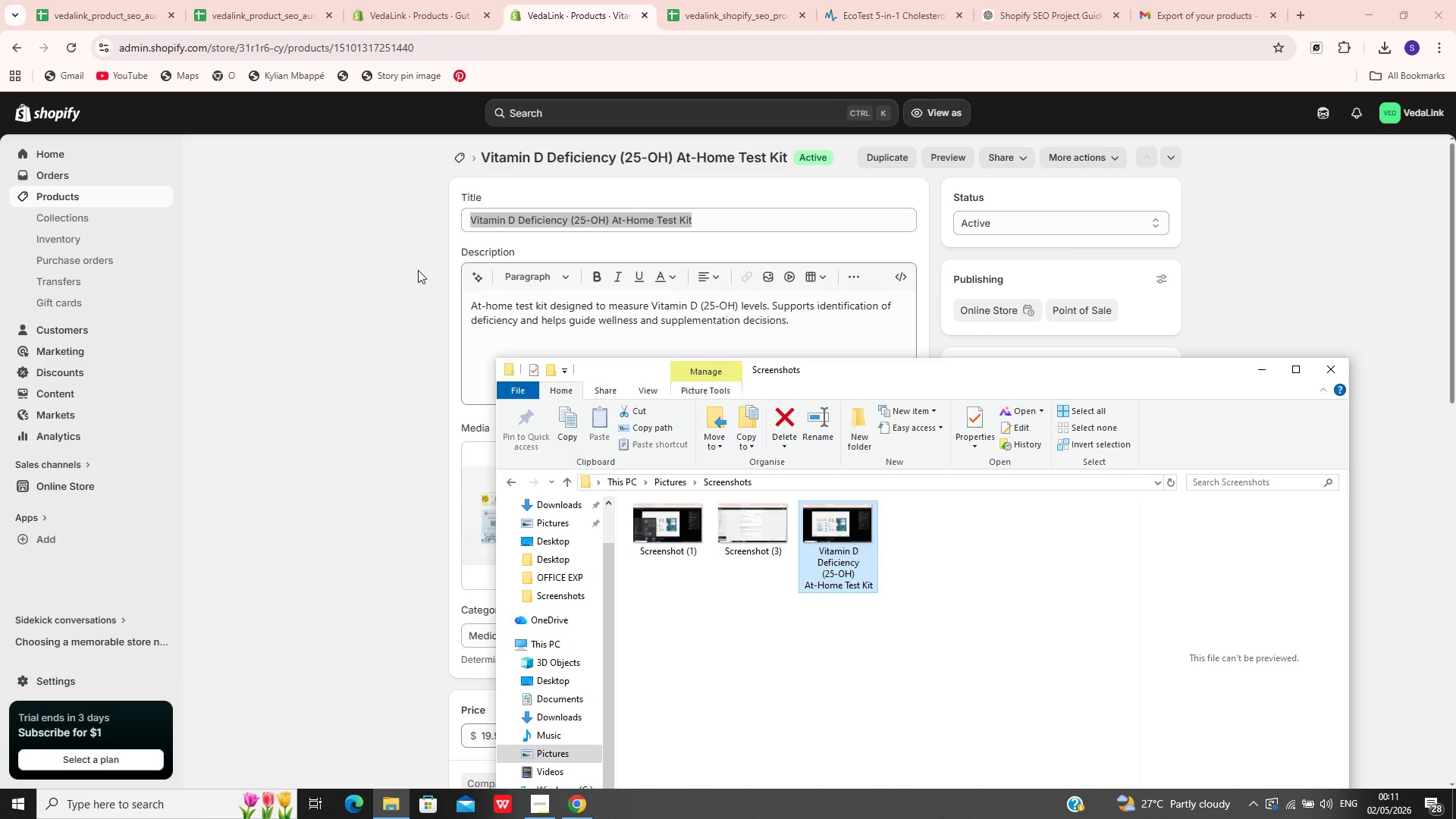 
wait(10.22)
 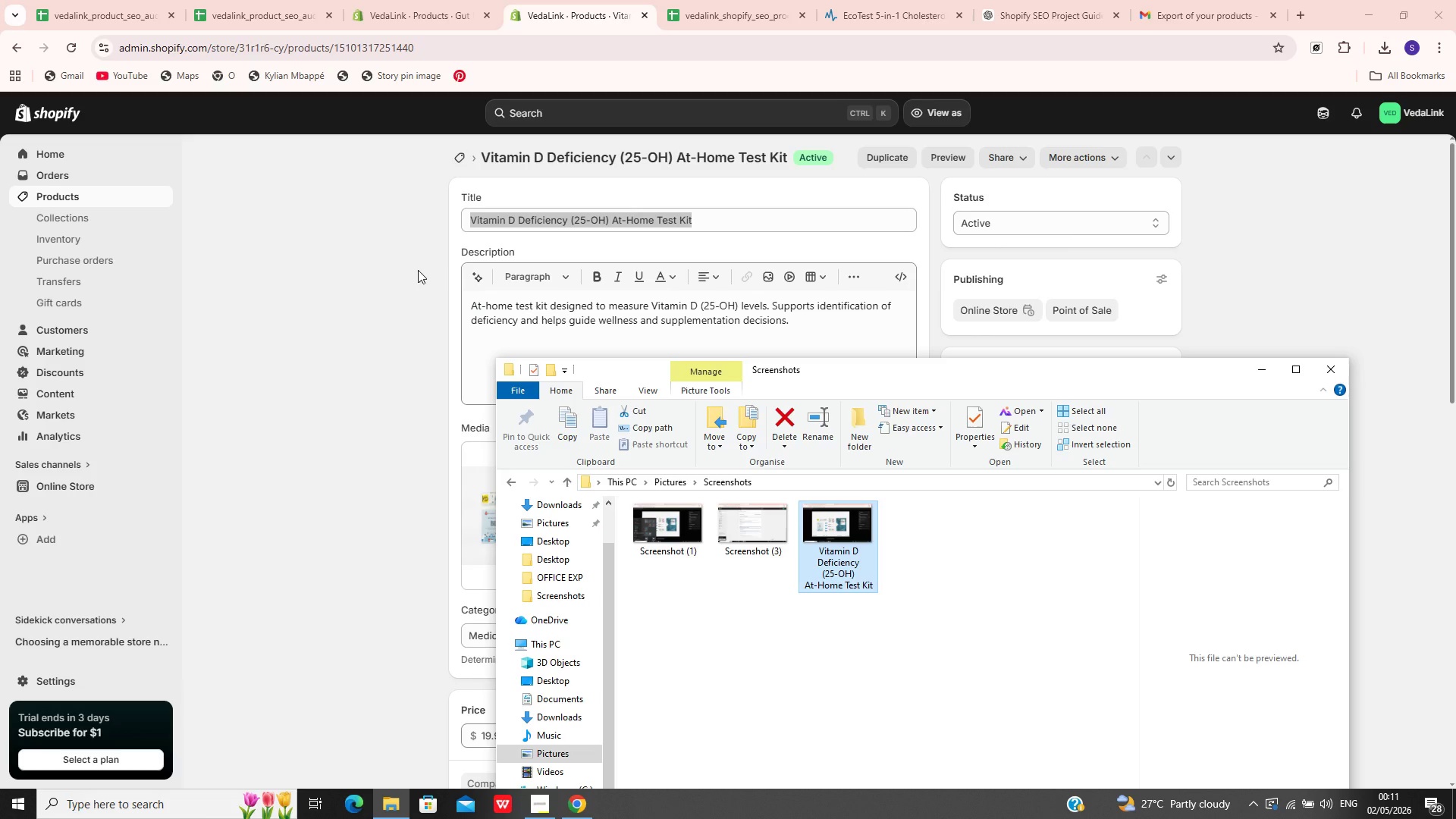 
mouse_move([717, 232])
 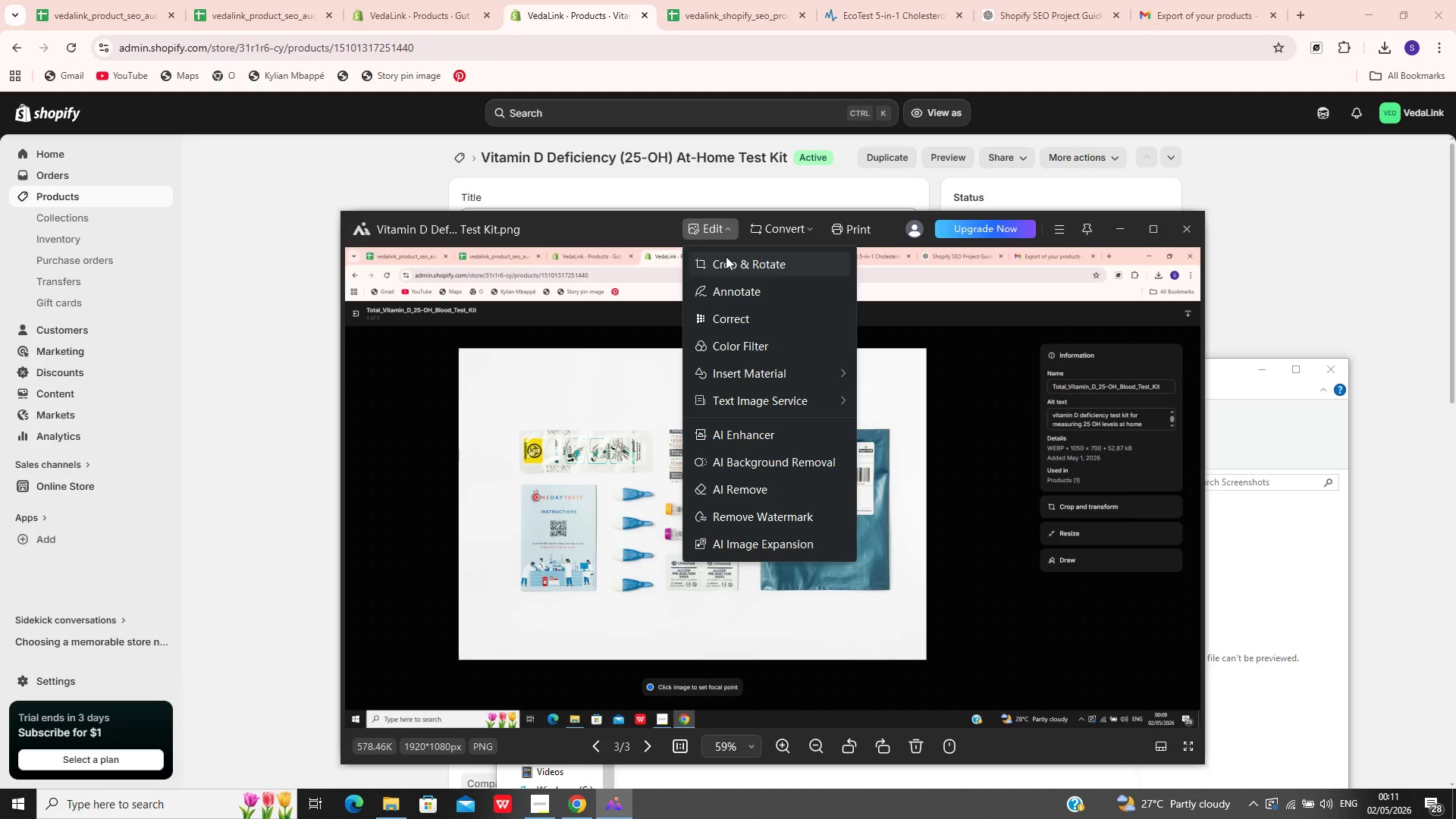 
left_click([726, 256])
 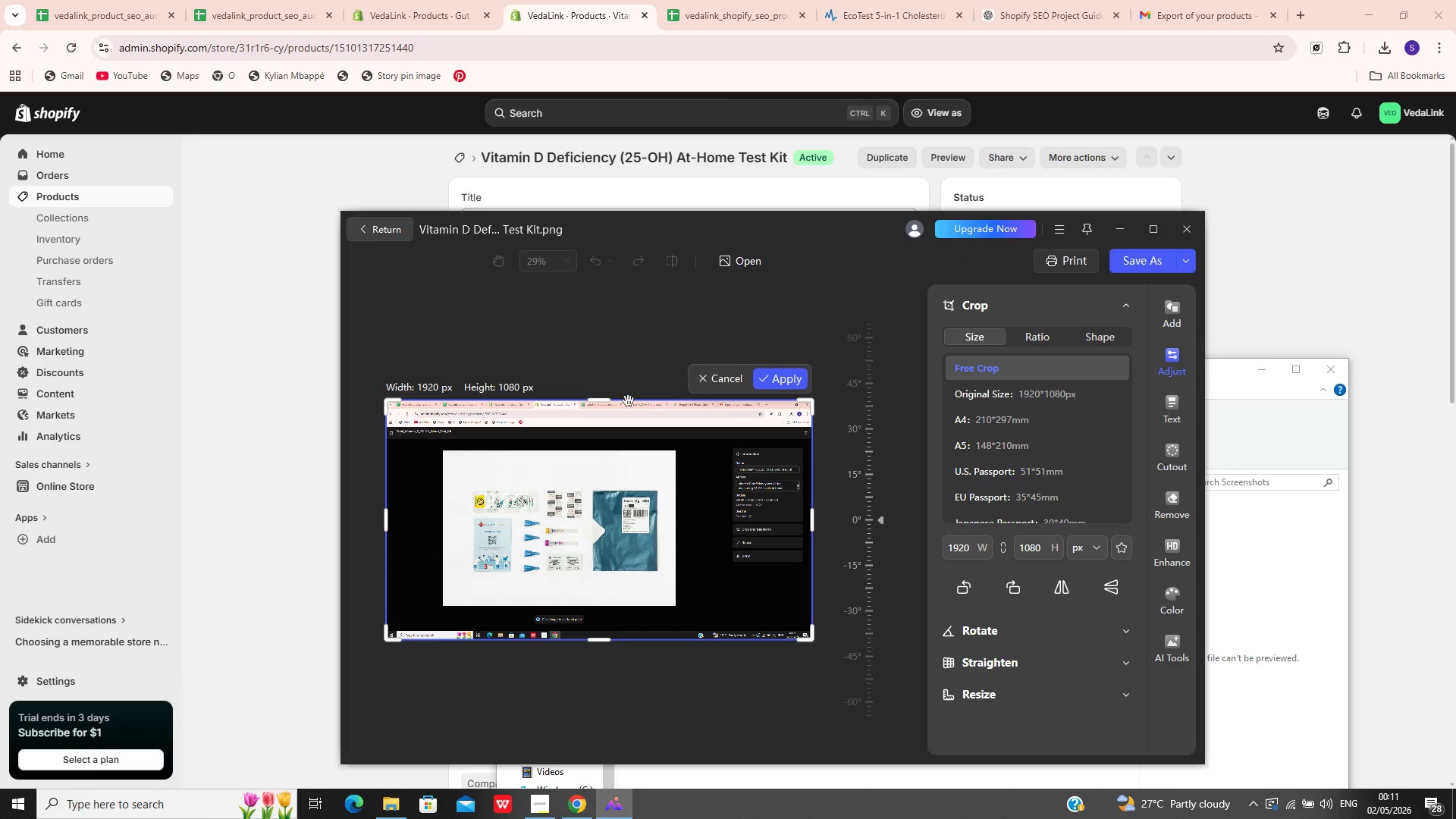 
left_click_drag(start_coordinate=[602, 399], to_coordinate=[613, 424])
 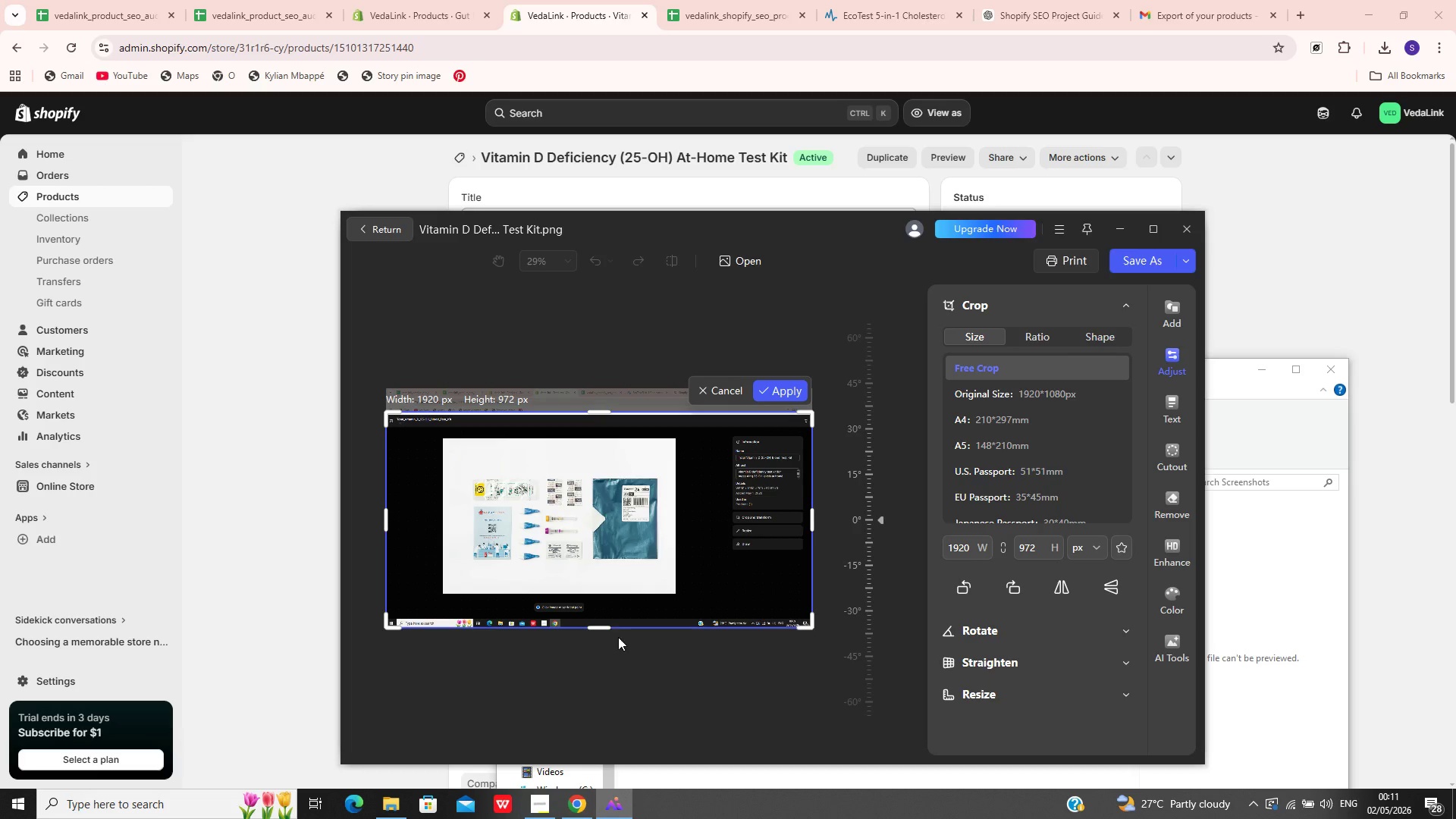 
left_click_drag(start_coordinate=[603, 627], to_coordinate=[607, 619])
 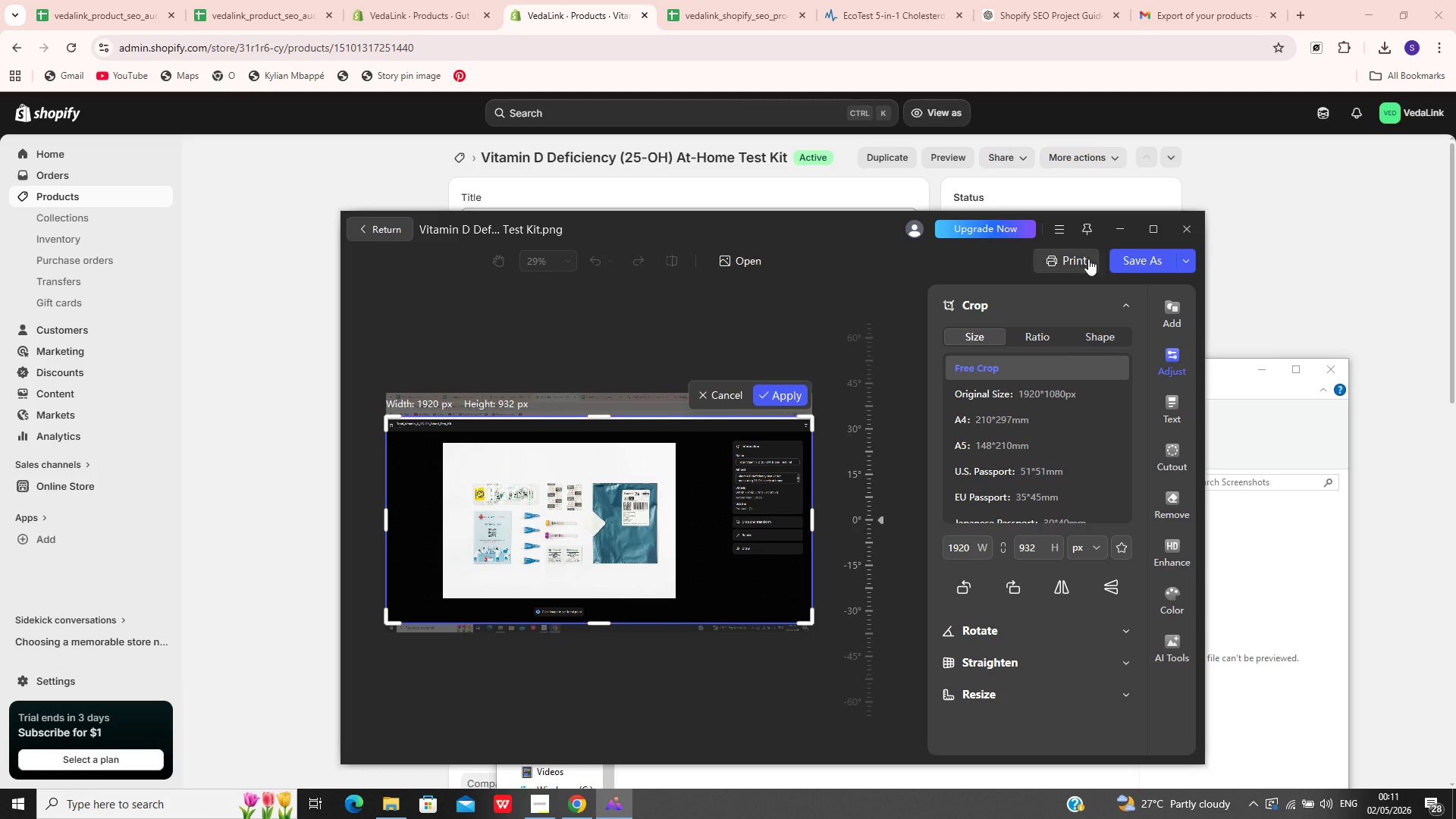 
left_click([1137, 253])
 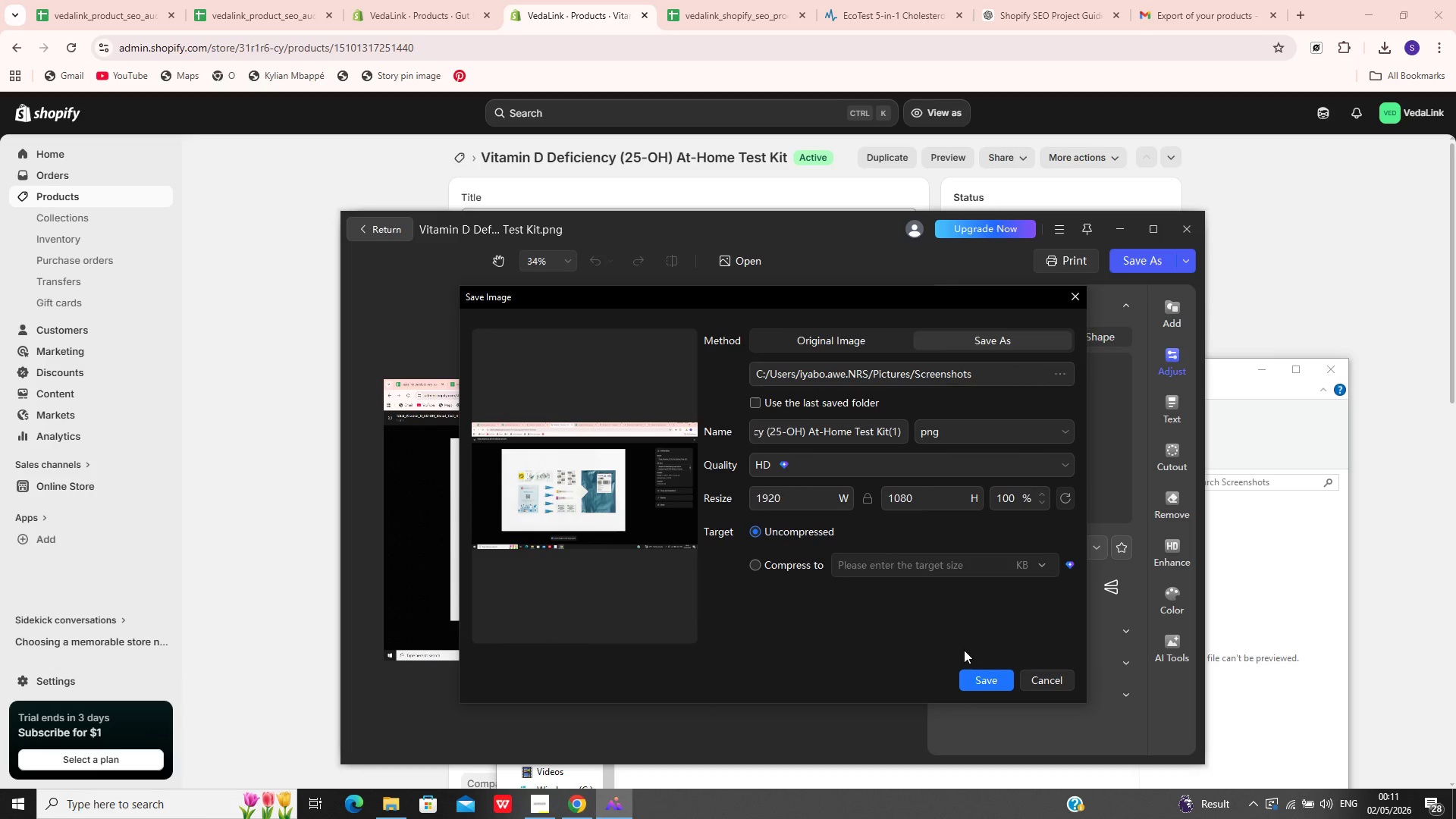 
left_click([985, 679])
 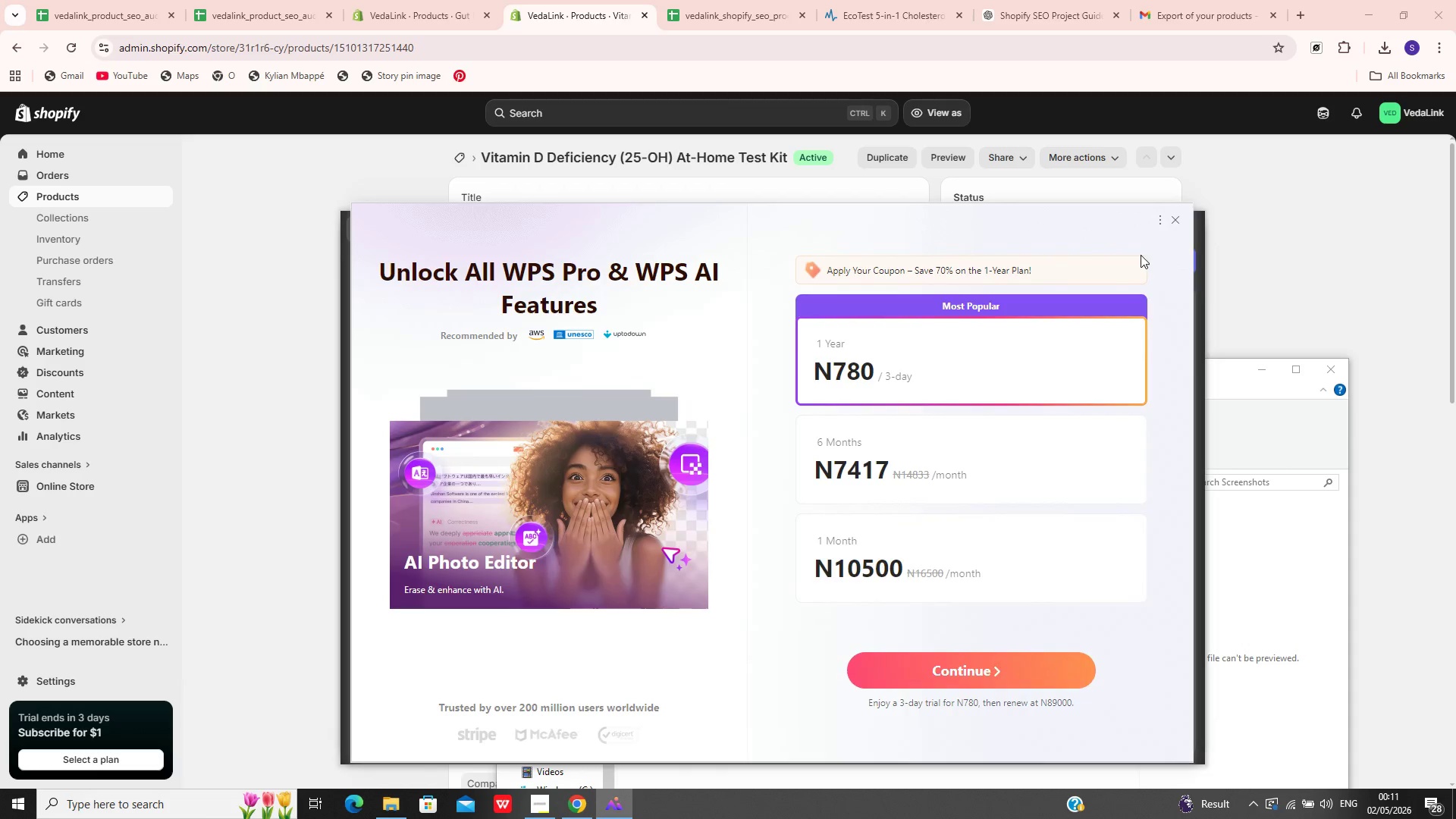 
wait(5.48)
 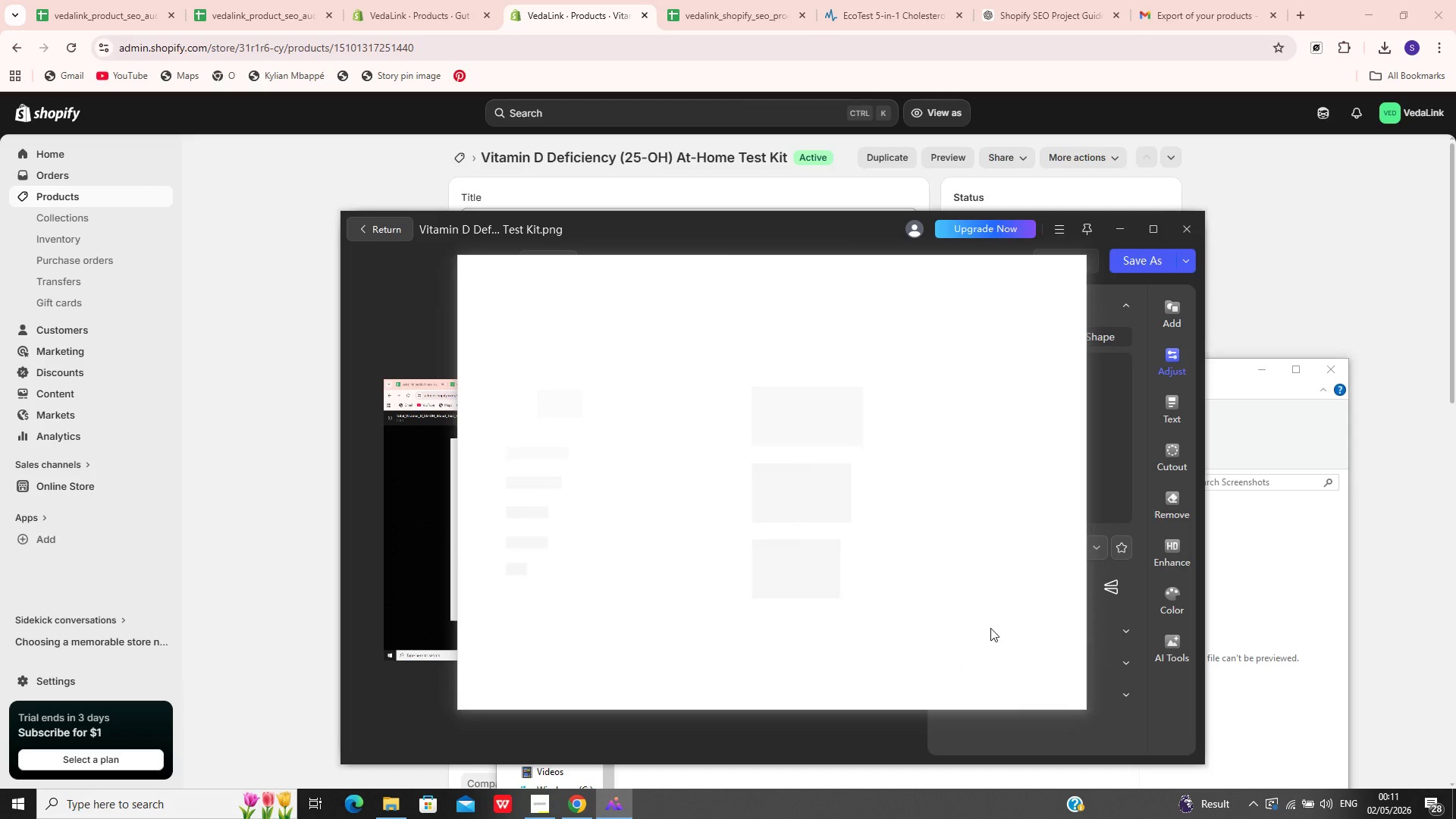 
left_click([1172, 224])
 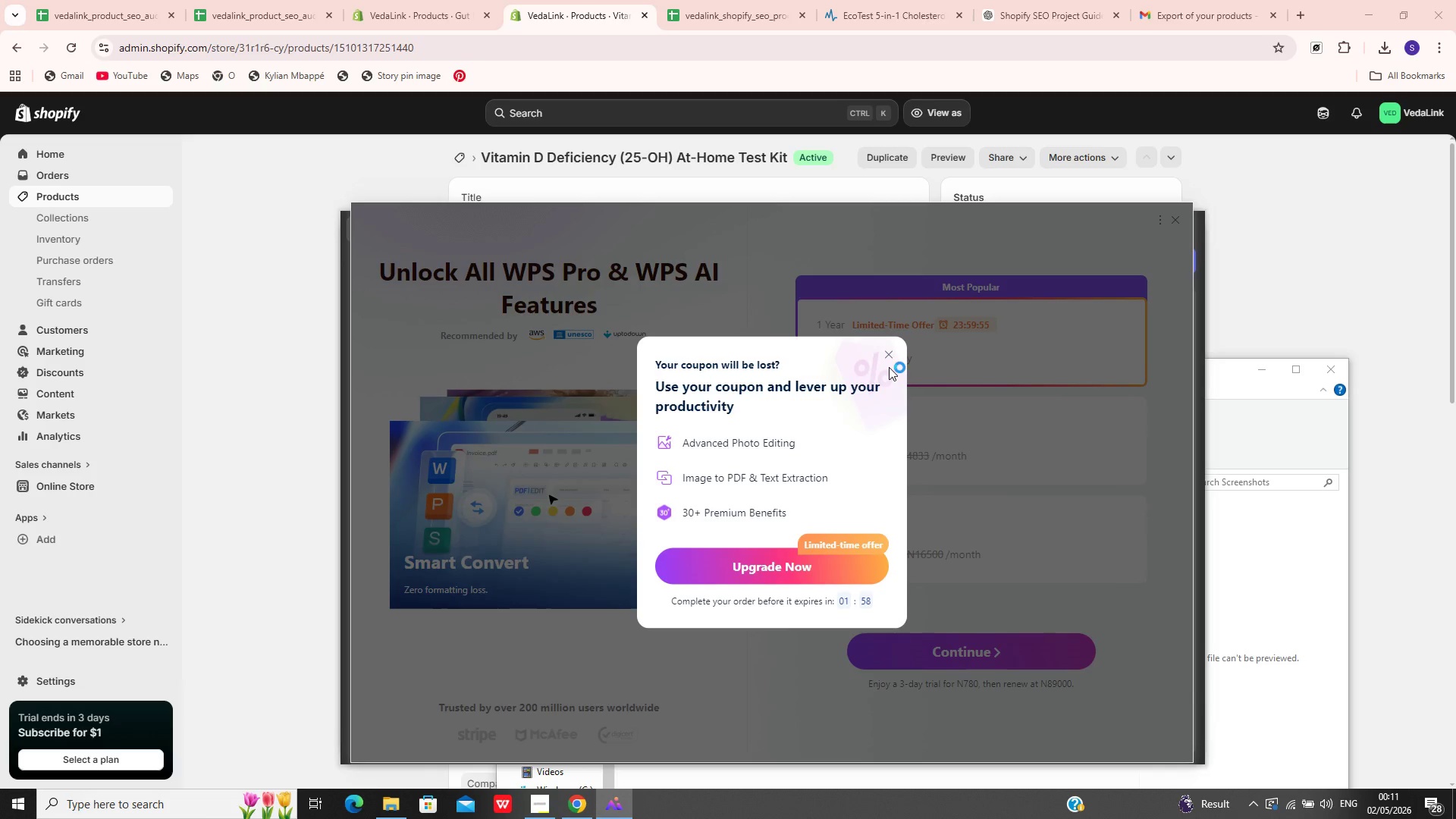 
left_click([885, 360])
 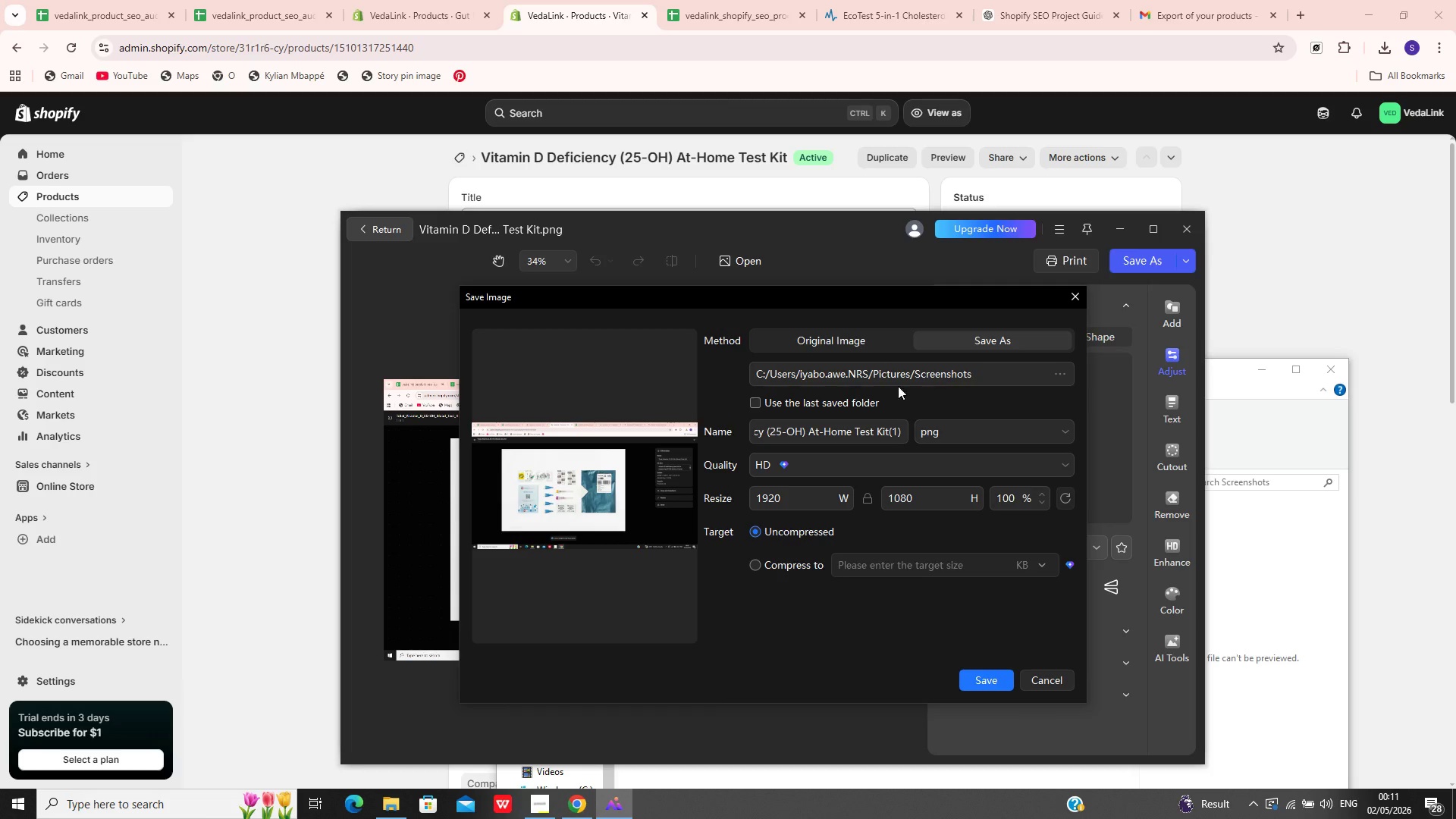 
left_click([866, 347])
 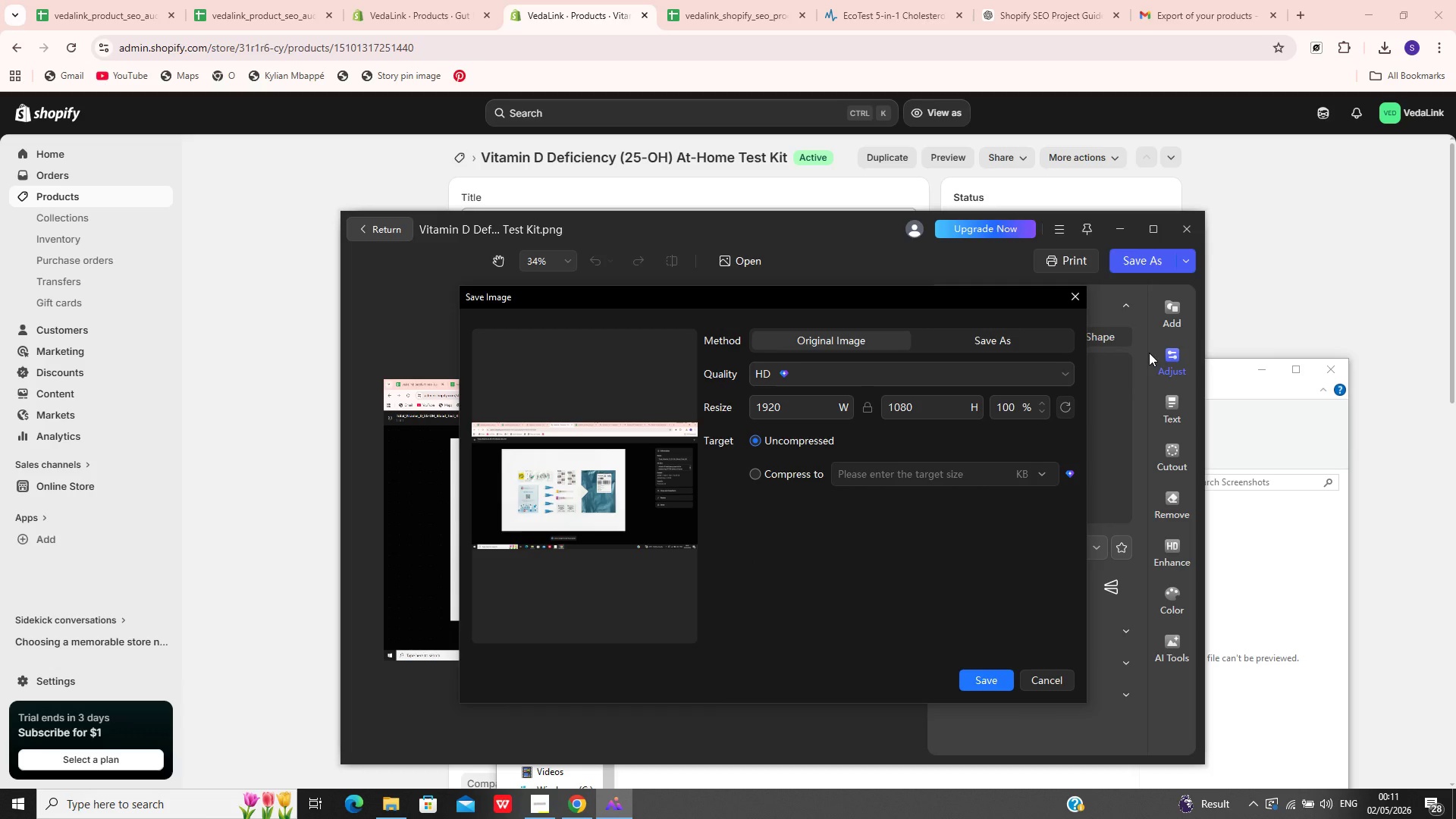 
left_click([1078, 293])
 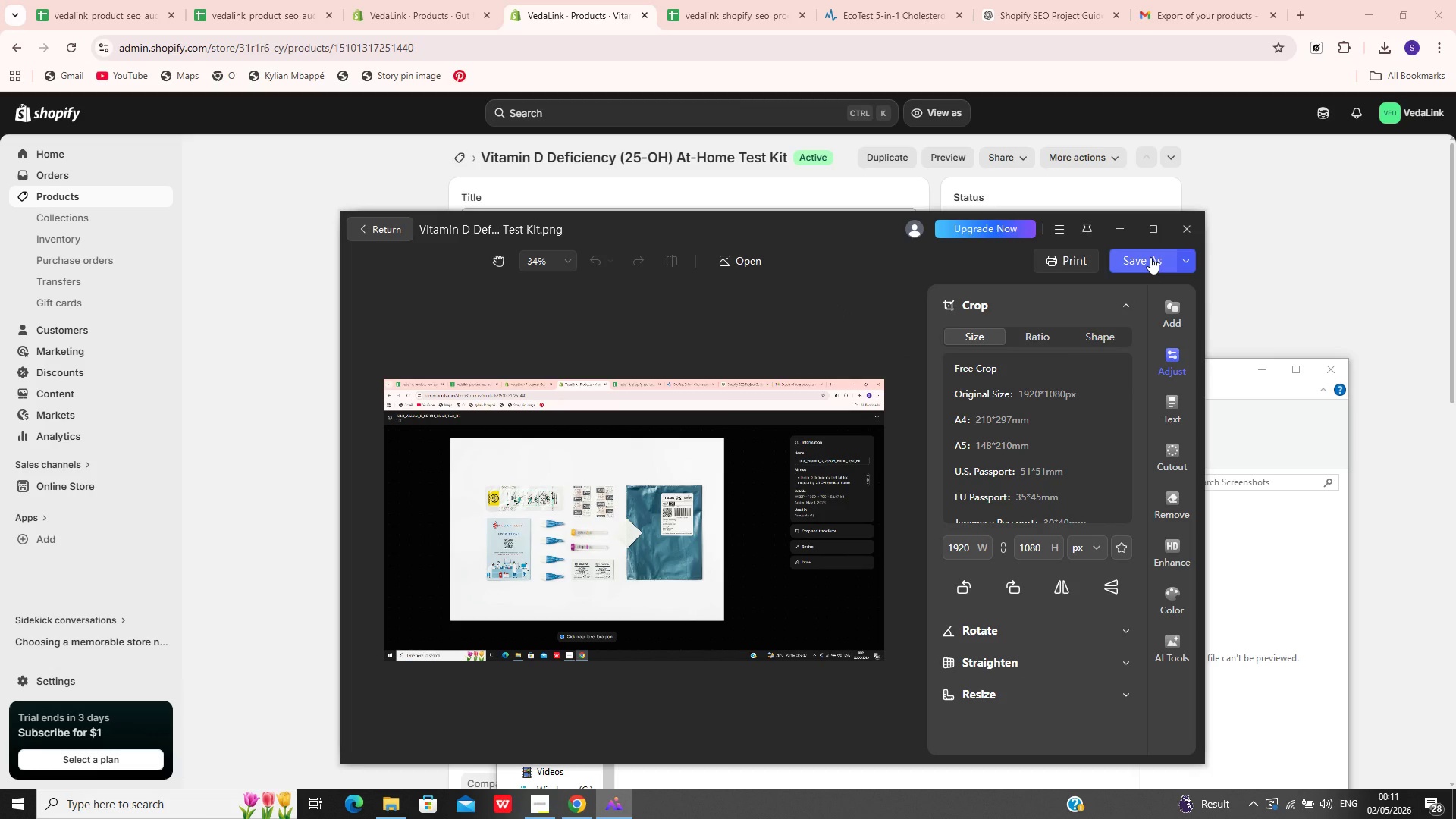 
wait(5.78)
 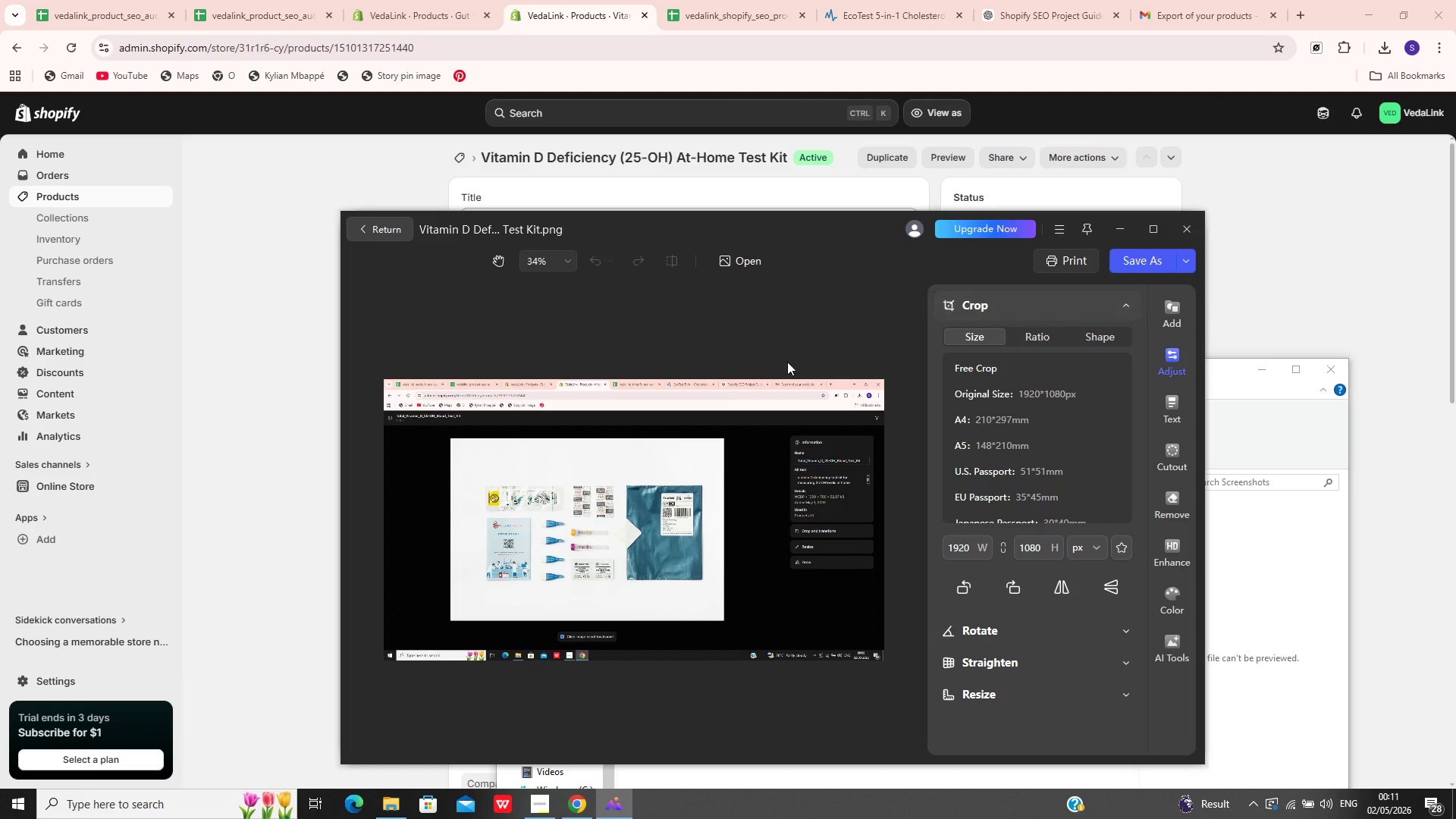 
left_click([378, 232])
 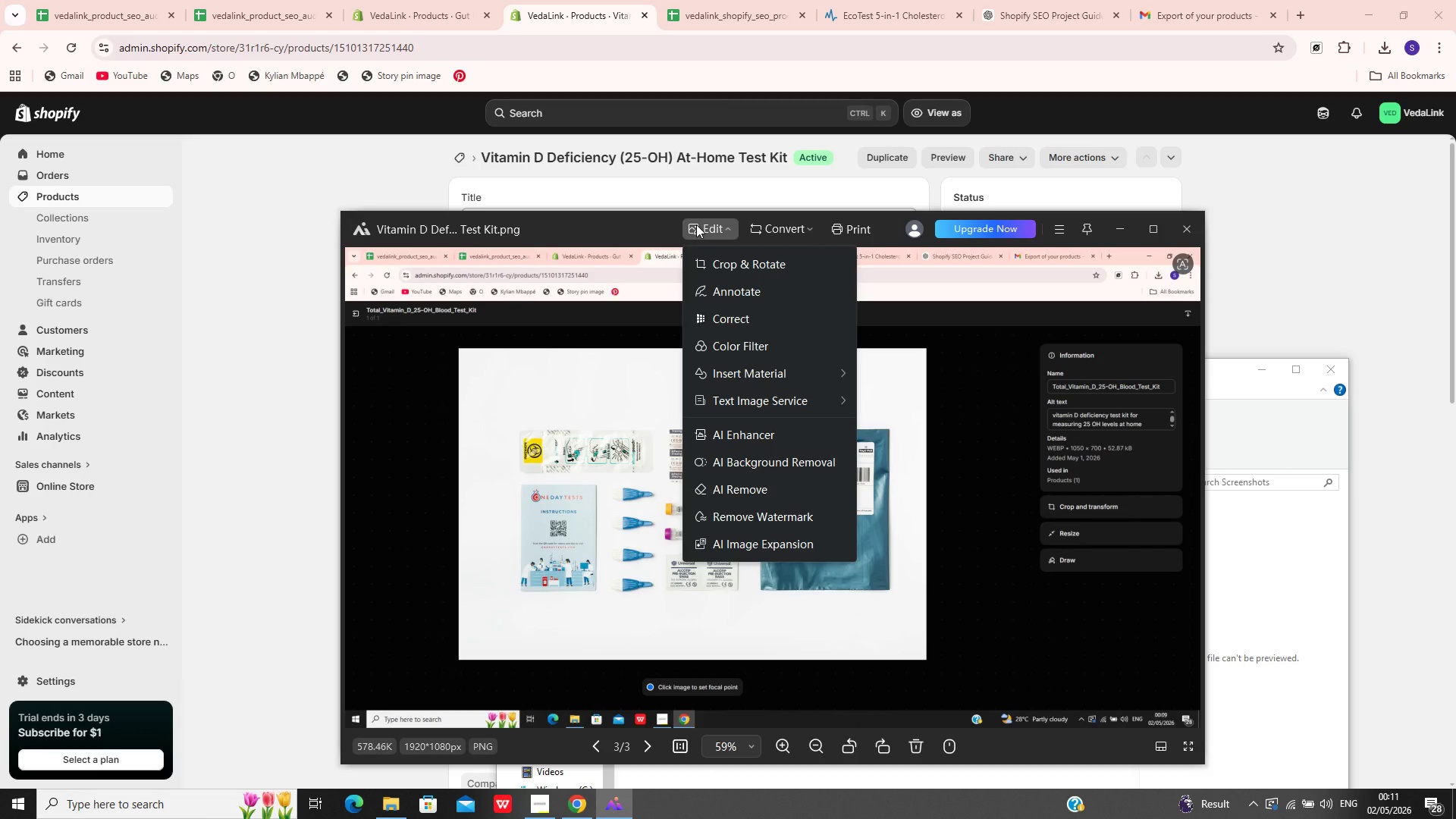 
left_click([731, 266])
 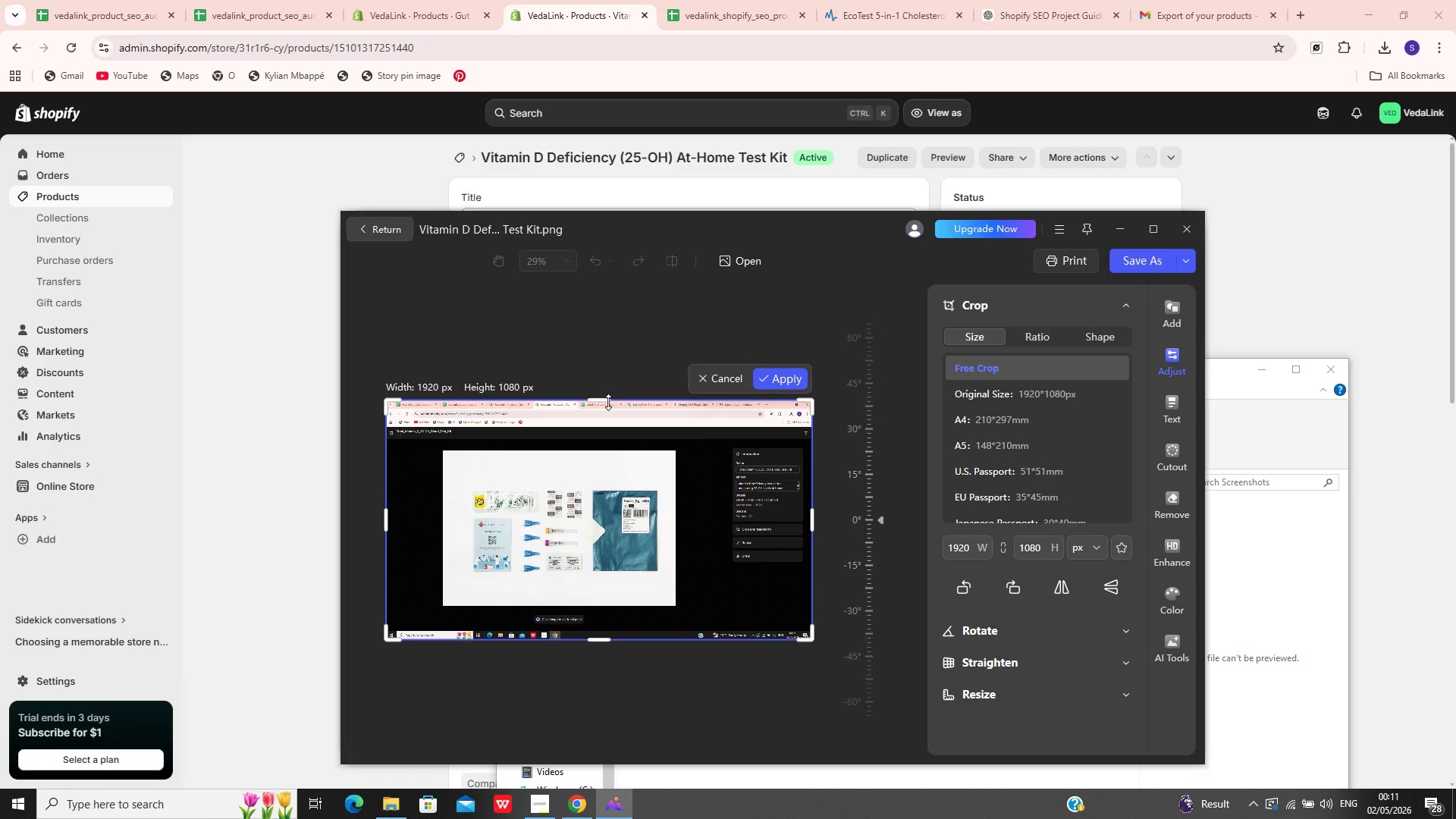 
left_click_drag(start_coordinate=[608, 401], to_coordinate=[620, 427])
 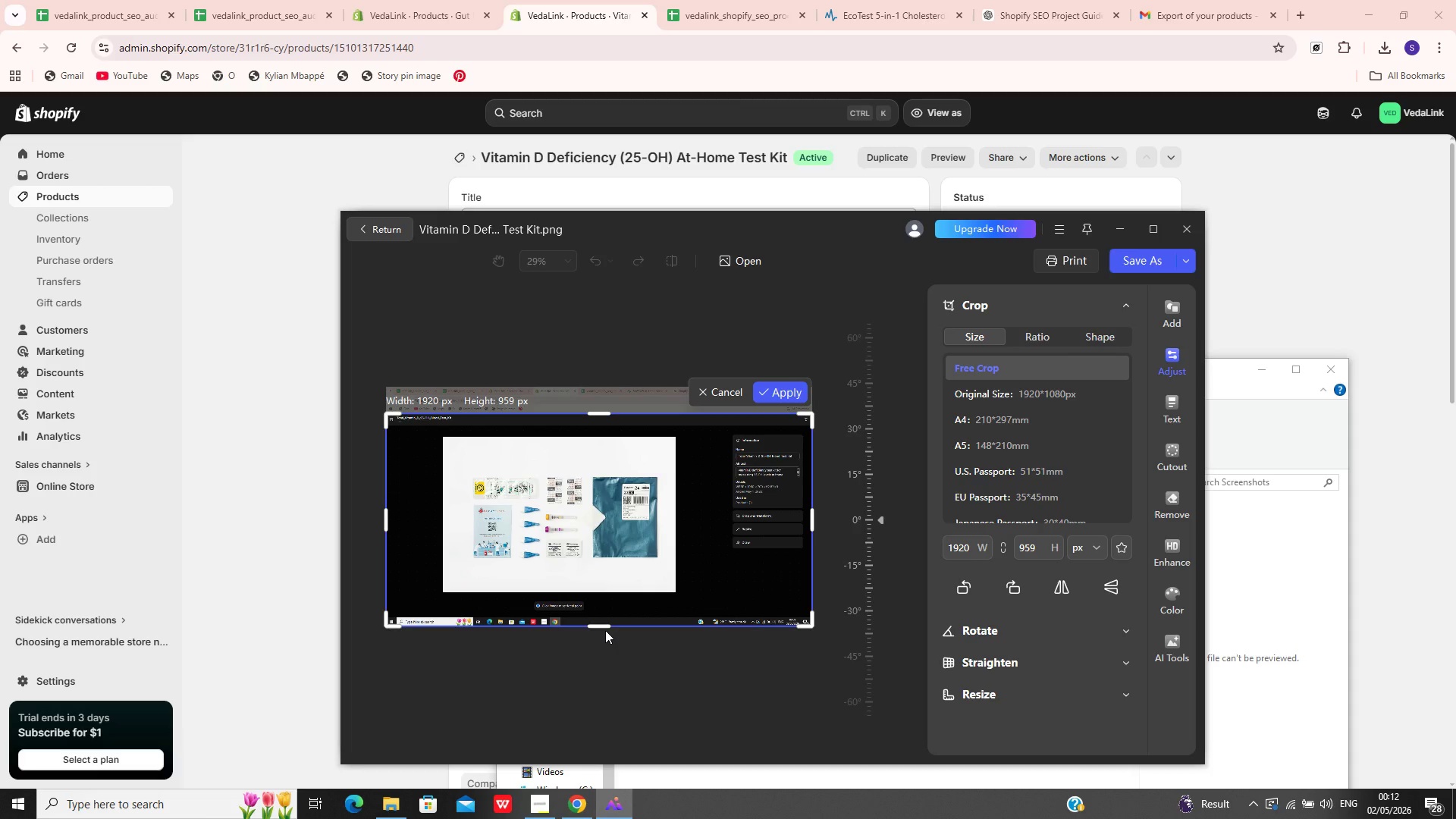 
left_click_drag(start_coordinate=[605, 623], to_coordinate=[623, 598])
 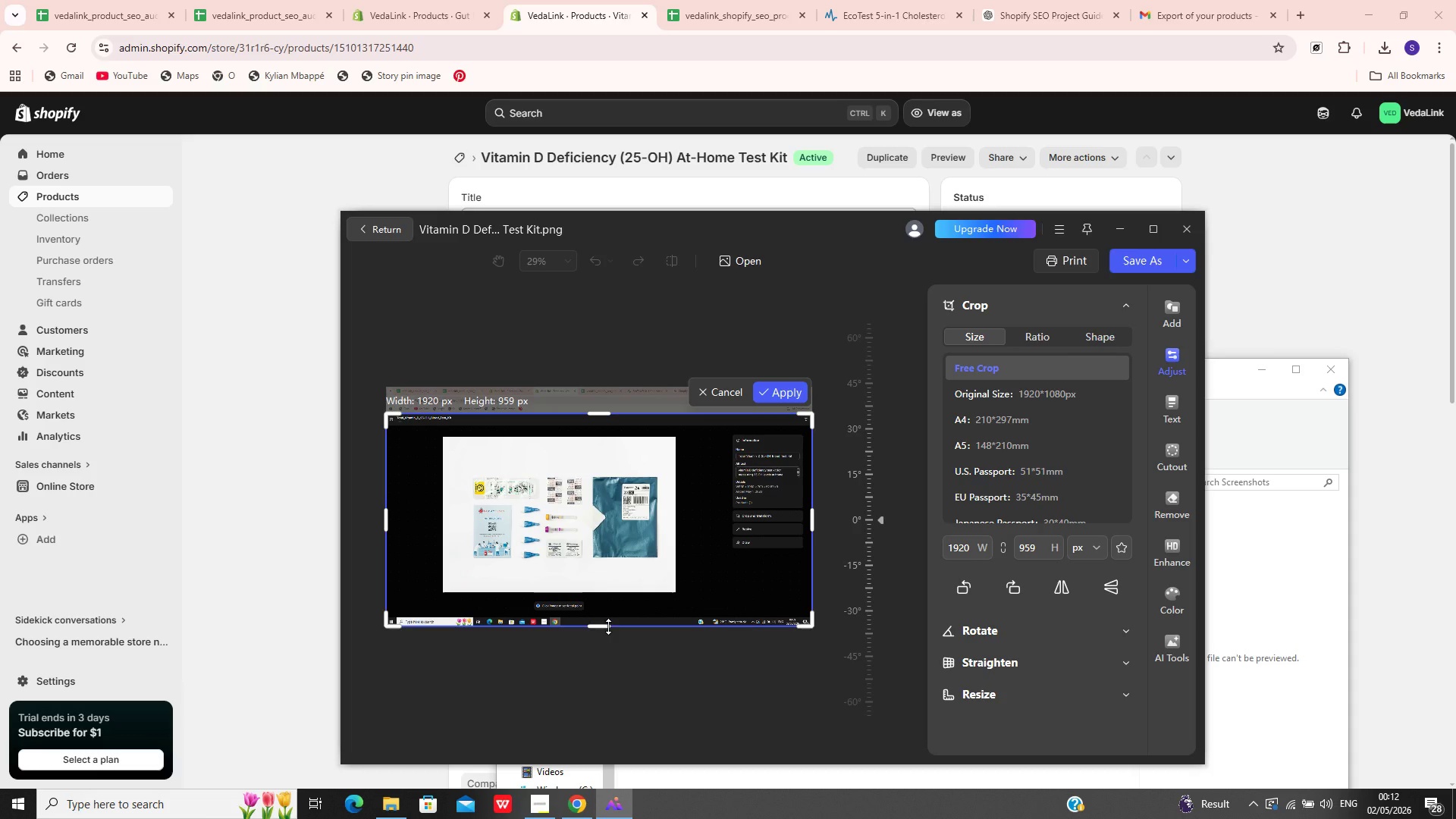 
left_click_drag(start_coordinate=[608, 626], to_coordinate=[611, 618])
 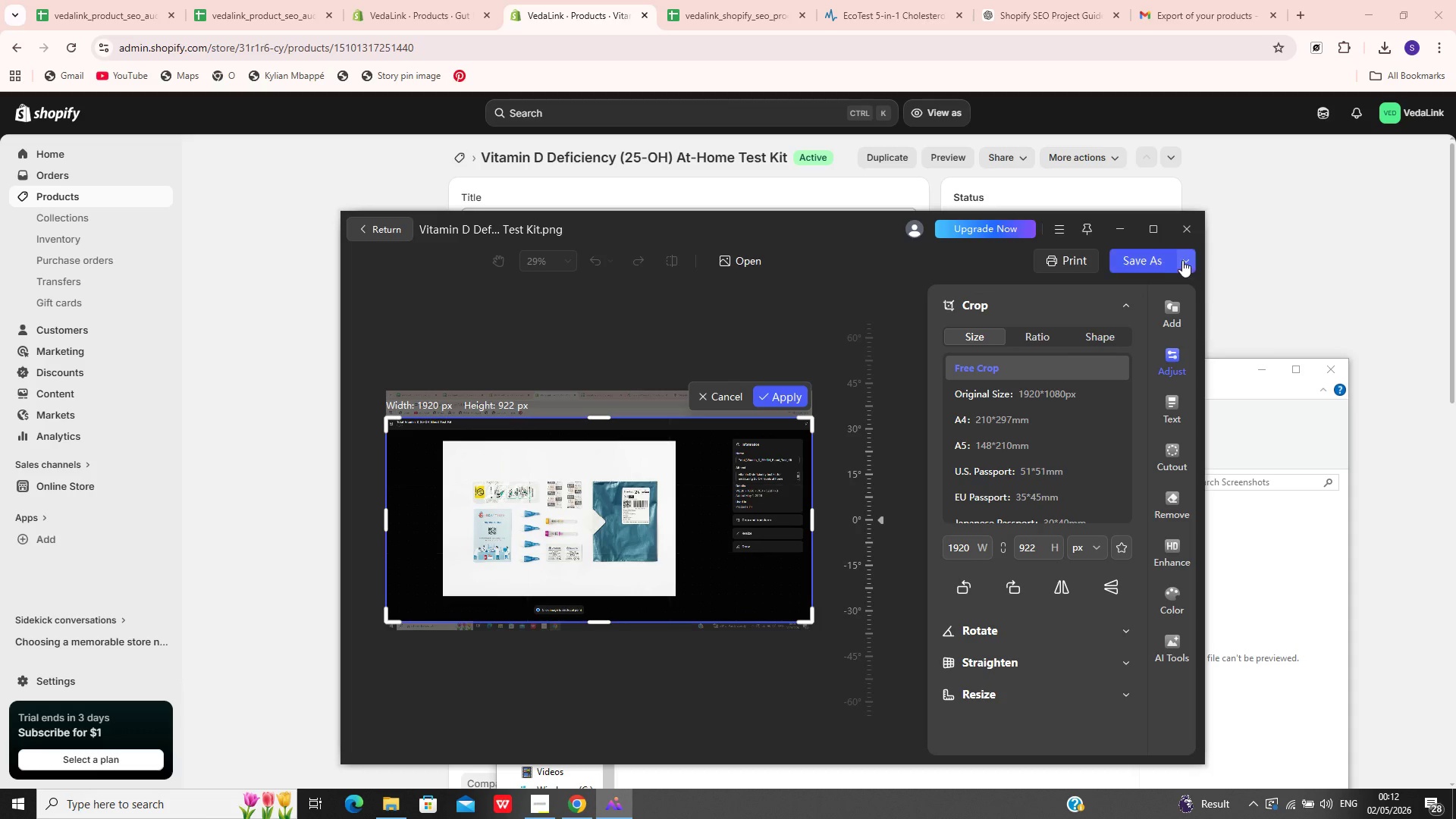 
left_click([1185, 259])
 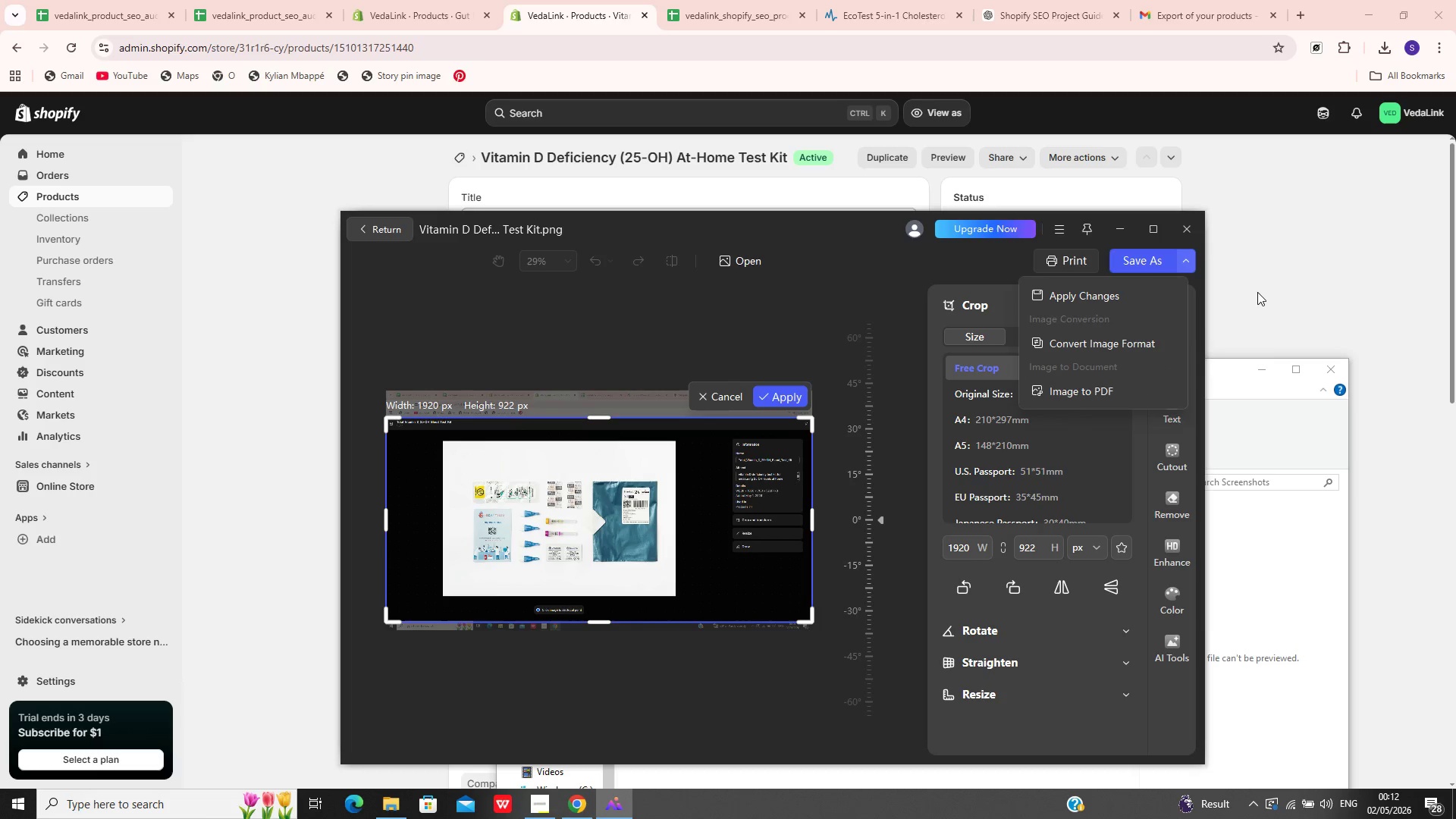 
left_click([1258, 292])
 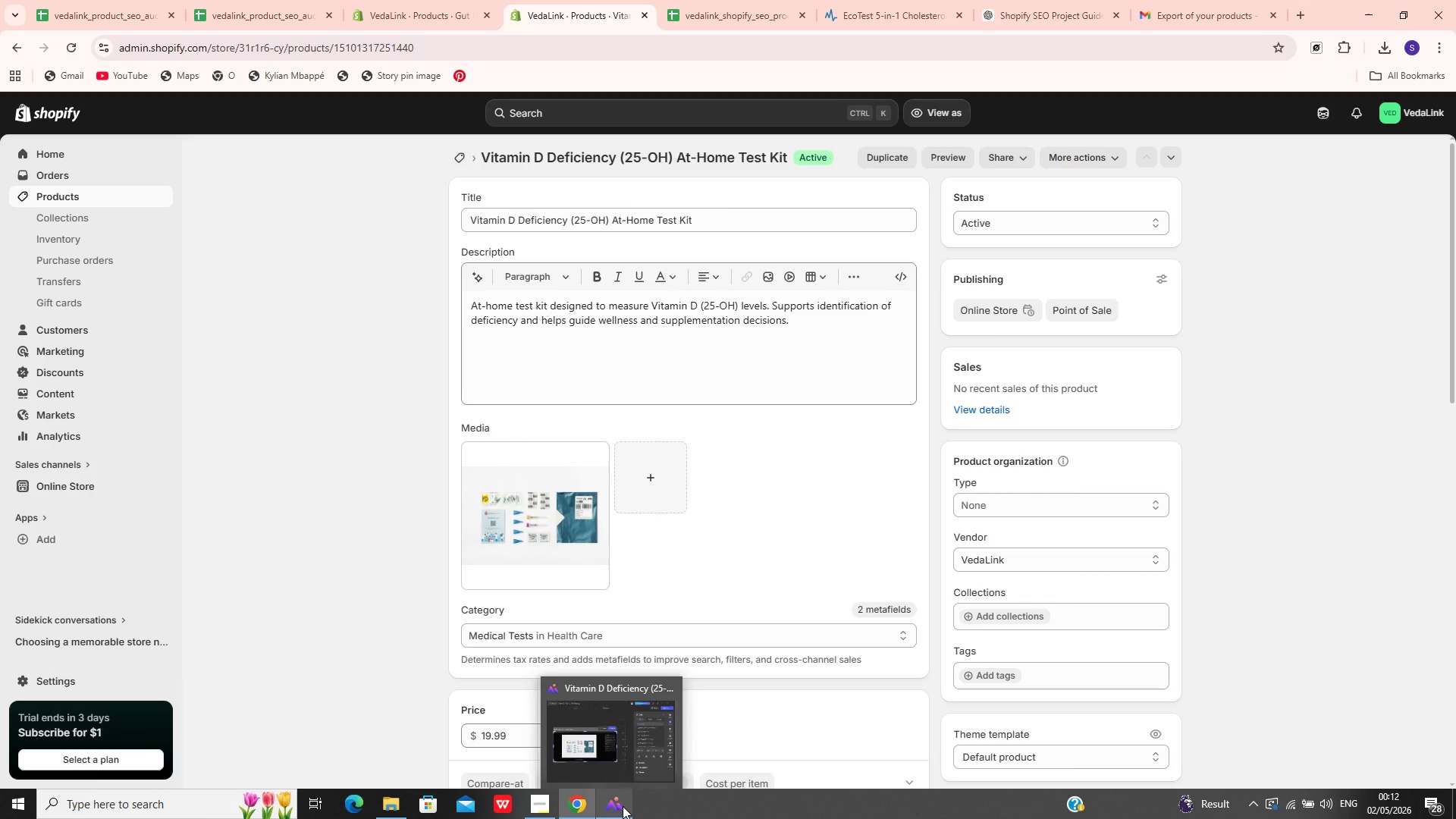 
left_click([631, 762])
 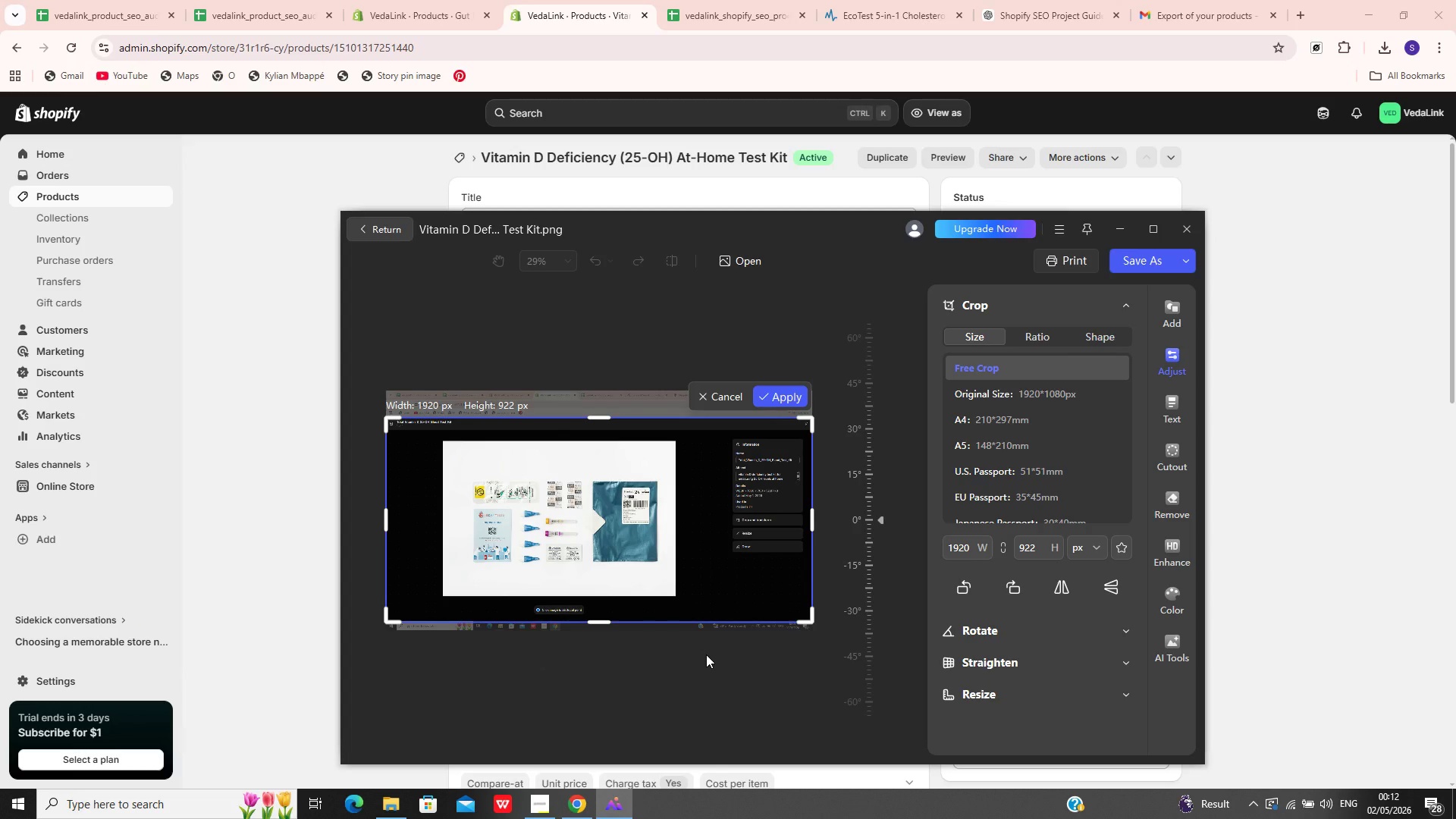 
wait(8.08)
 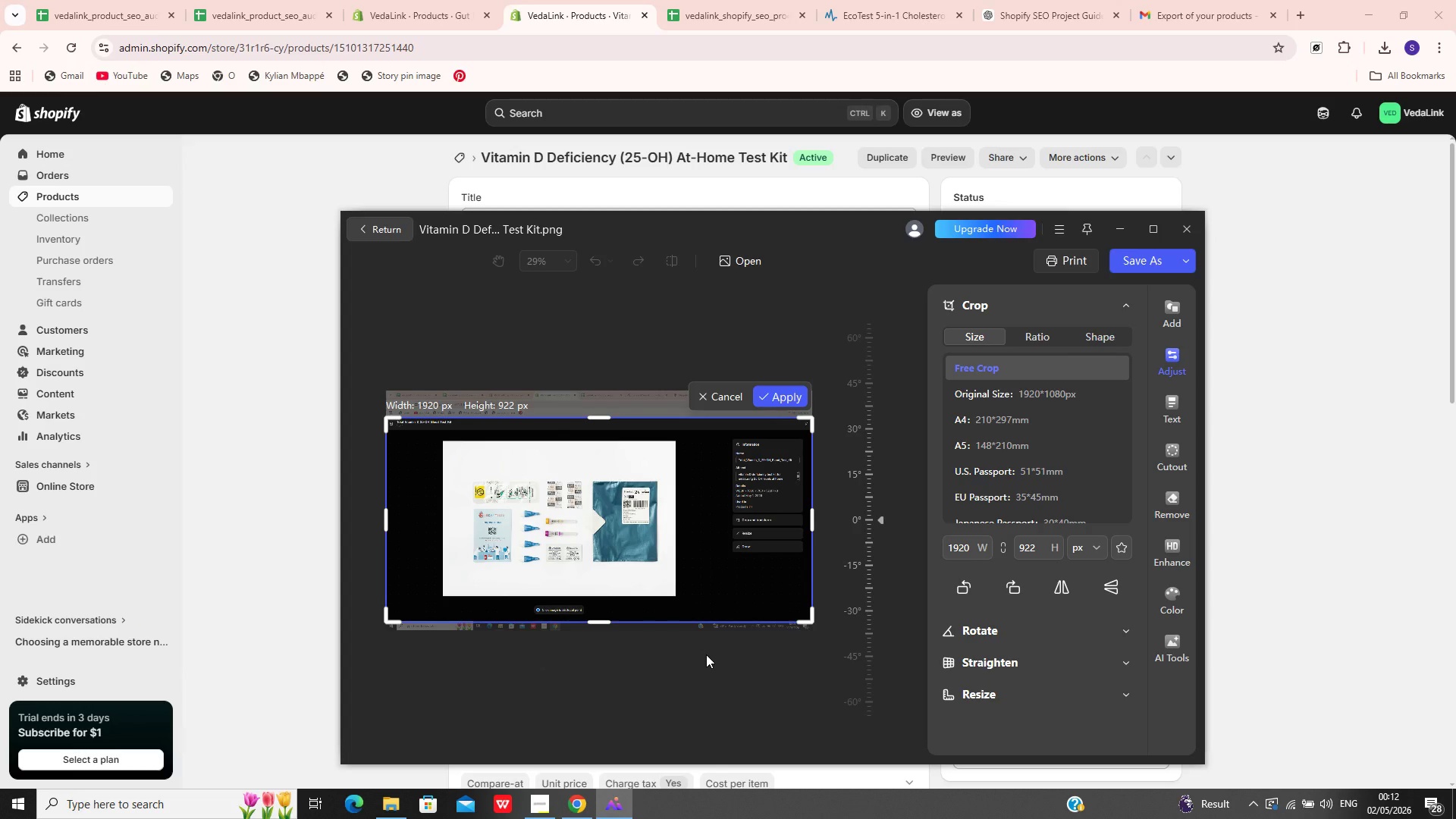 
left_click([1140, 254])
 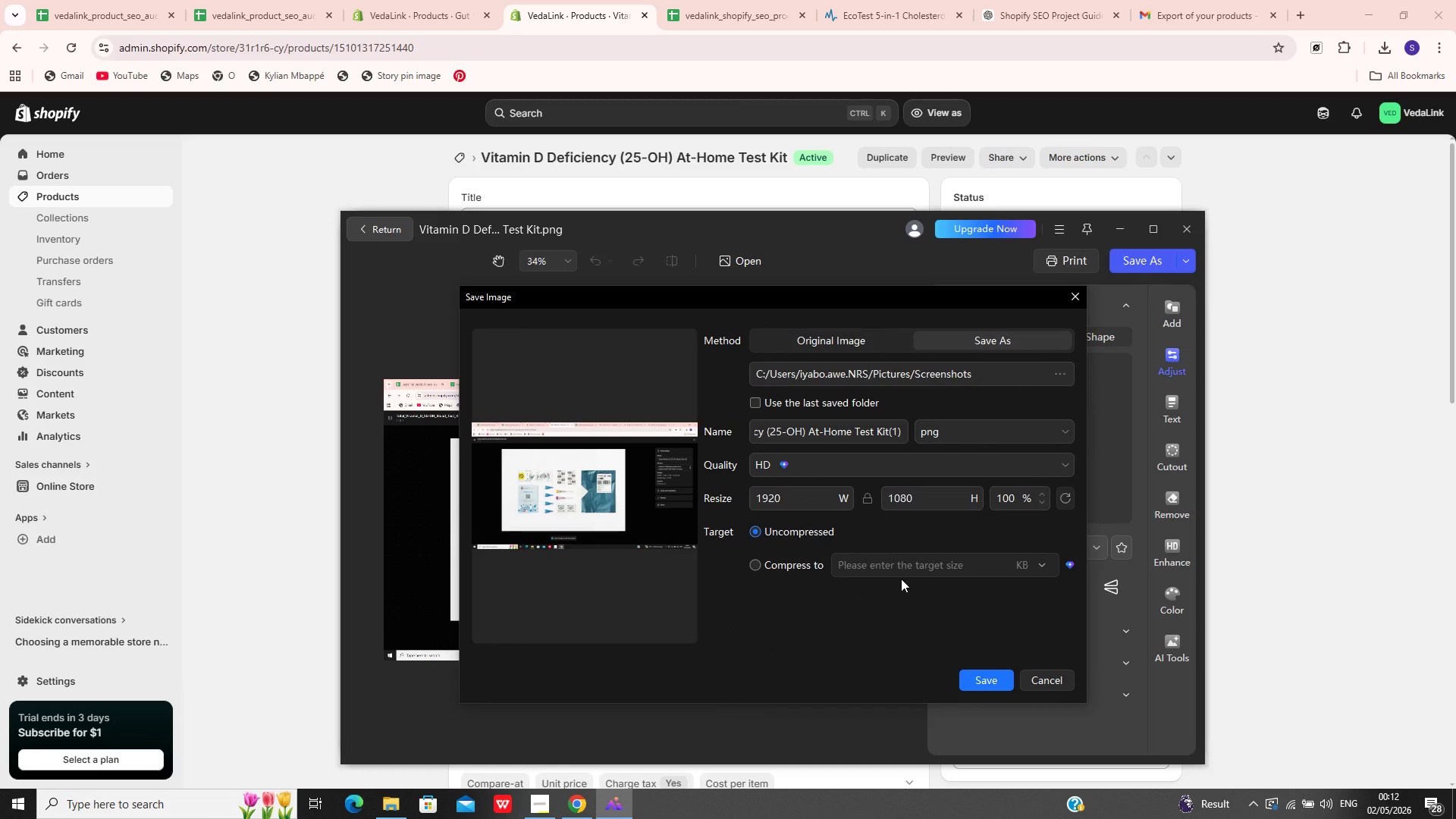 
wait(9.0)
 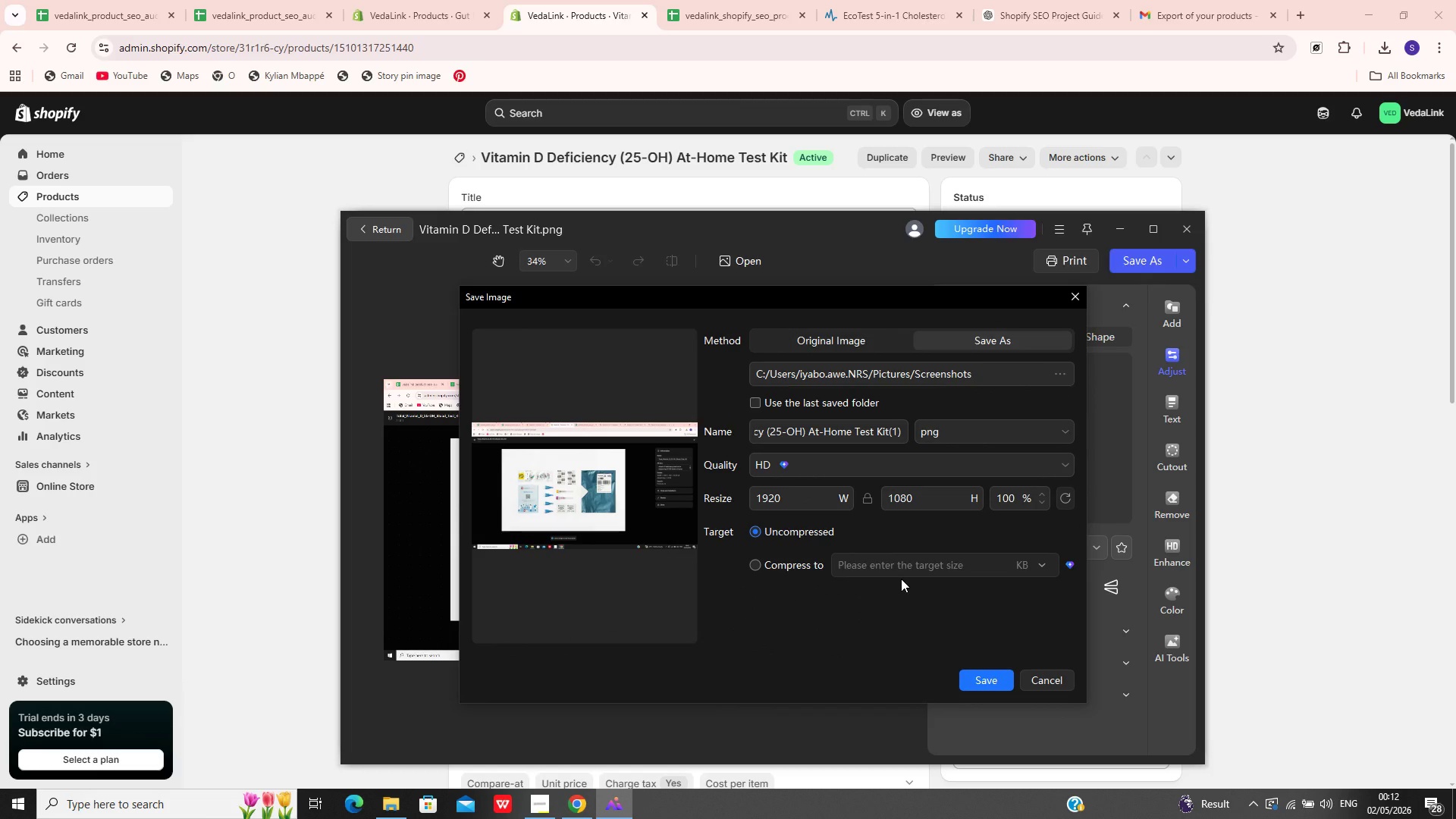 
left_click([761, 403])
 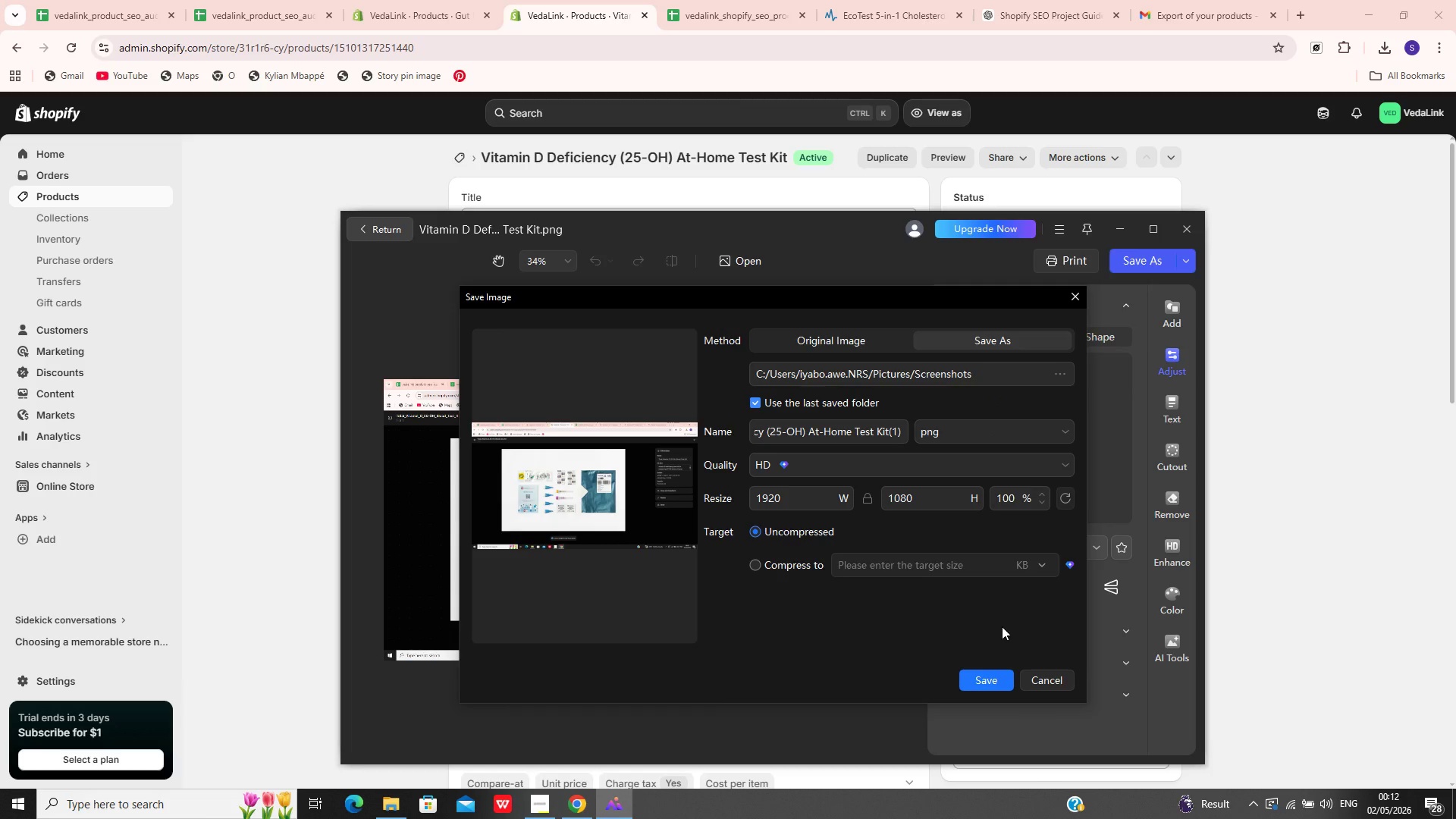 
left_click([992, 674])
 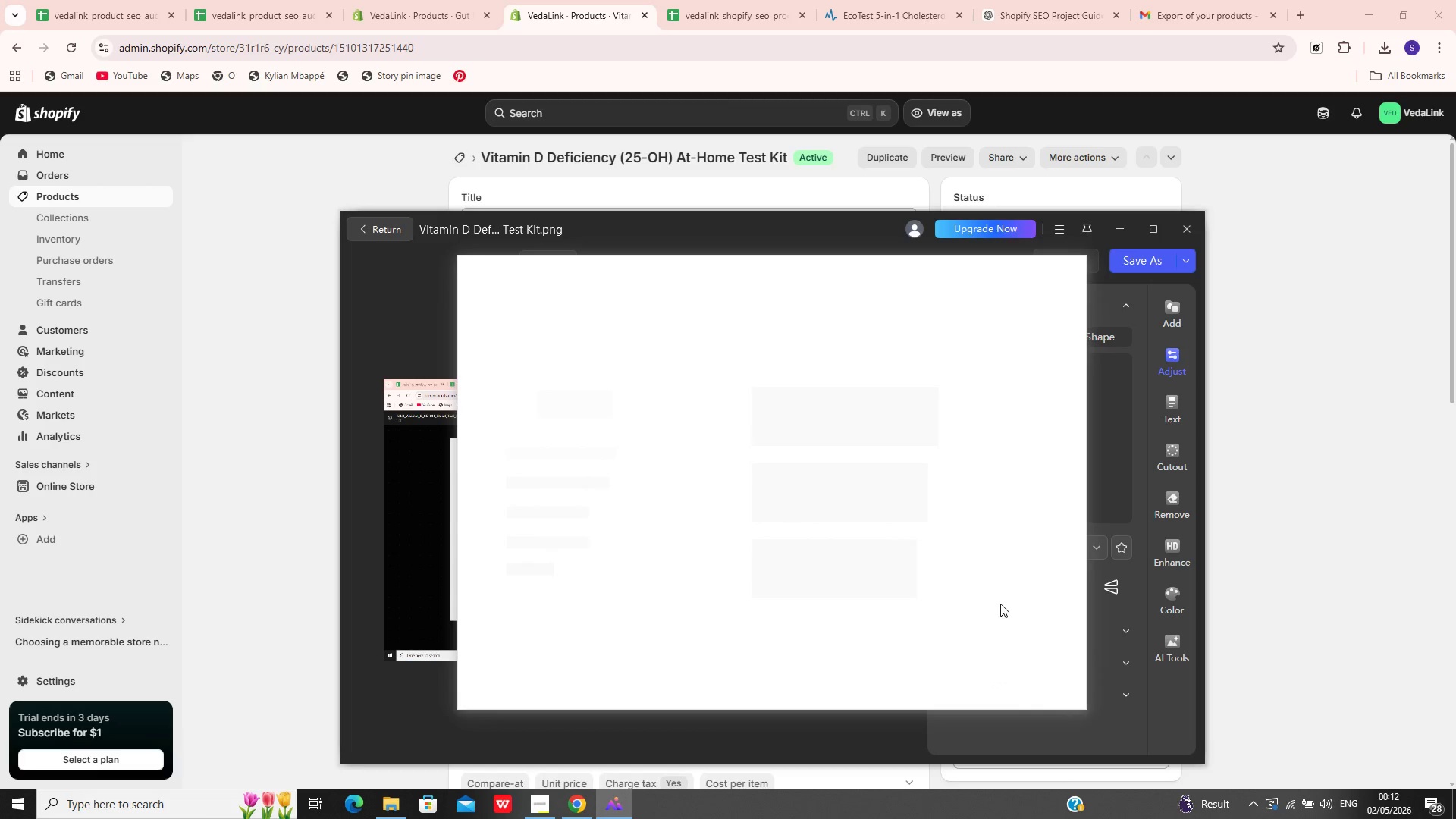 
mouse_move([1064, 324])
 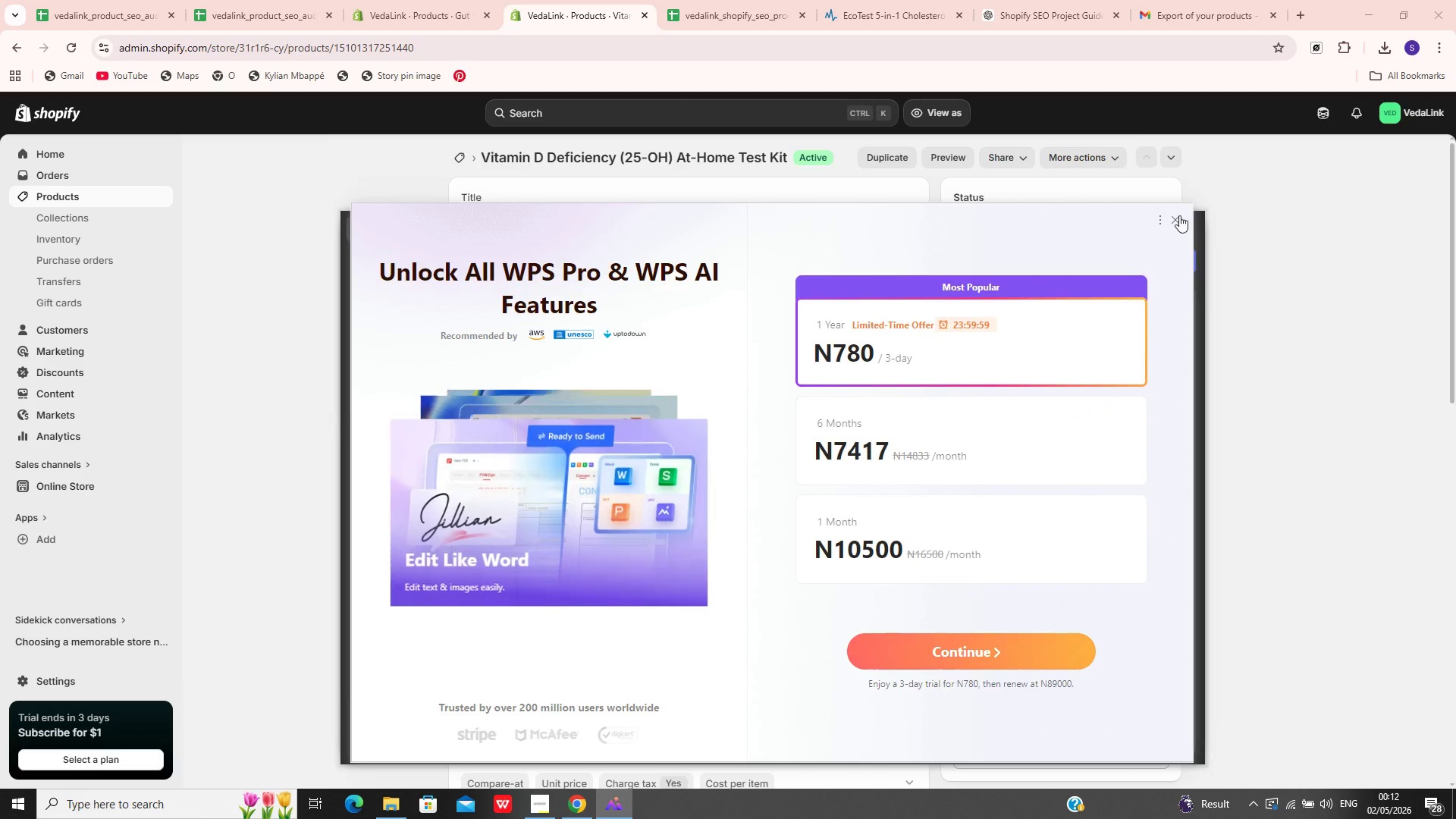 
left_click([1174, 223])
 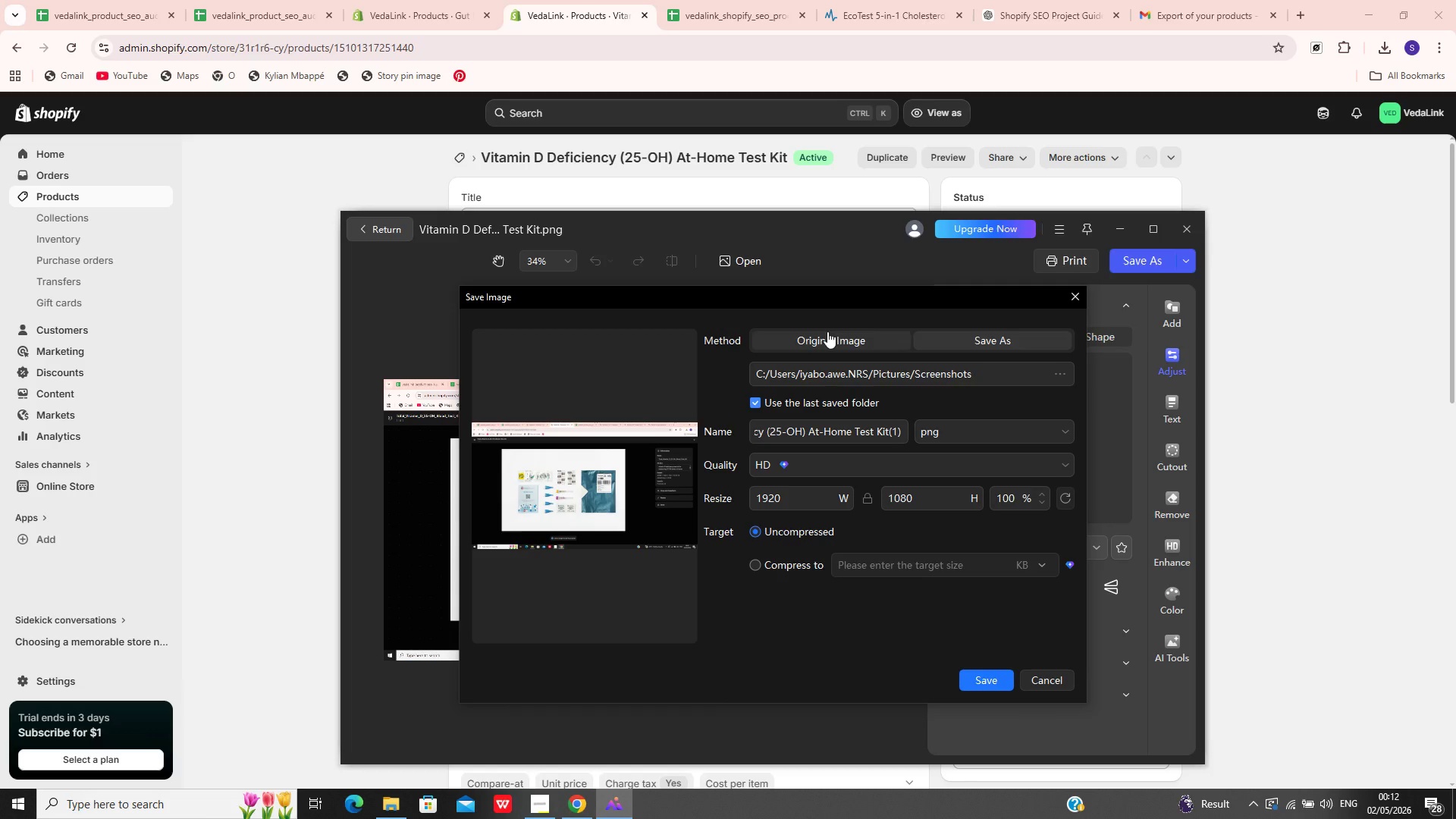 
wait(8.45)
 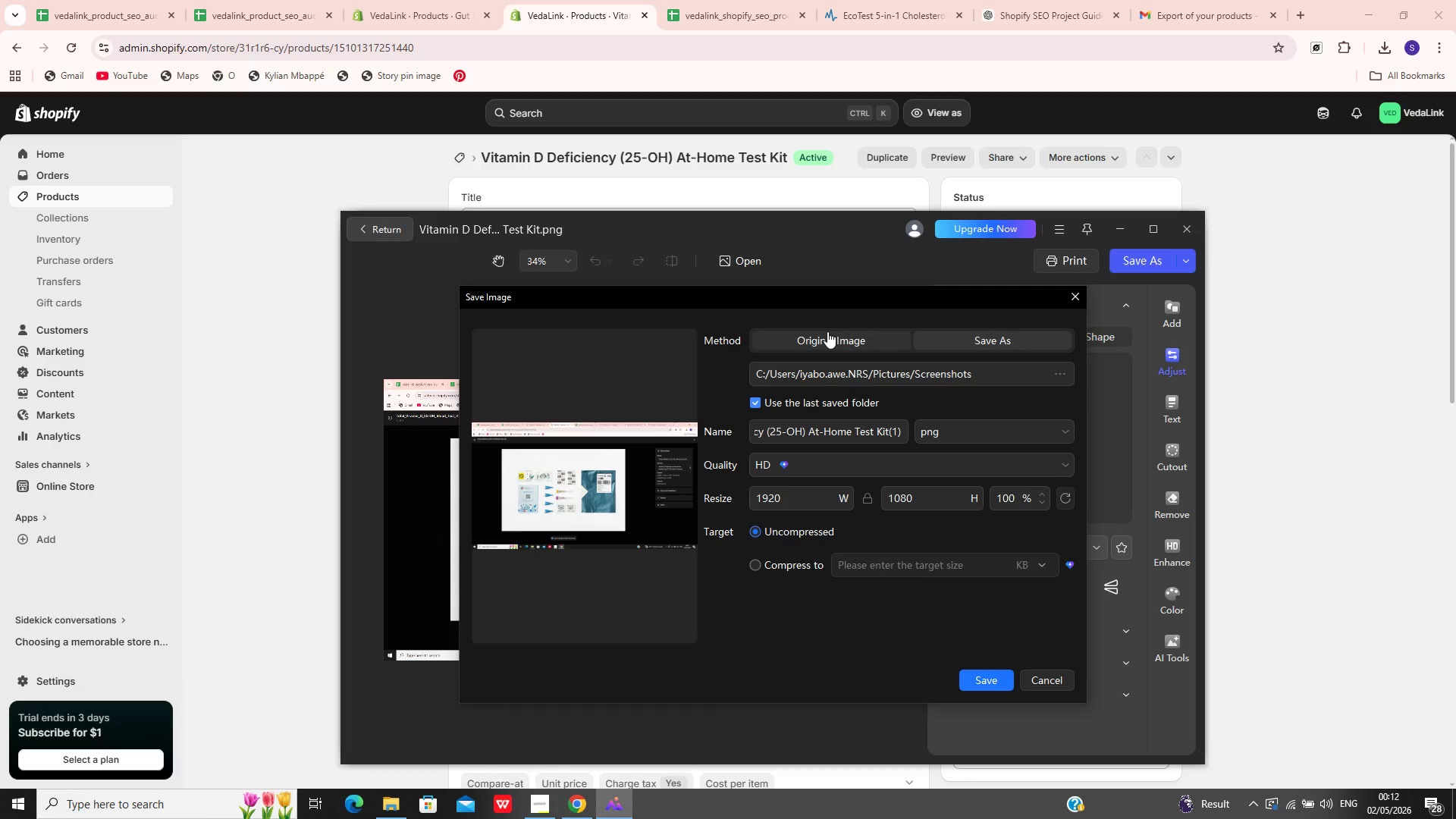 
left_click([1078, 291])
 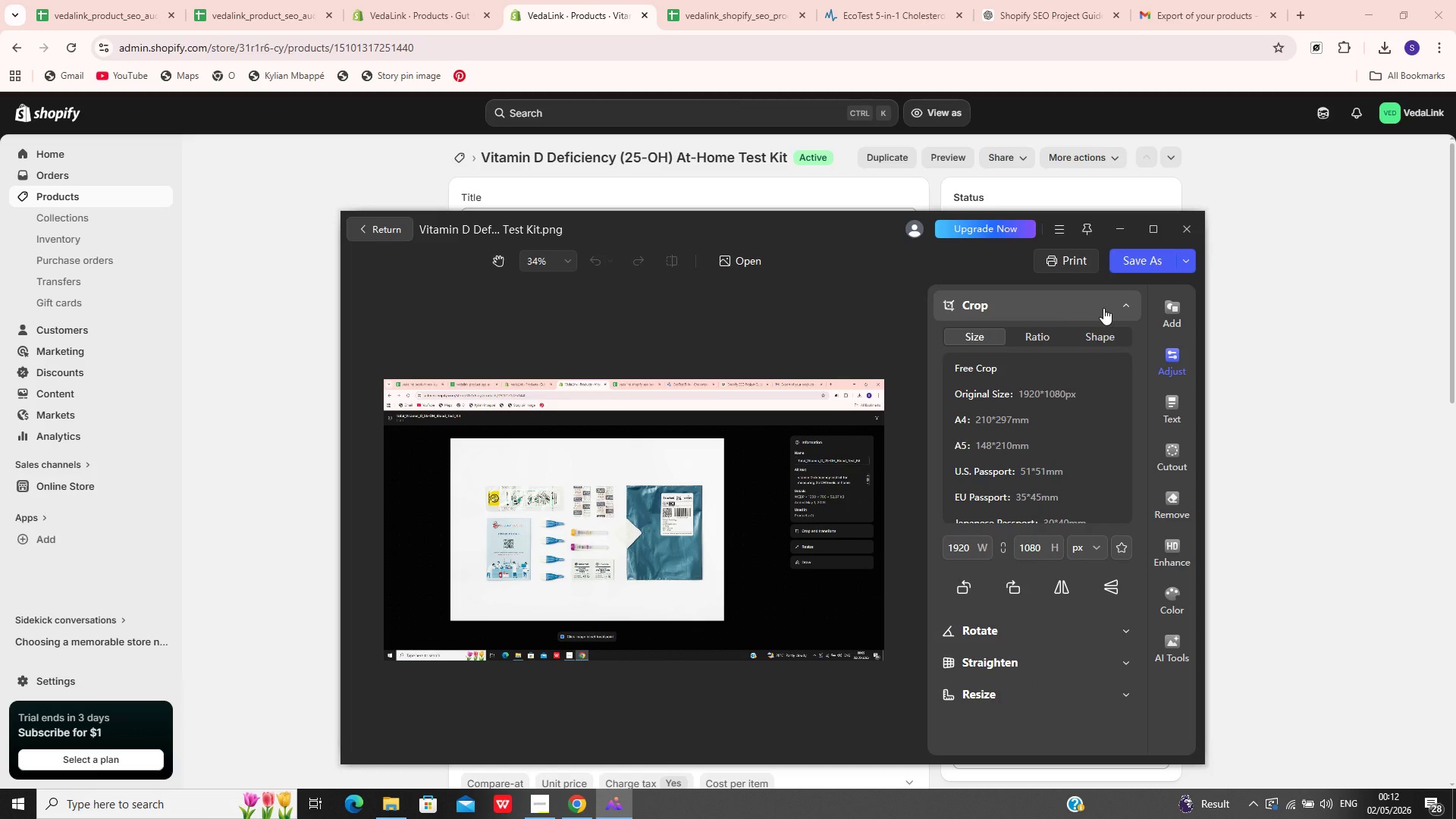 
left_click([1105, 308])
 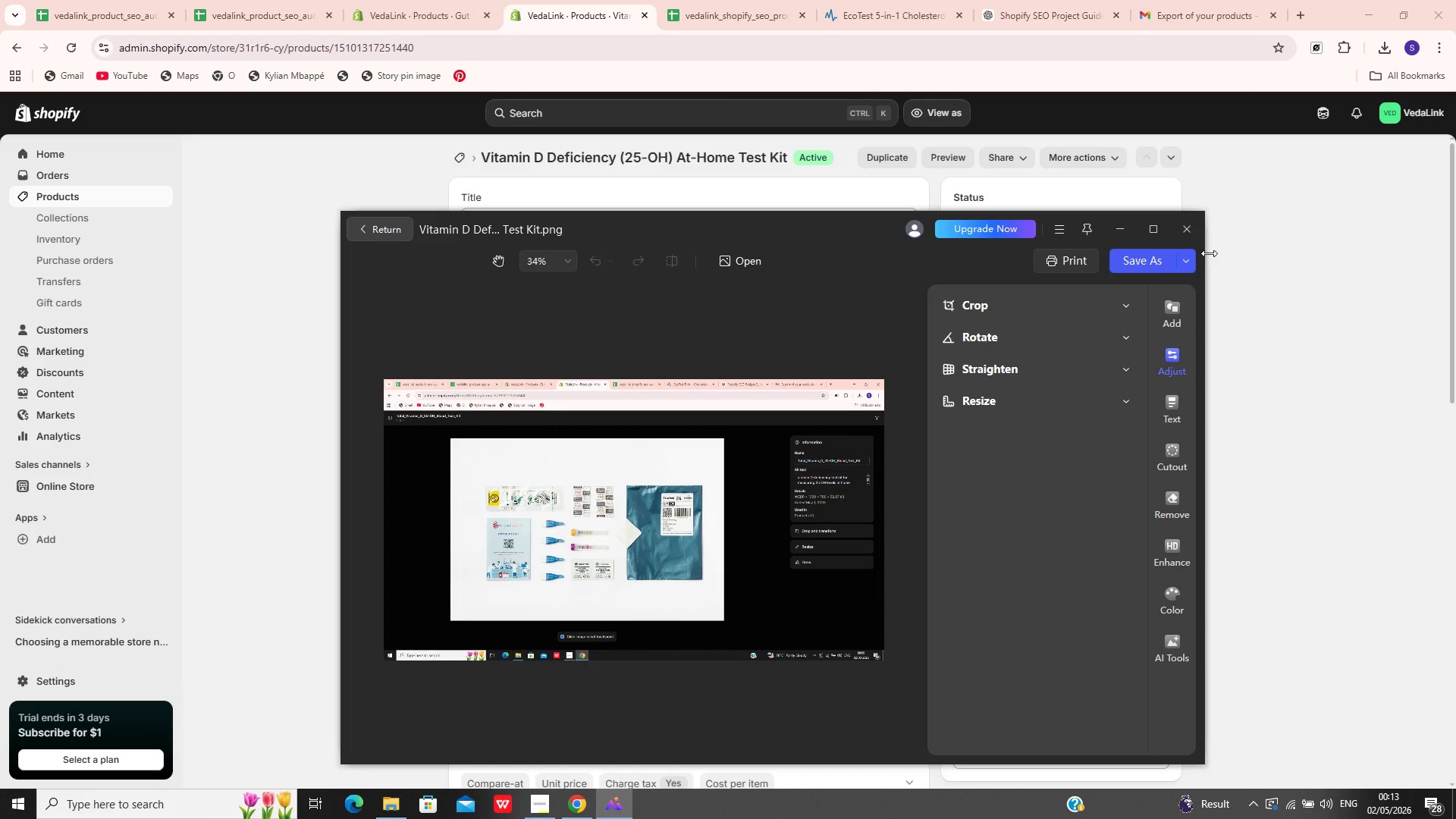 
wait(6.41)
 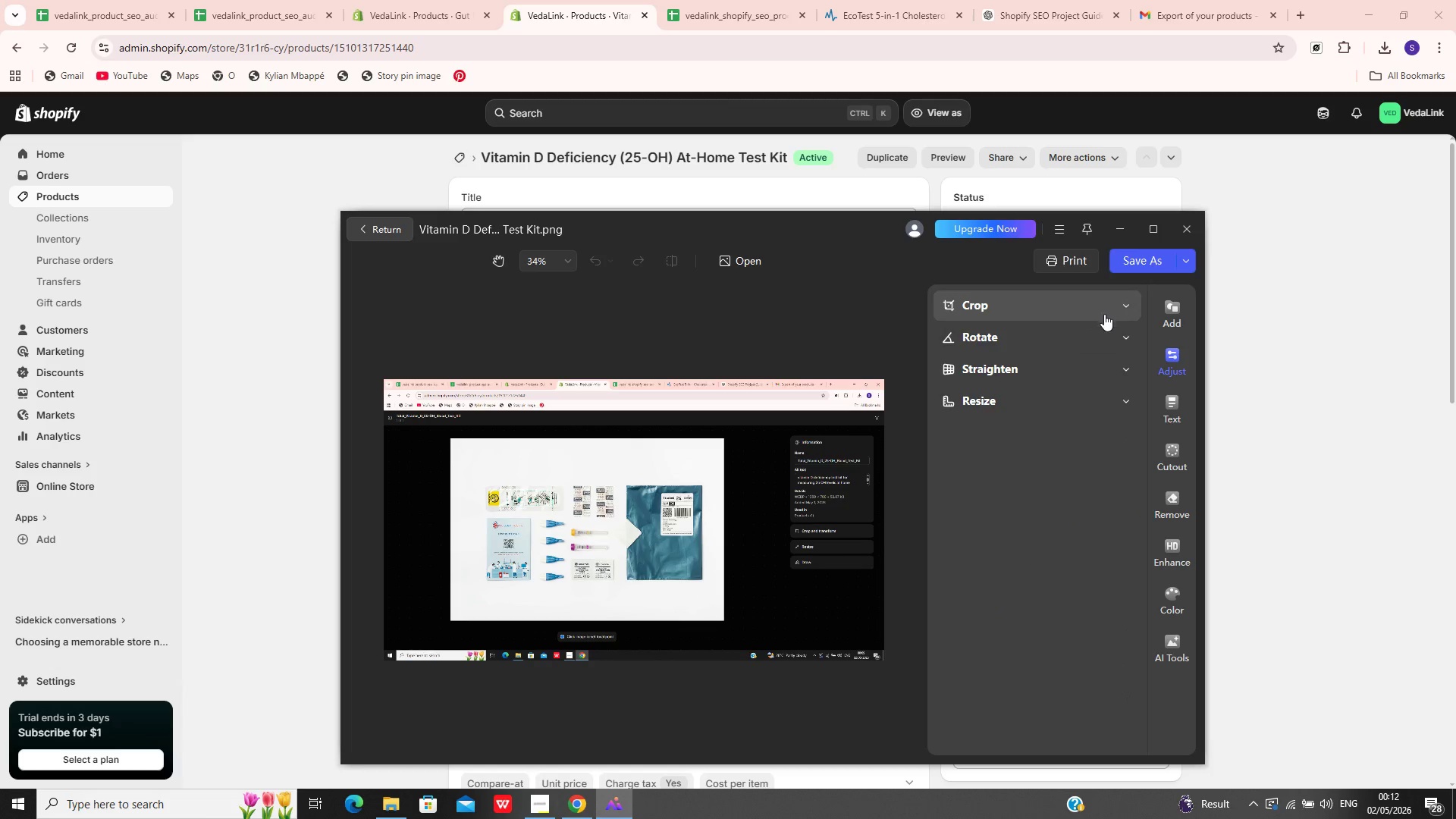 
left_click([1028, 394])
 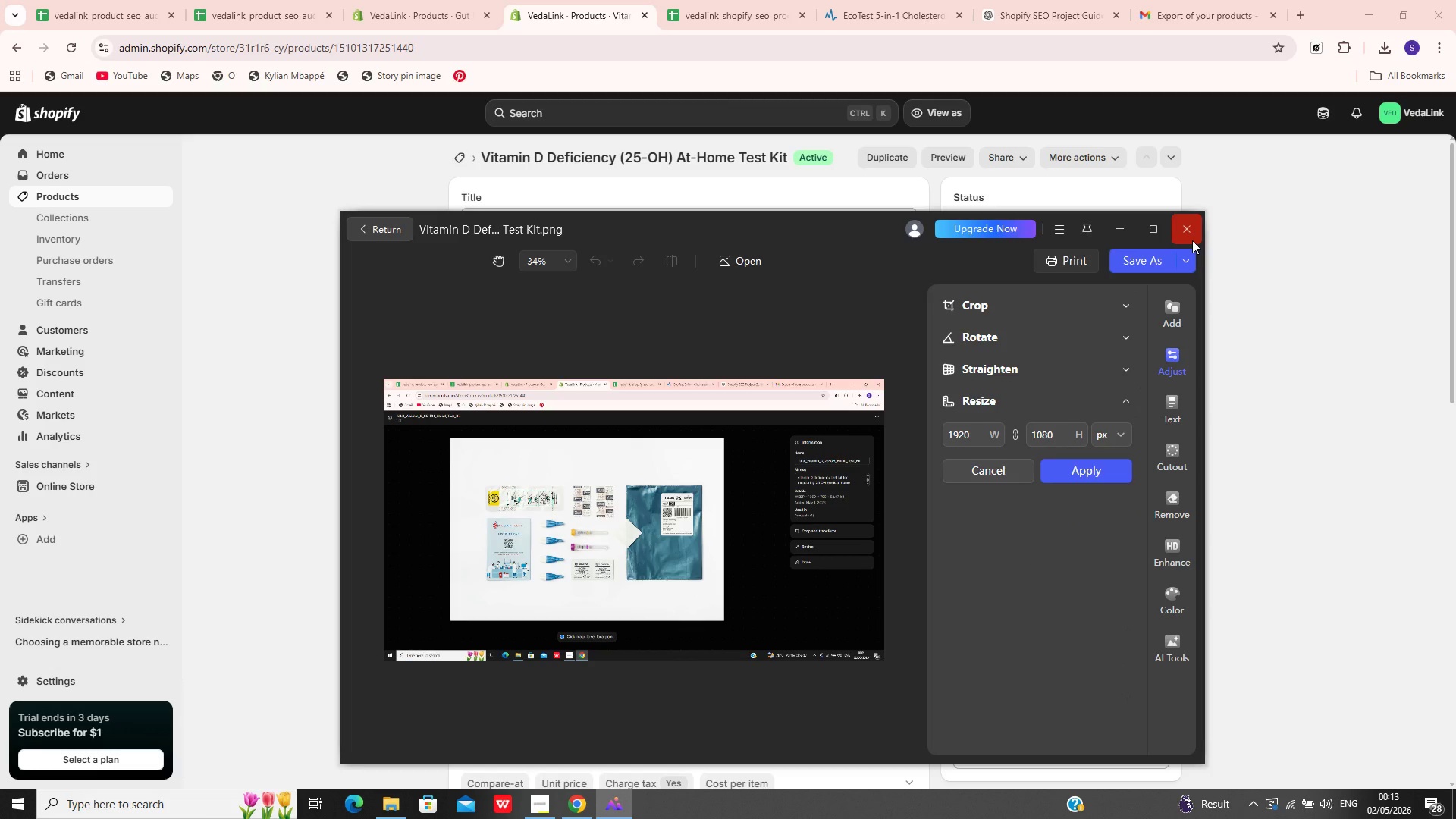 
left_click([1194, 237])
 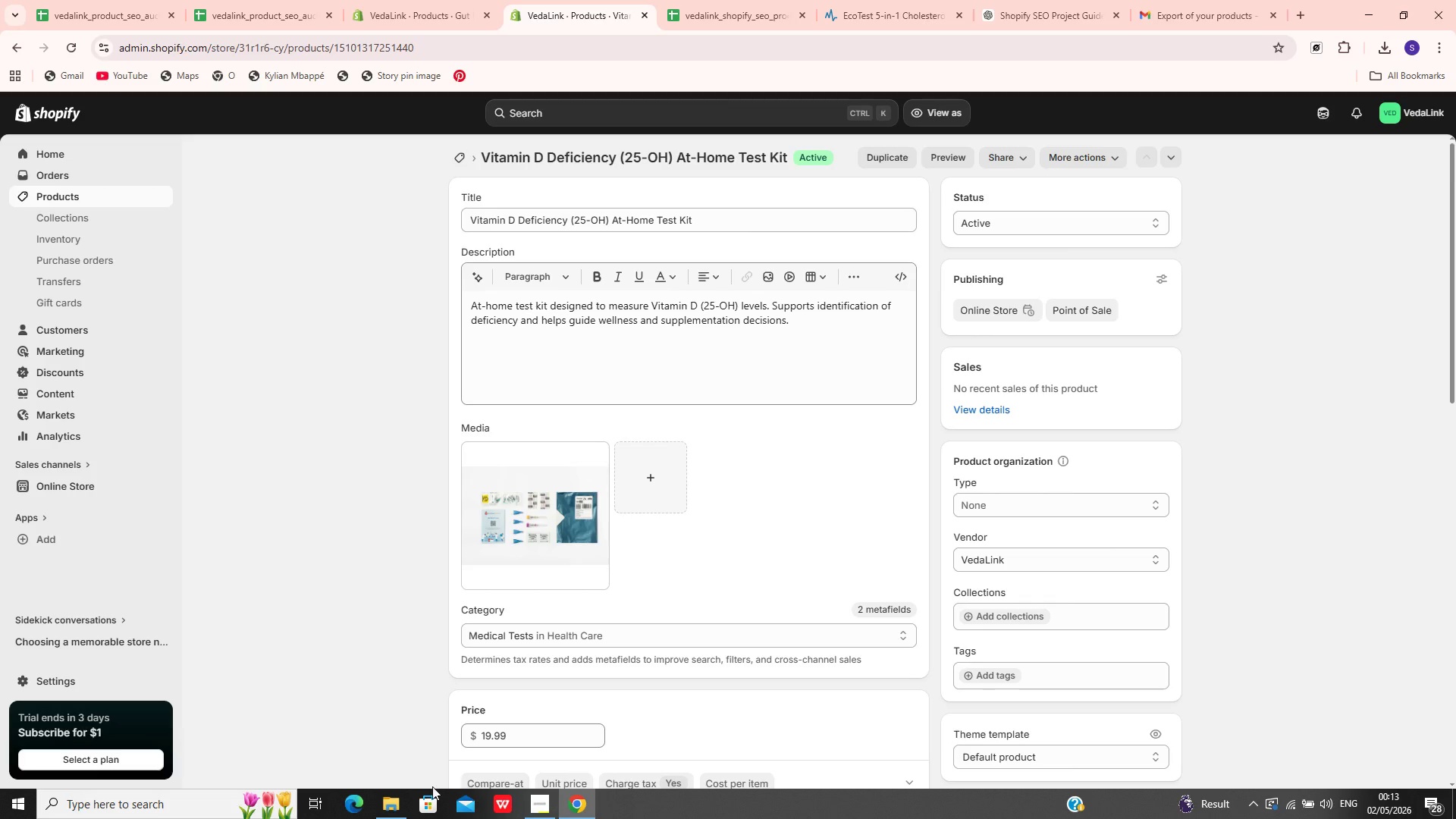 
left_click([382, 793])
 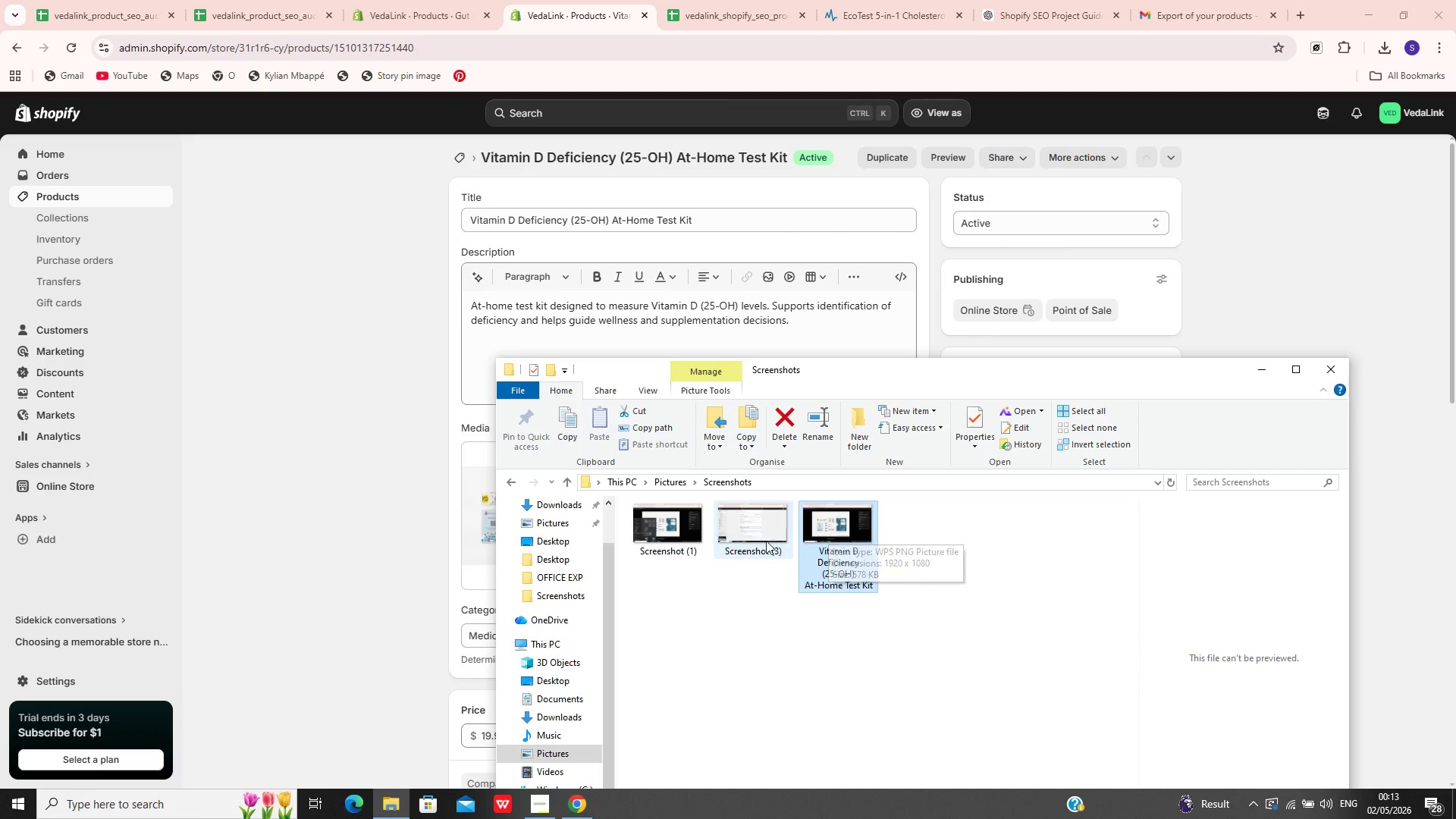 
left_click([761, 541])
 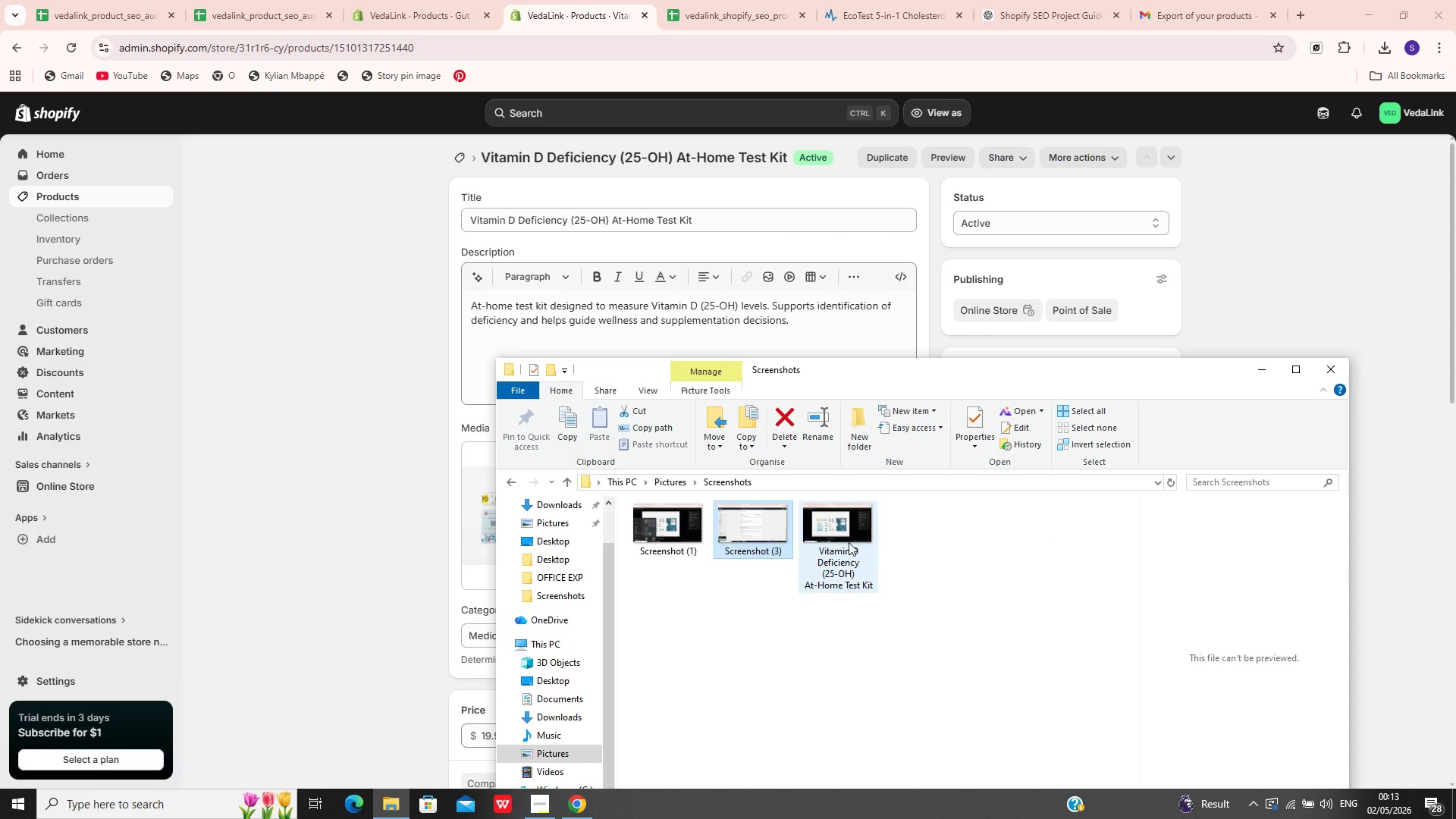 
left_click_drag(start_coordinate=[849, 542], to_coordinate=[585, 736])
 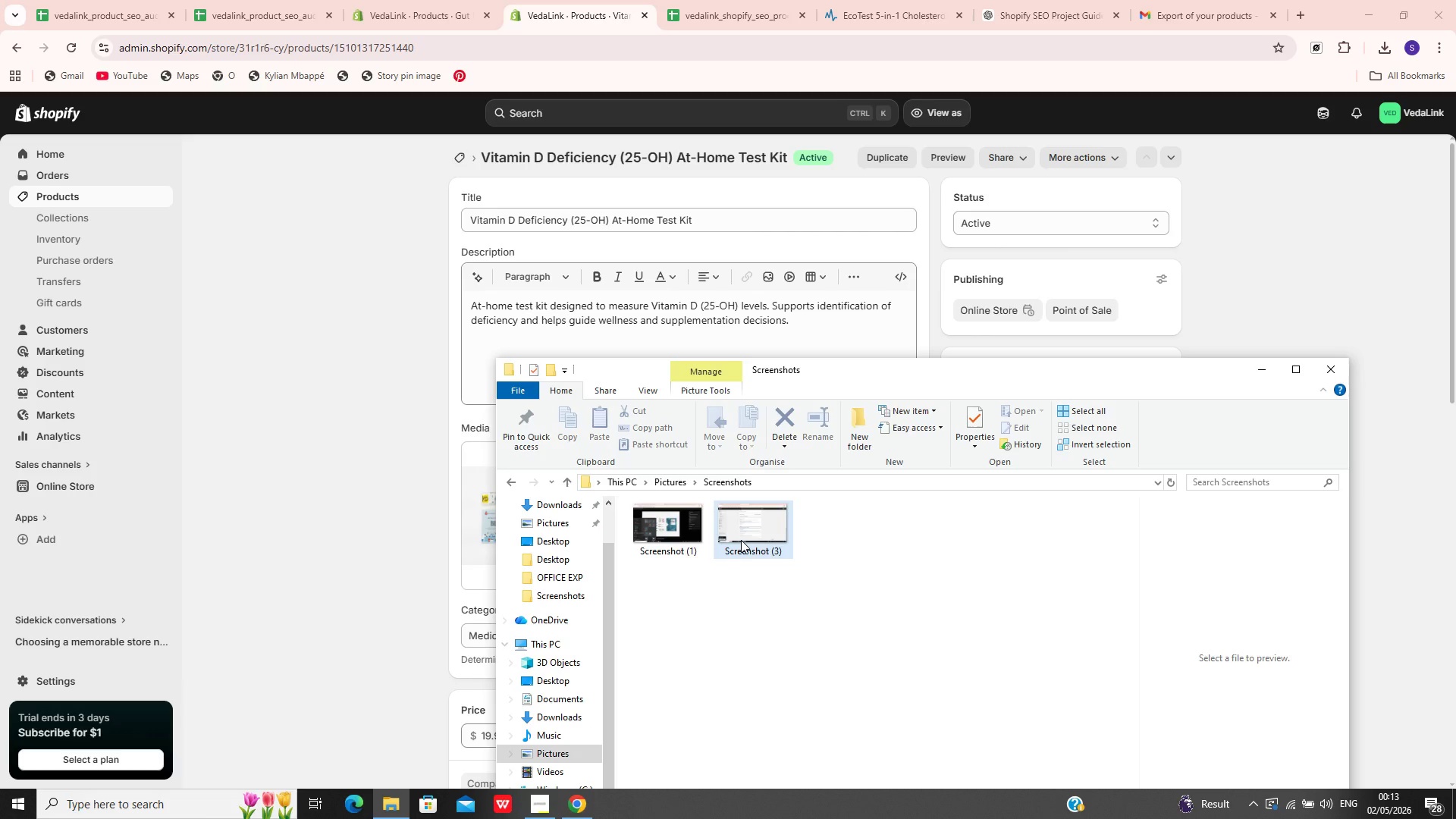 
left_click([741, 540])
 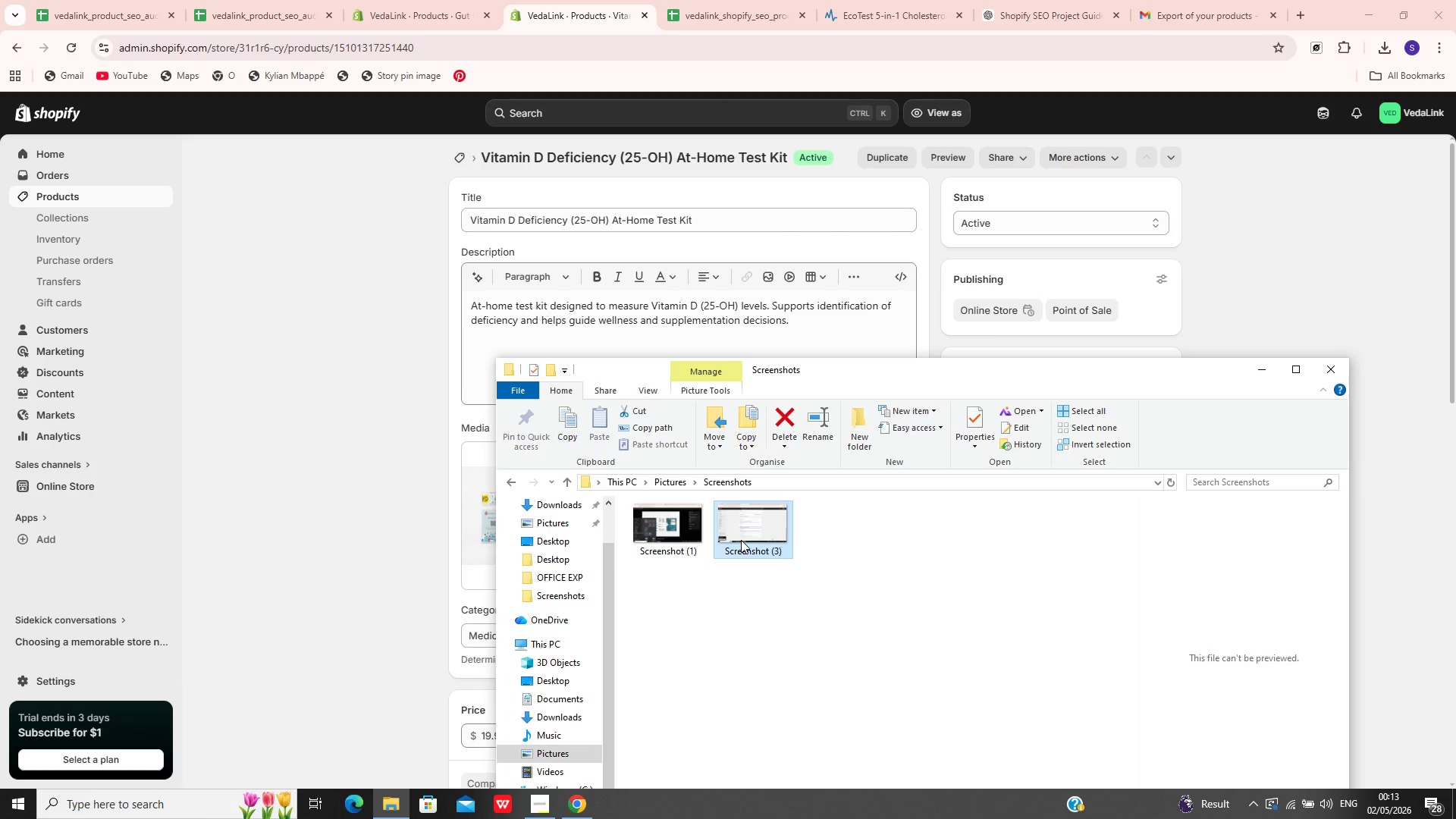 
right_click([741, 540])
 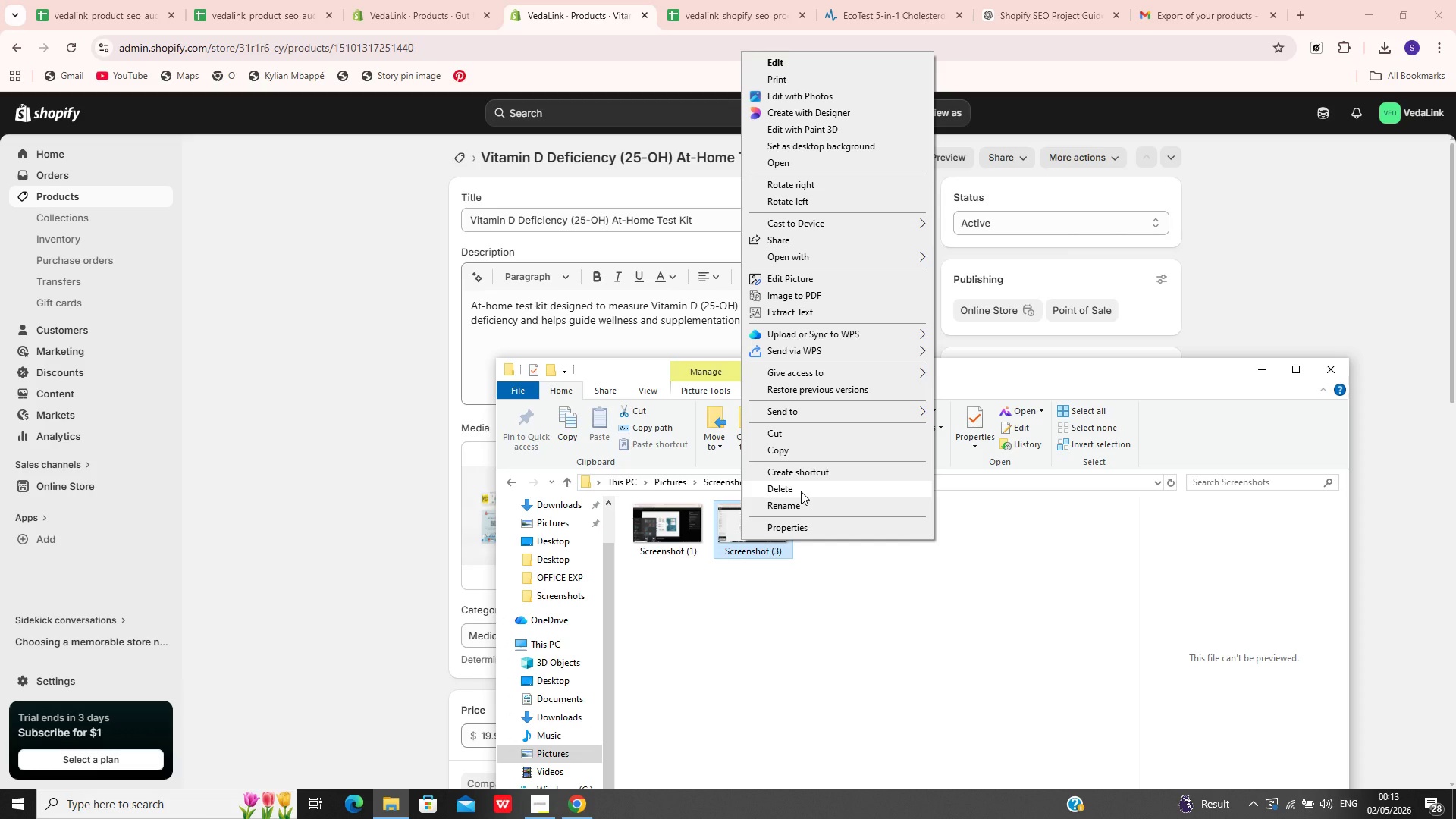 
left_click([800, 510])
 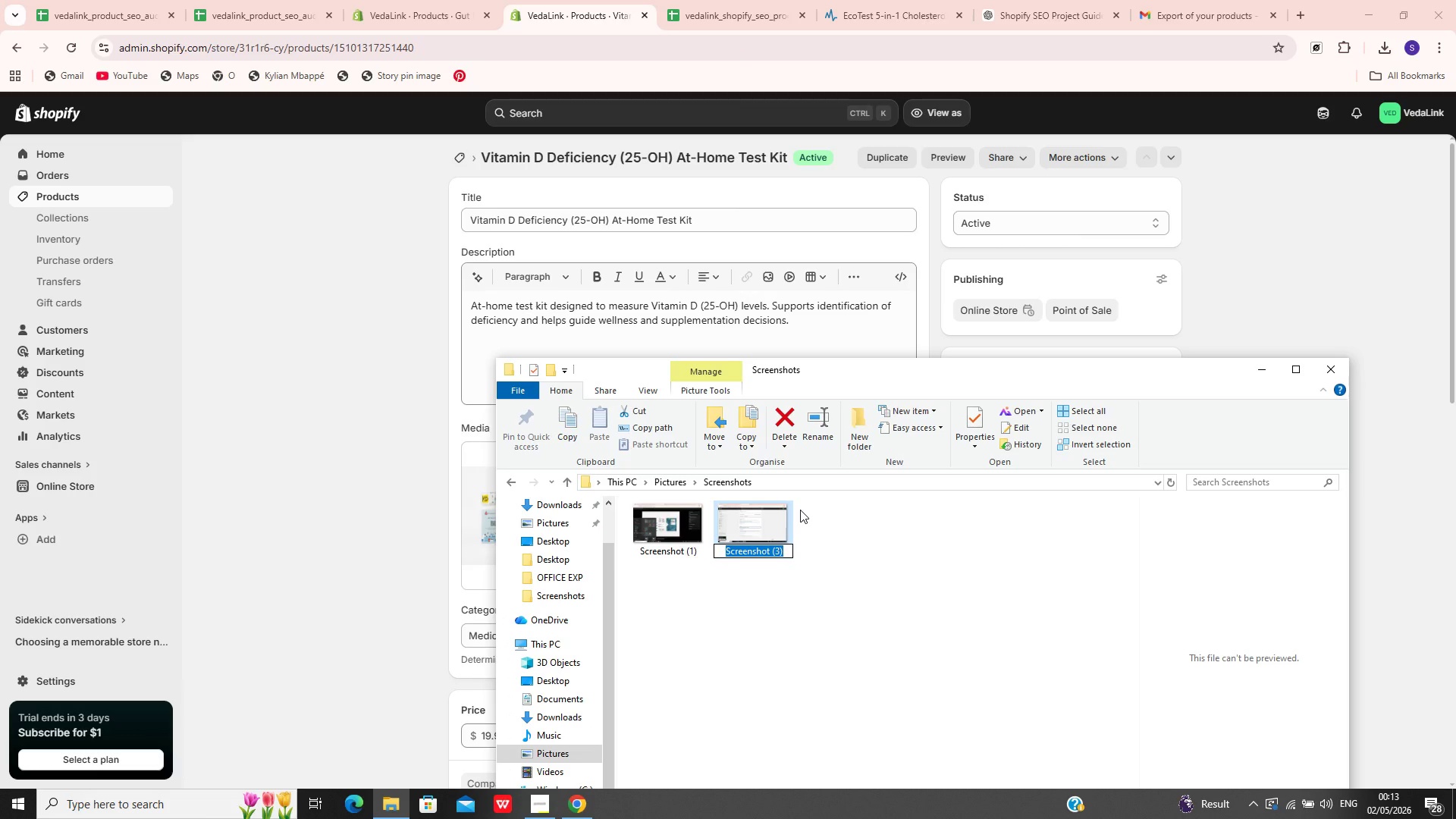 
key(Control+V)
 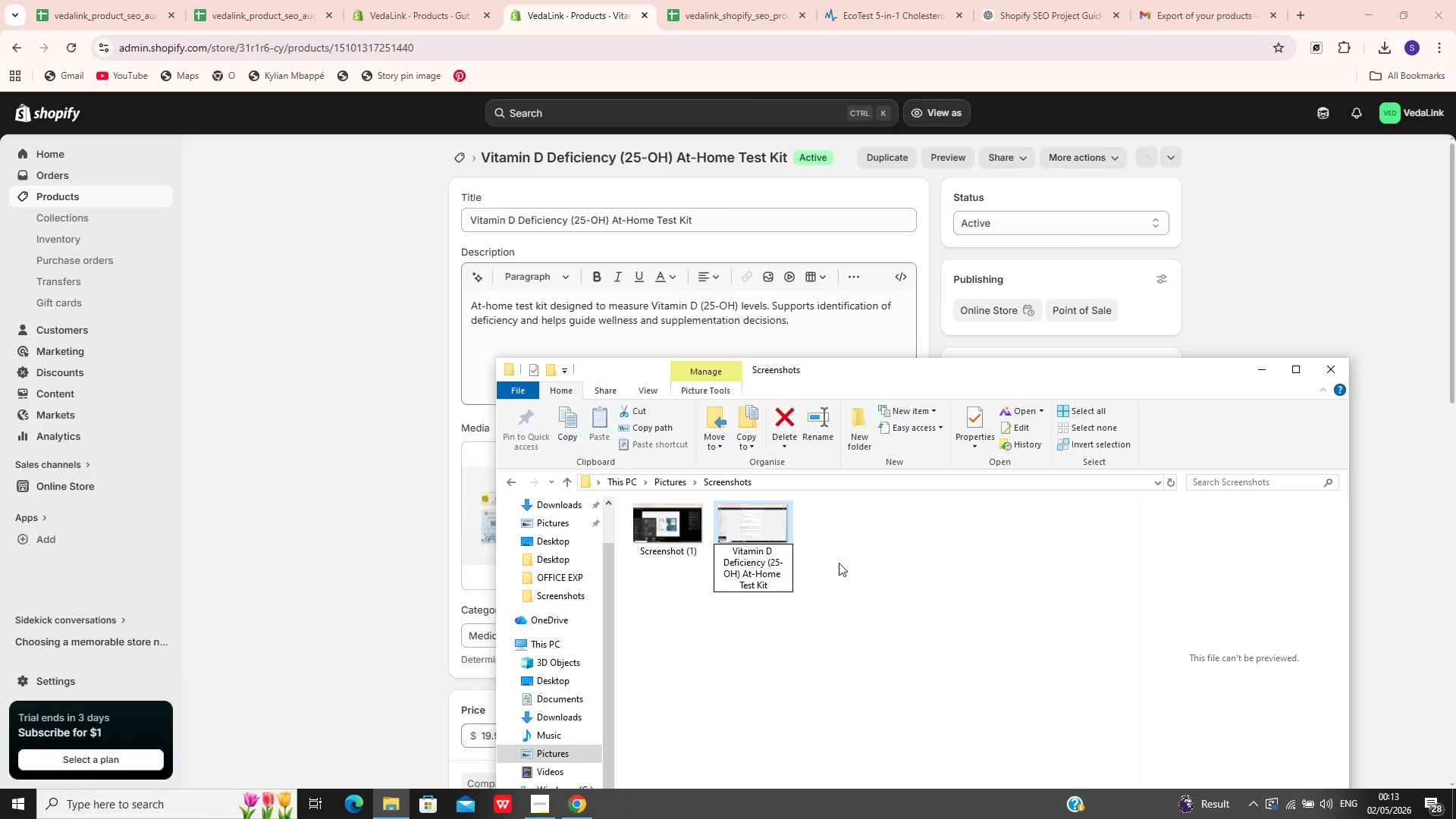 
left_click([839, 564])
 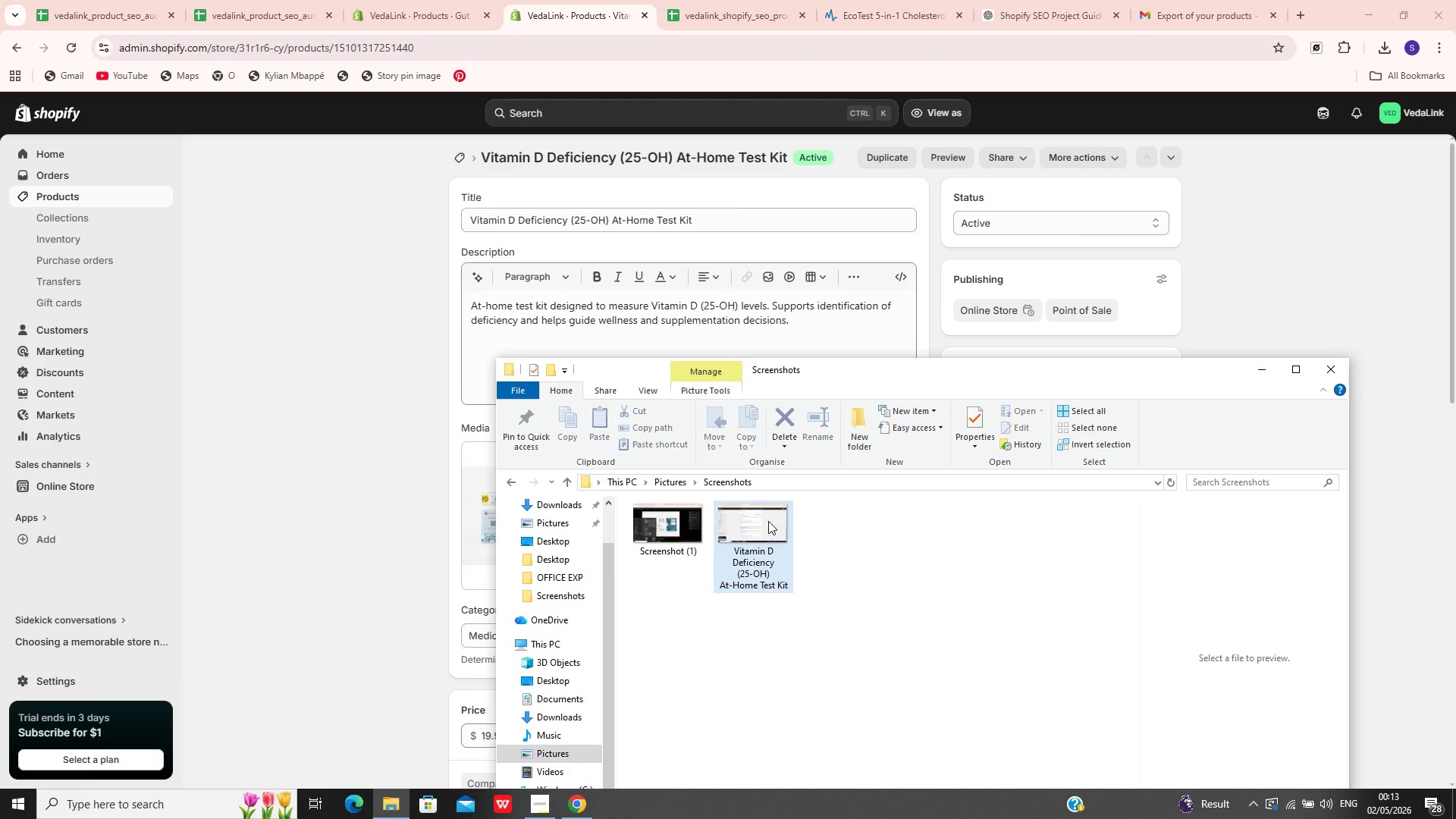 
left_click([768, 521])
 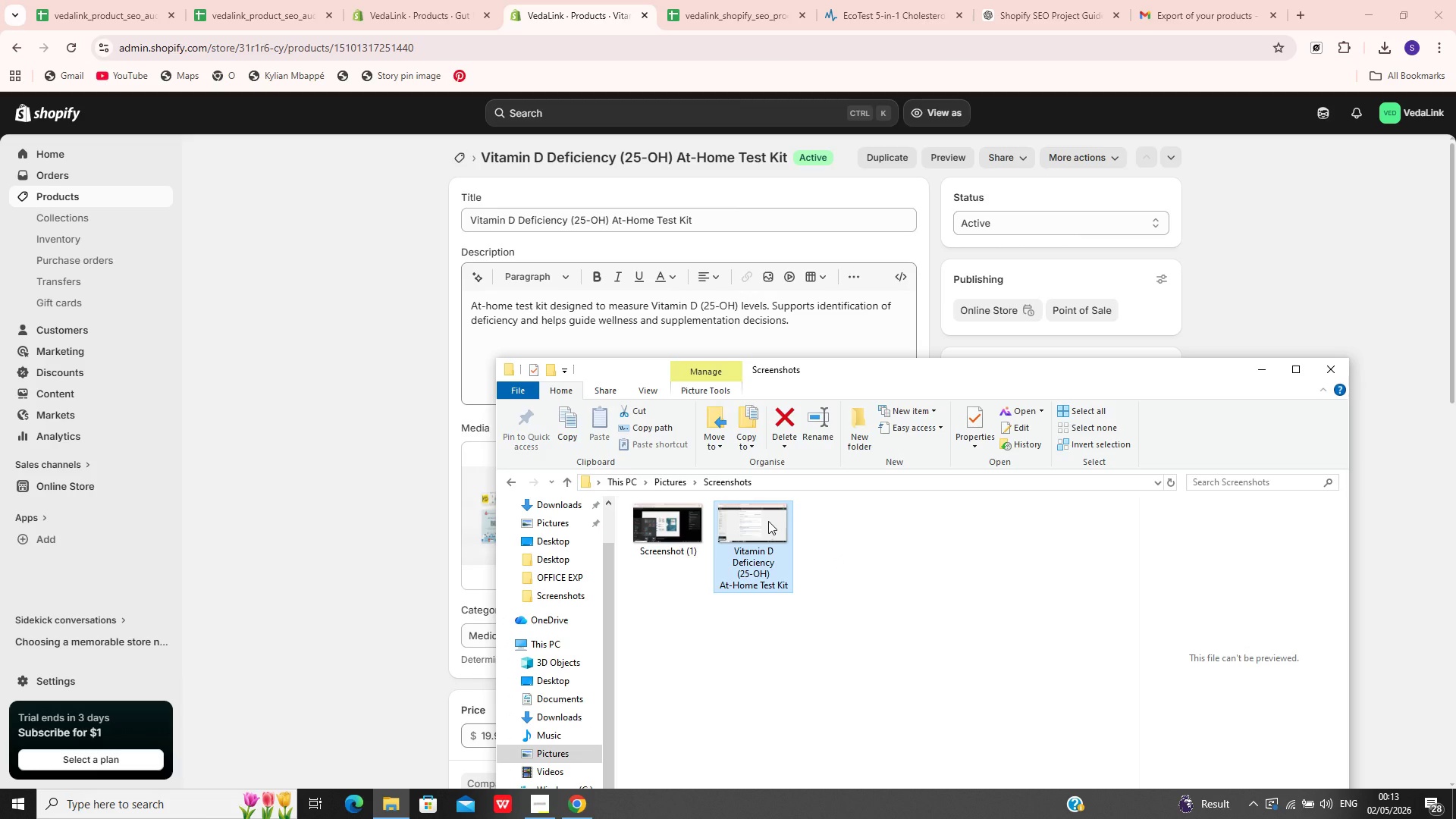 
left_click_drag(start_coordinate=[768, 521], to_coordinate=[563, 736])
 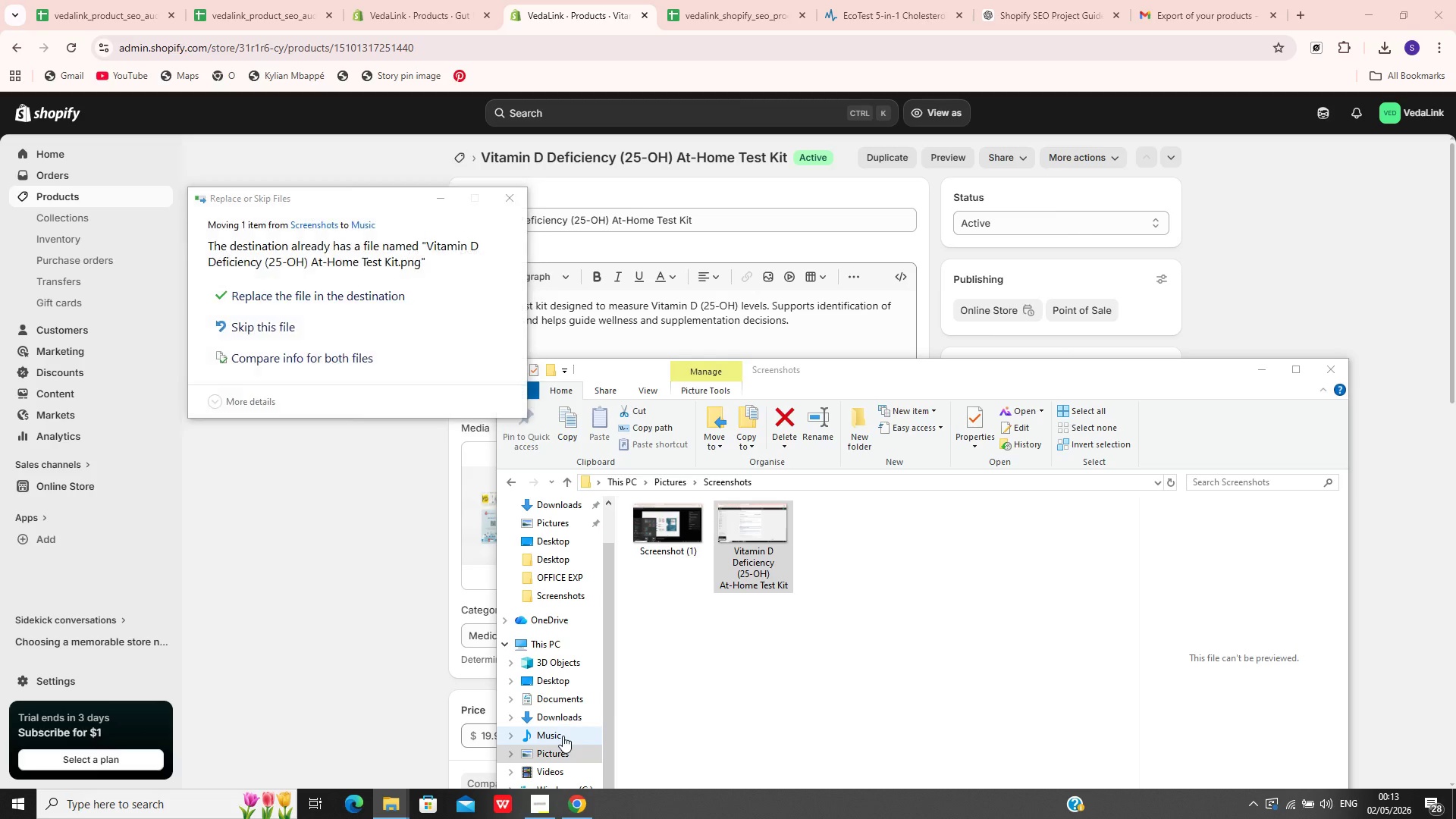 
left_click([563, 736])
 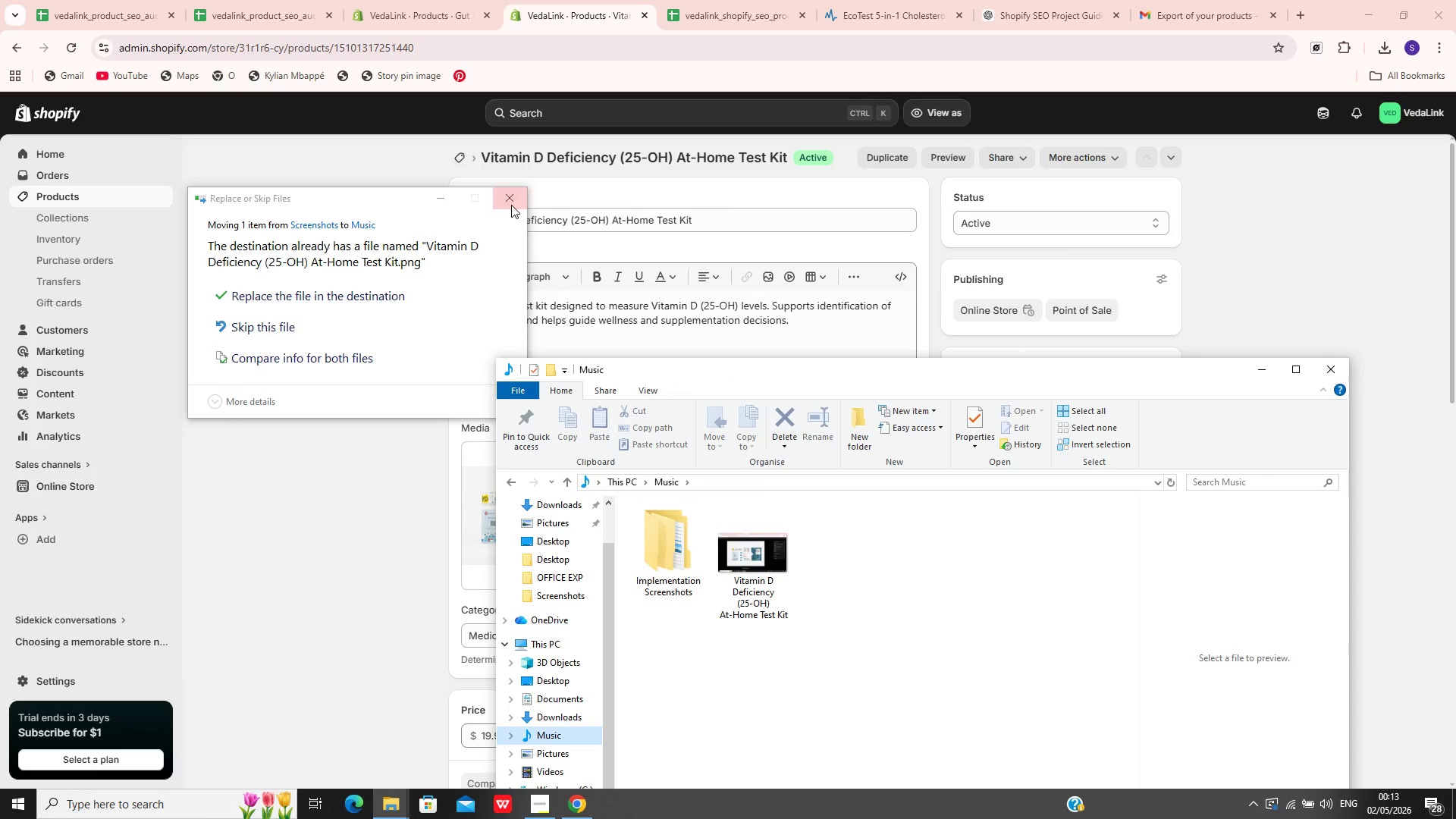 
left_click([510, 201])
 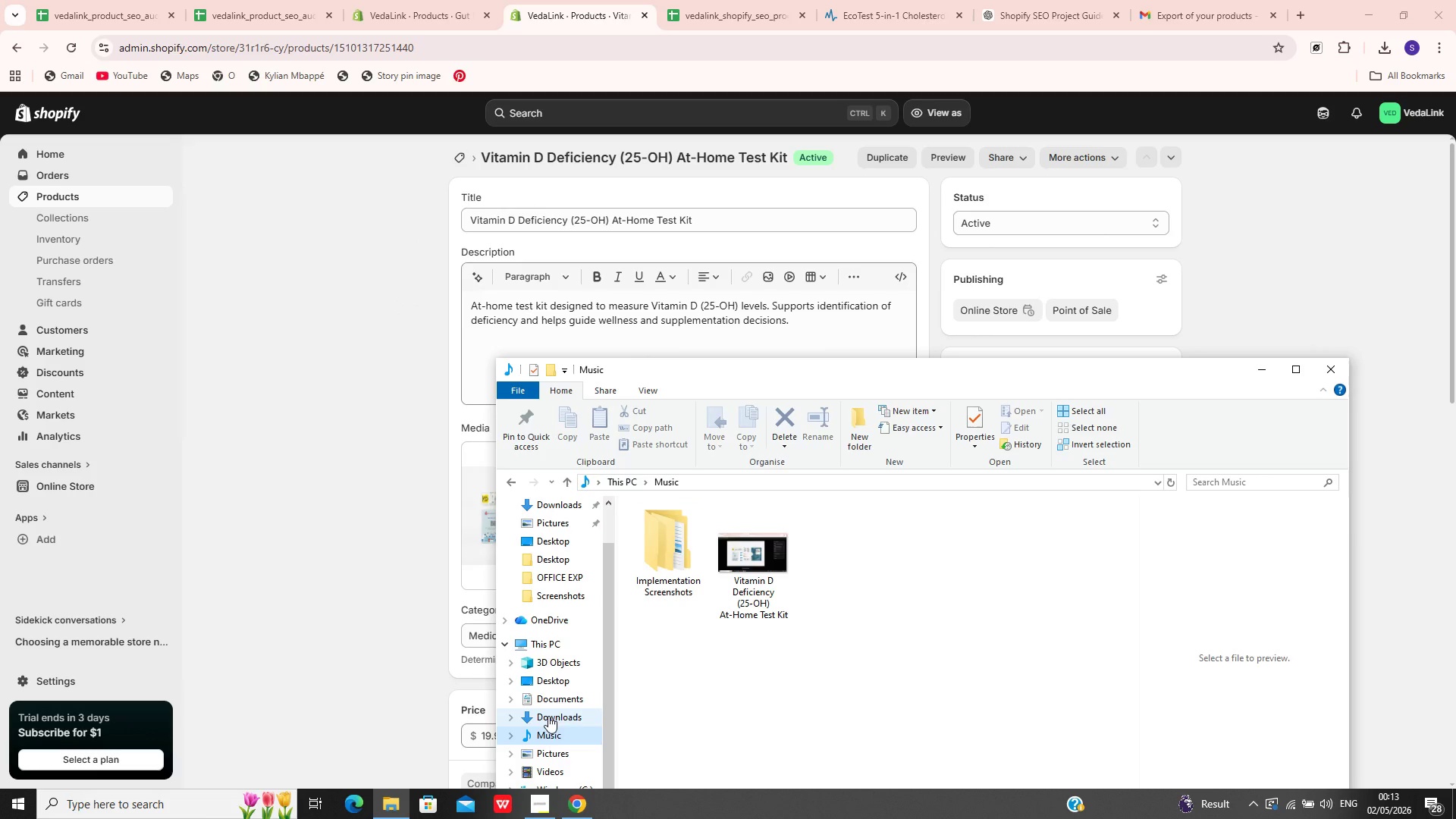 
left_click([560, 733])
 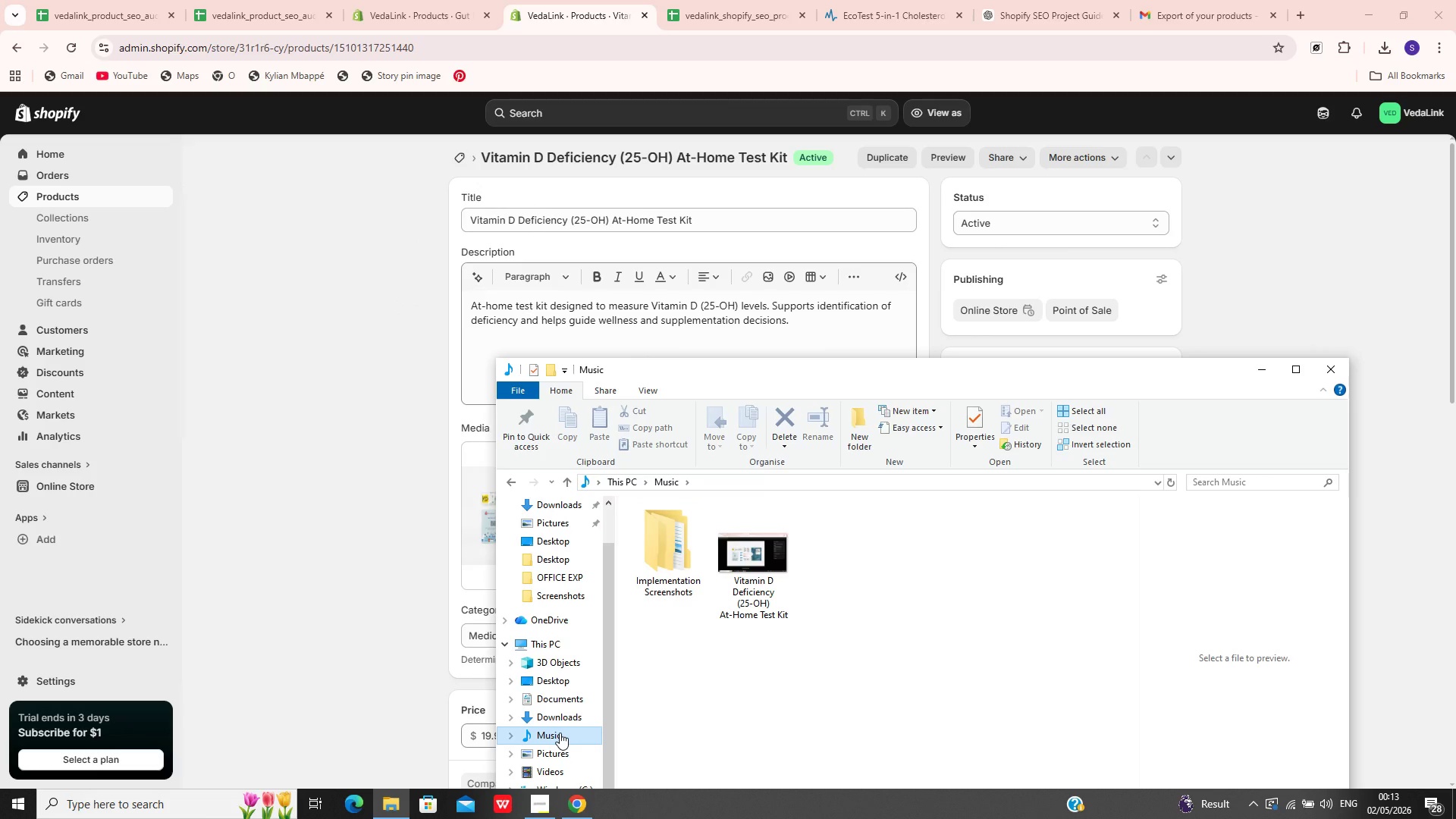 
left_click([560, 733])
 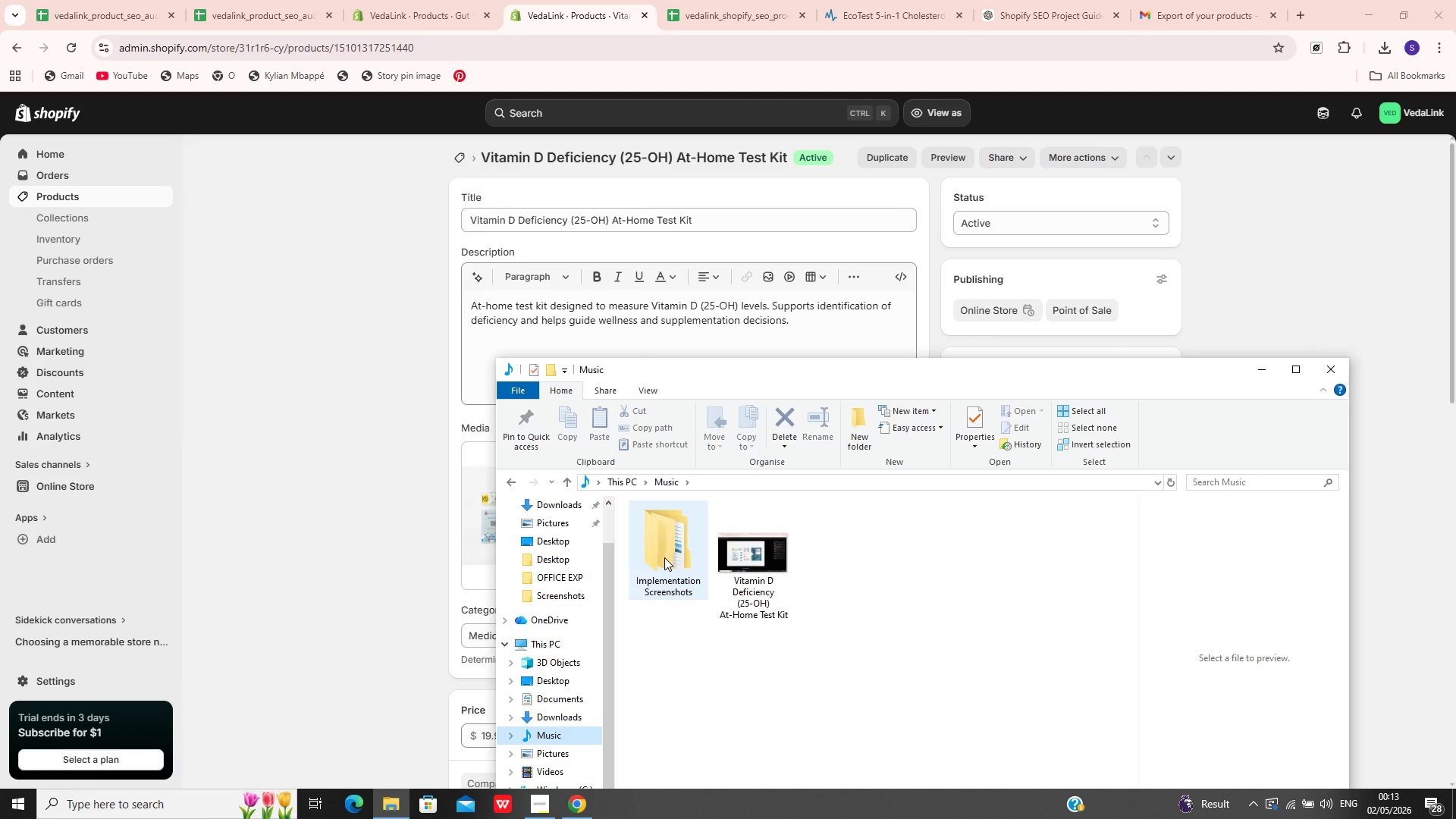 
double_click([664, 557])
 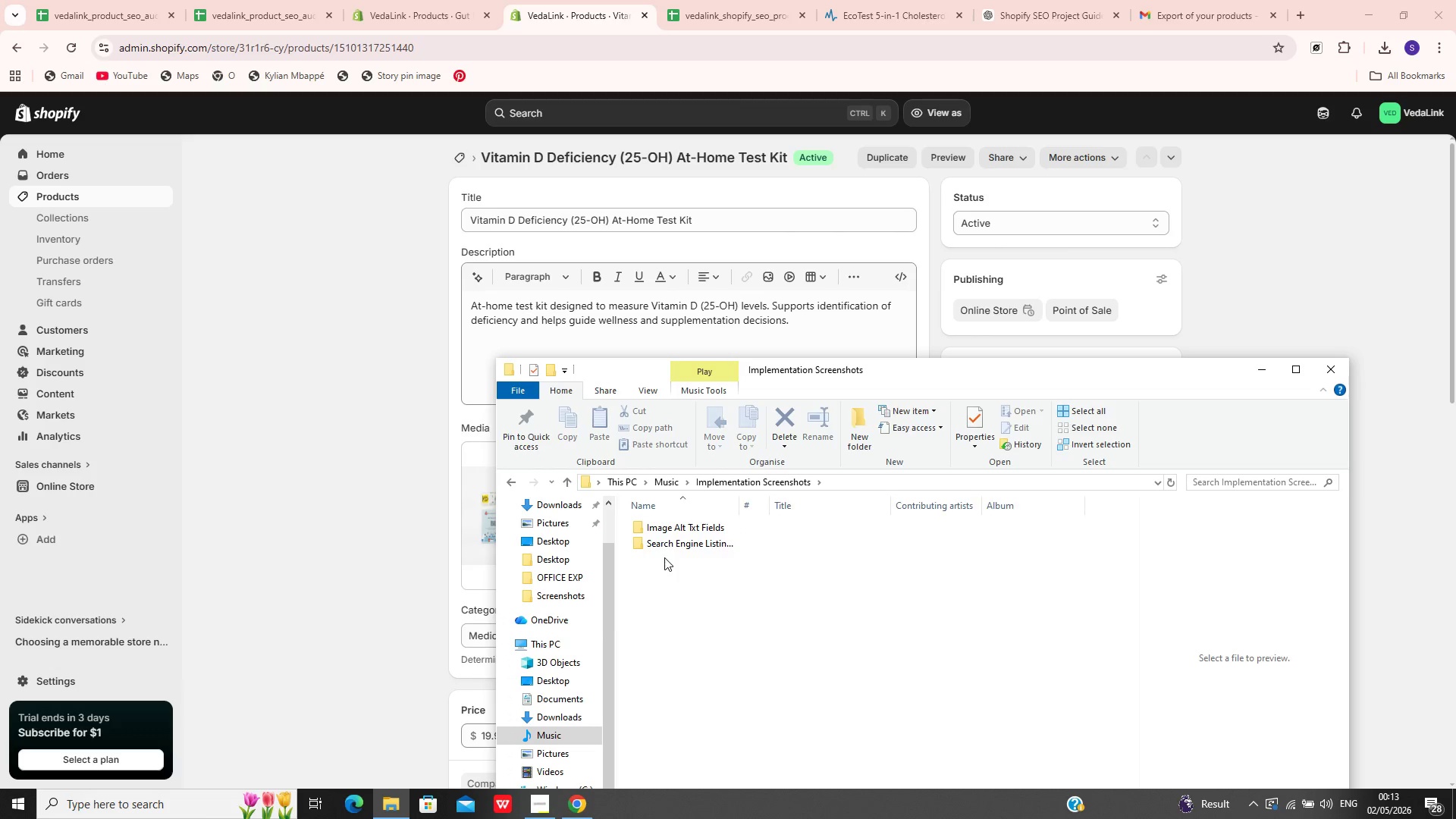 
key(Backspace)
 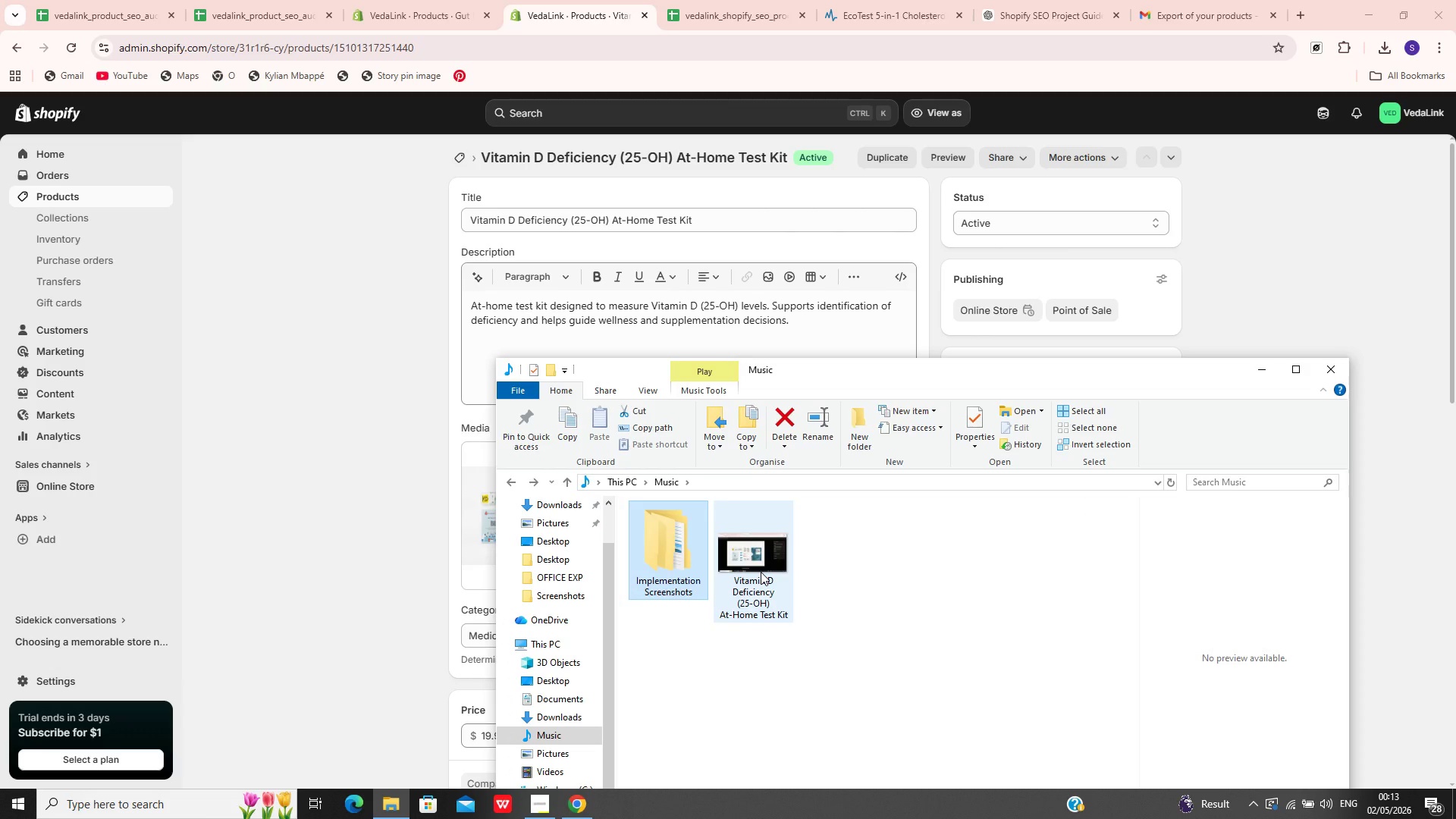 
left_click([761, 572])
 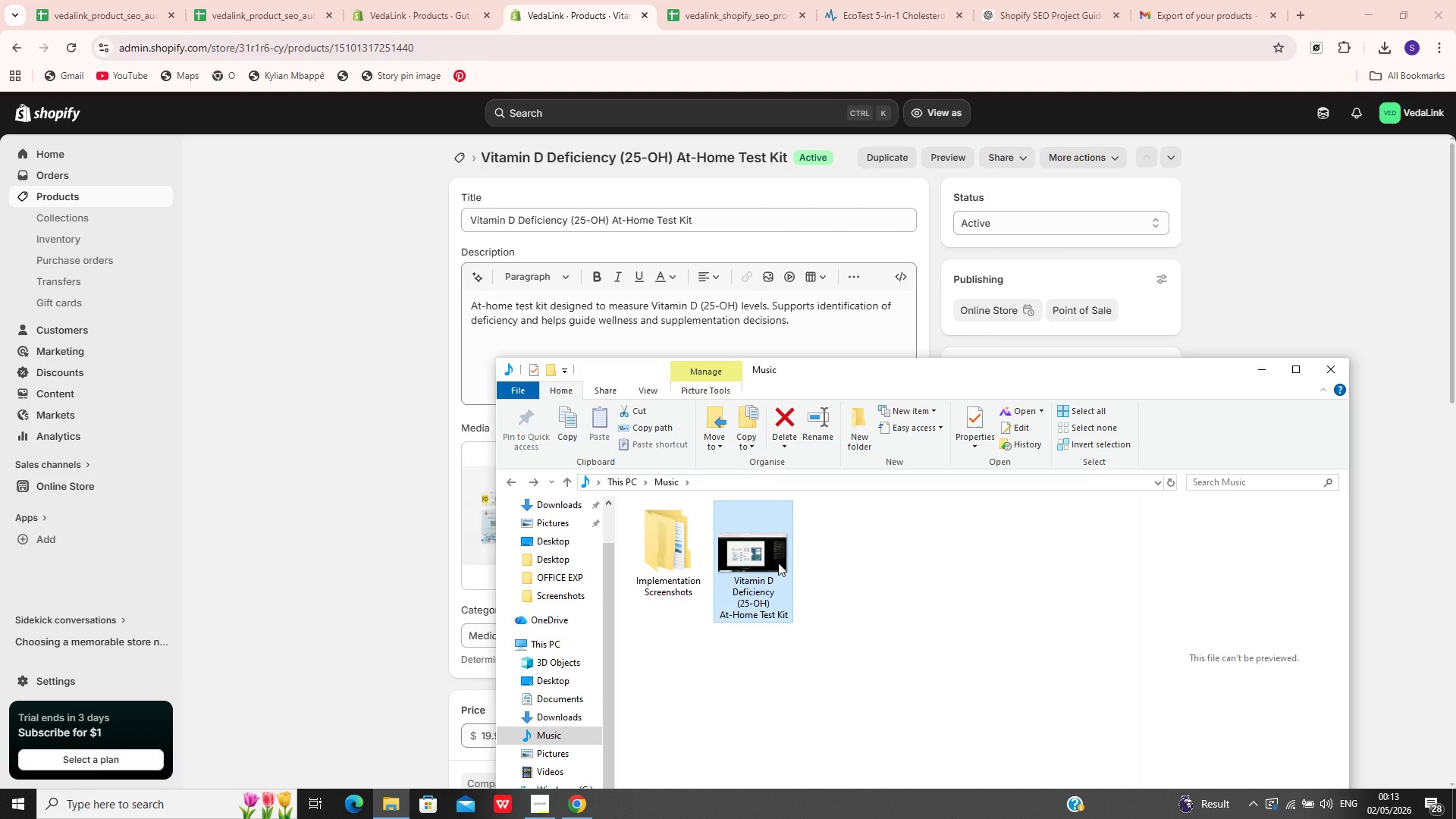 
left_click_drag(start_coordinate=[778, 562], to_coordinate=[678, 565])
 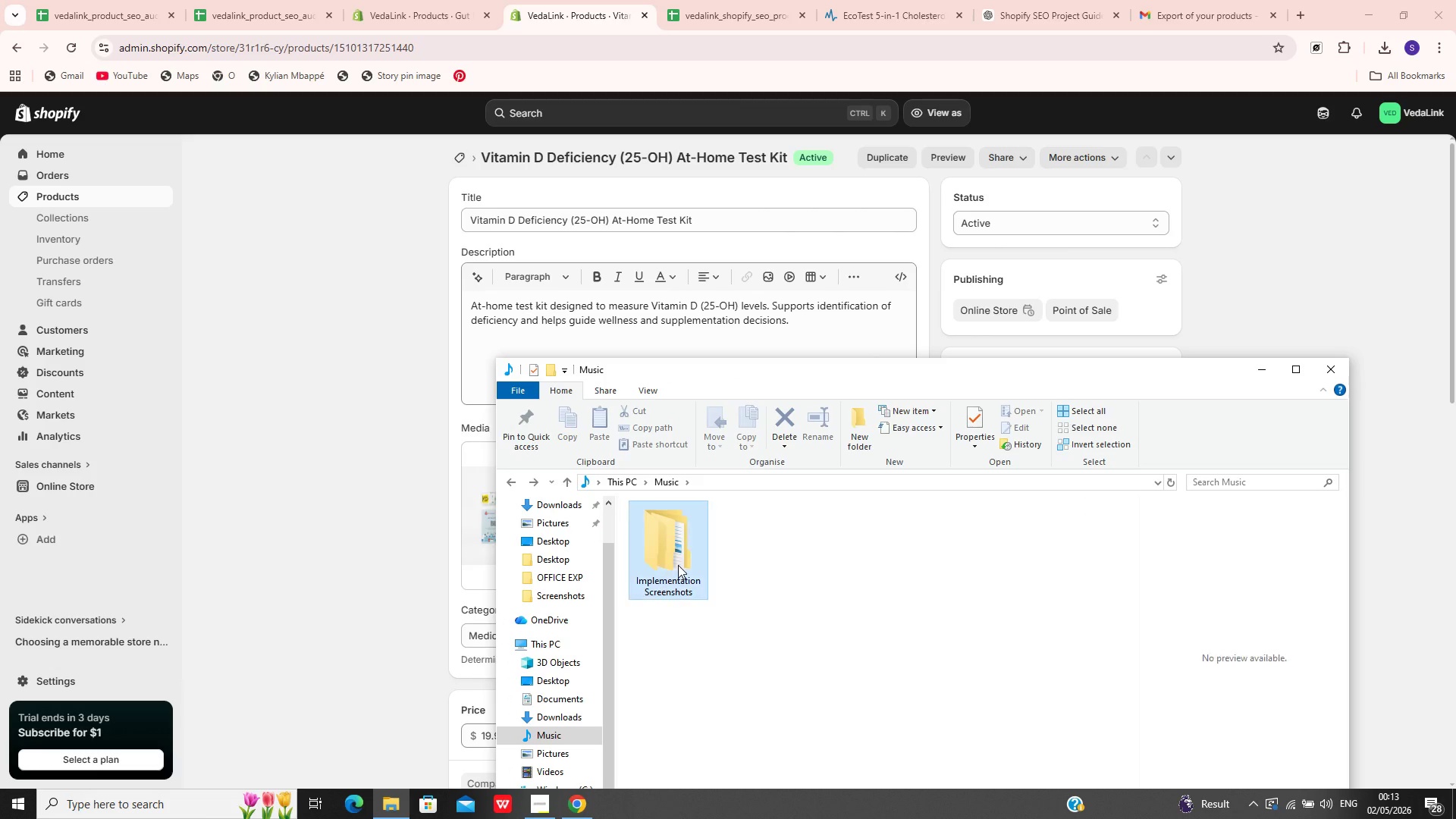 
double_click([678, 565])
 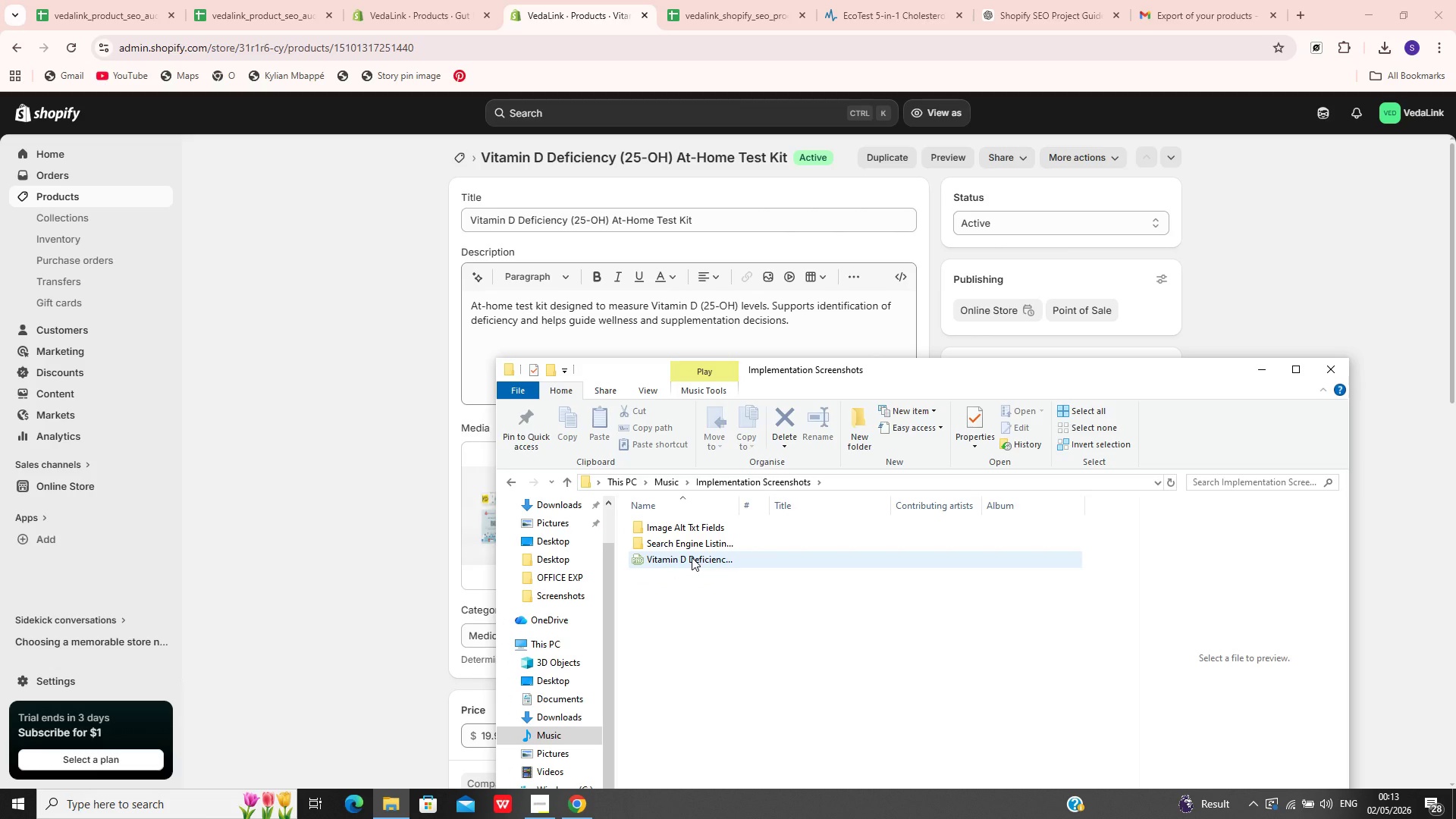 
left_click([693, 557])
 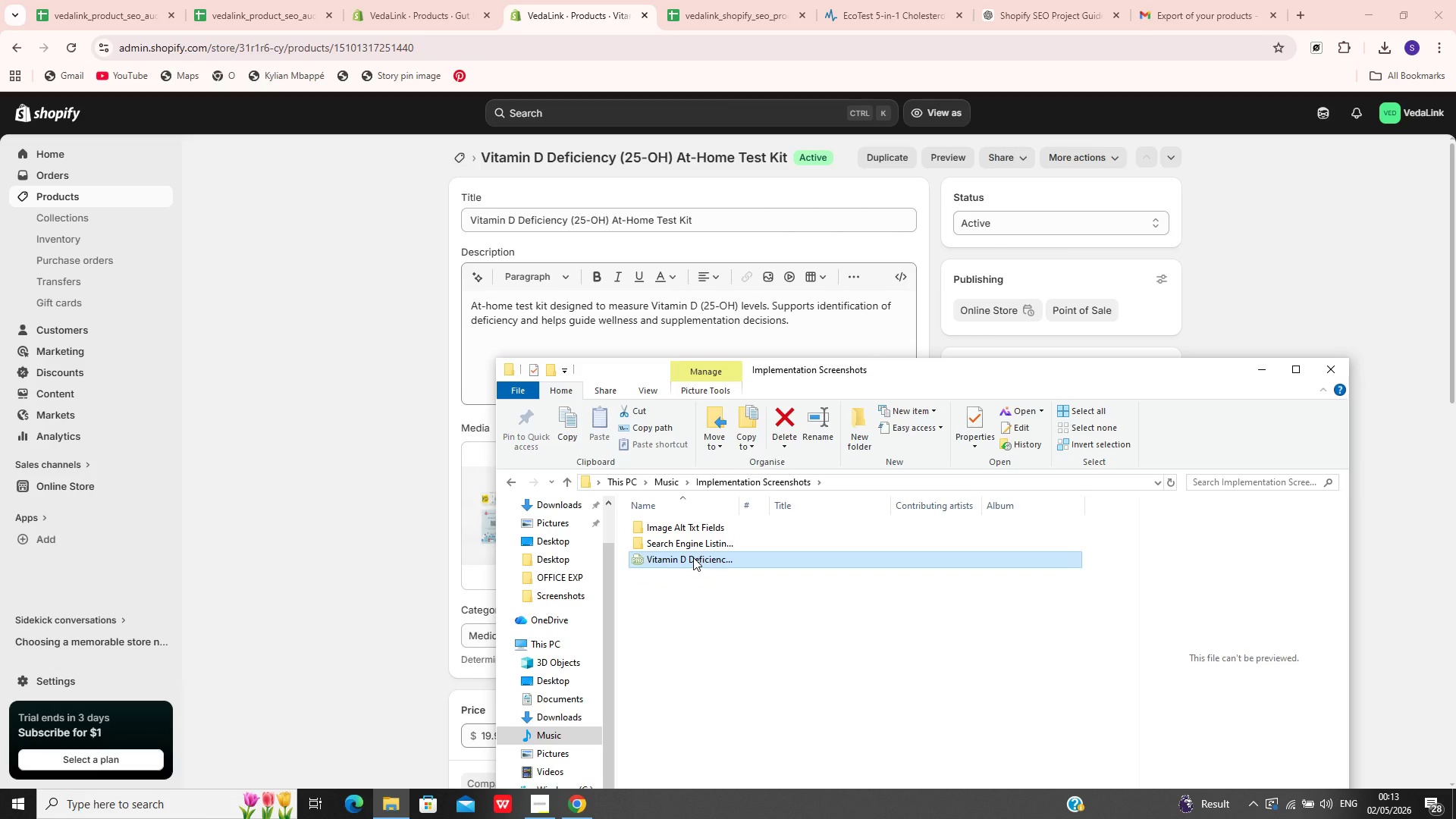 
left_click_drag(start_coordinate=[693, 557], to_coordinate=[710, 526])
 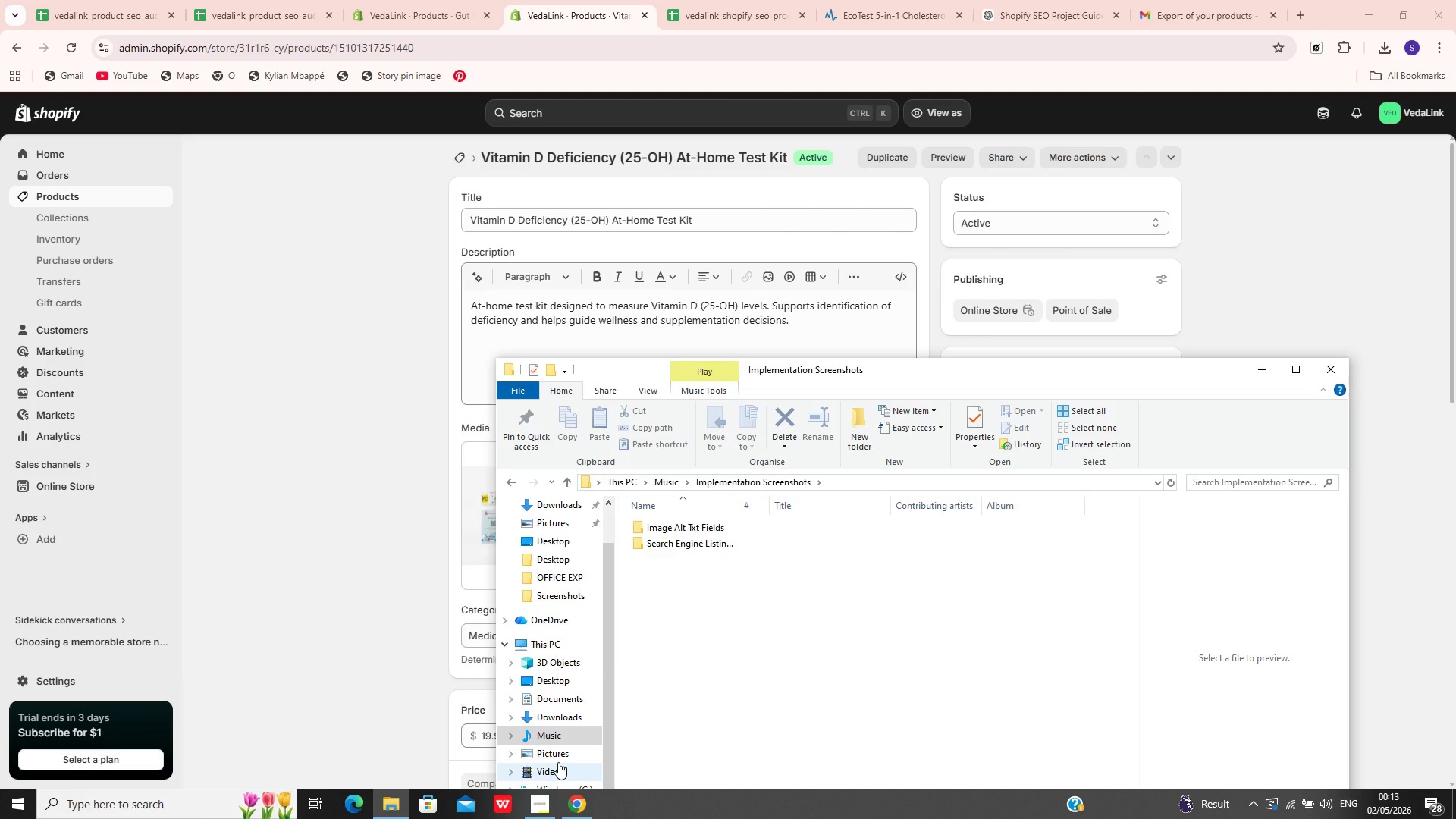 
left_click([559, 755])
 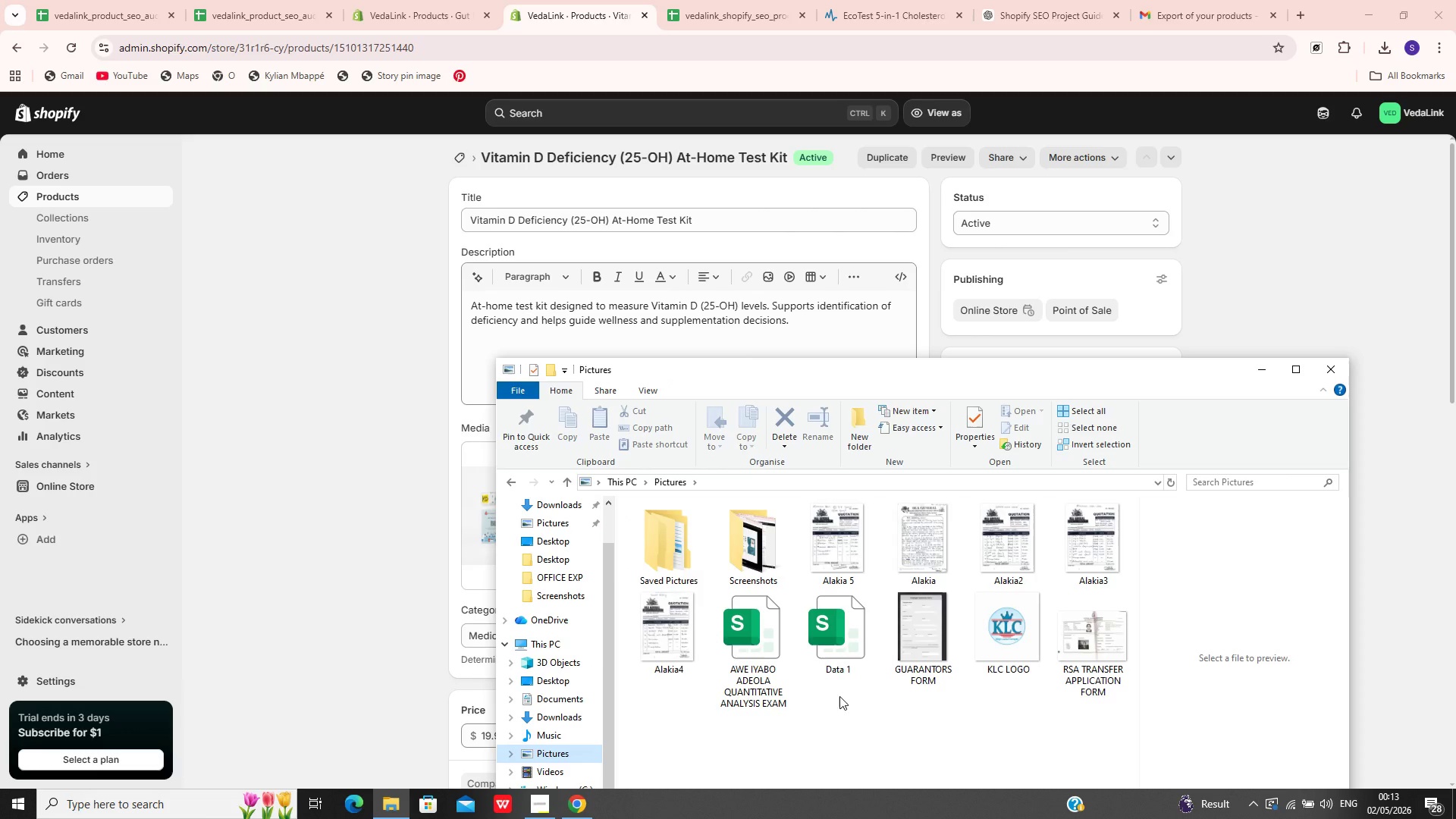 
double_click([750, 561])
 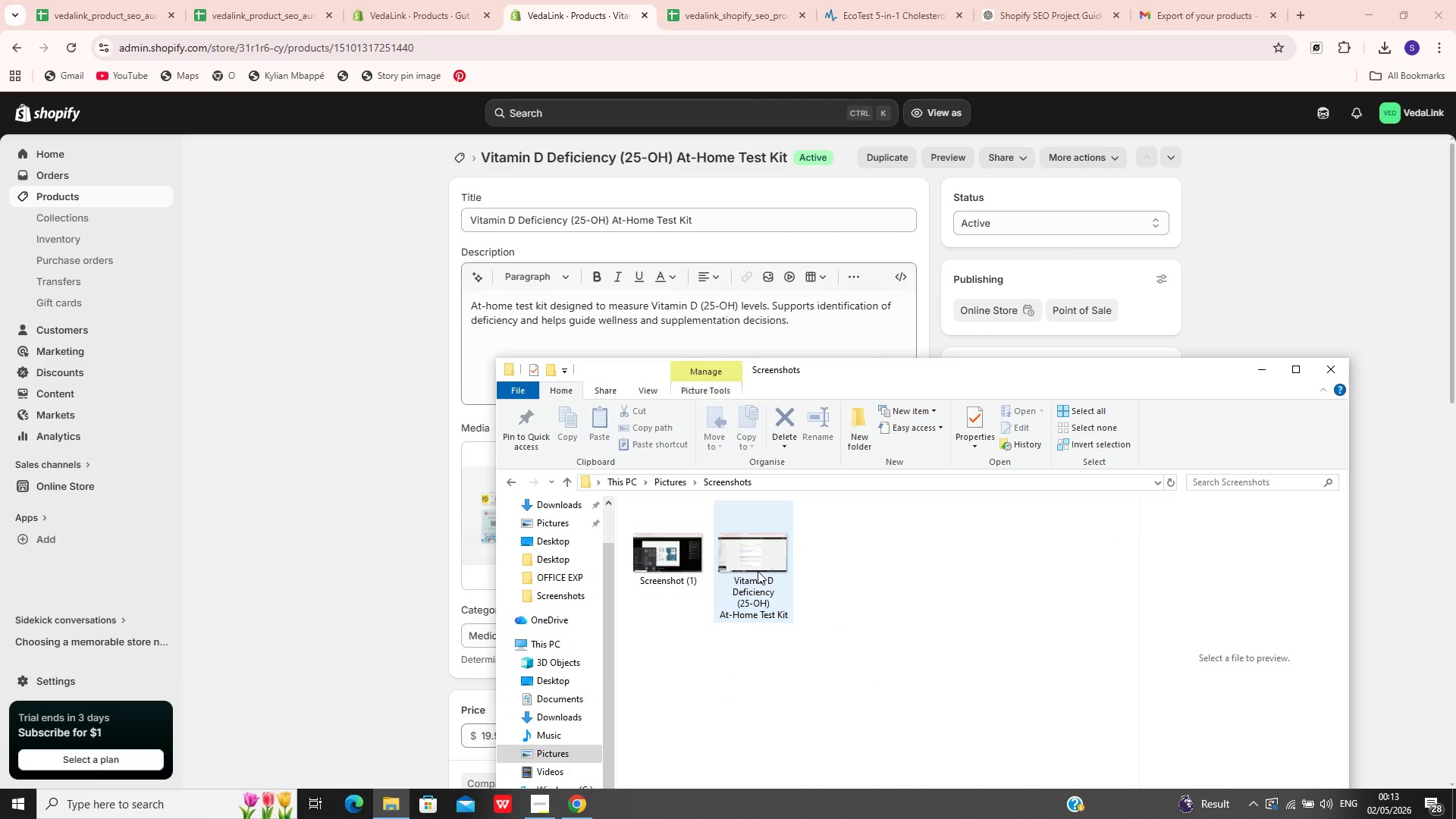 
left_click([758, 571])
 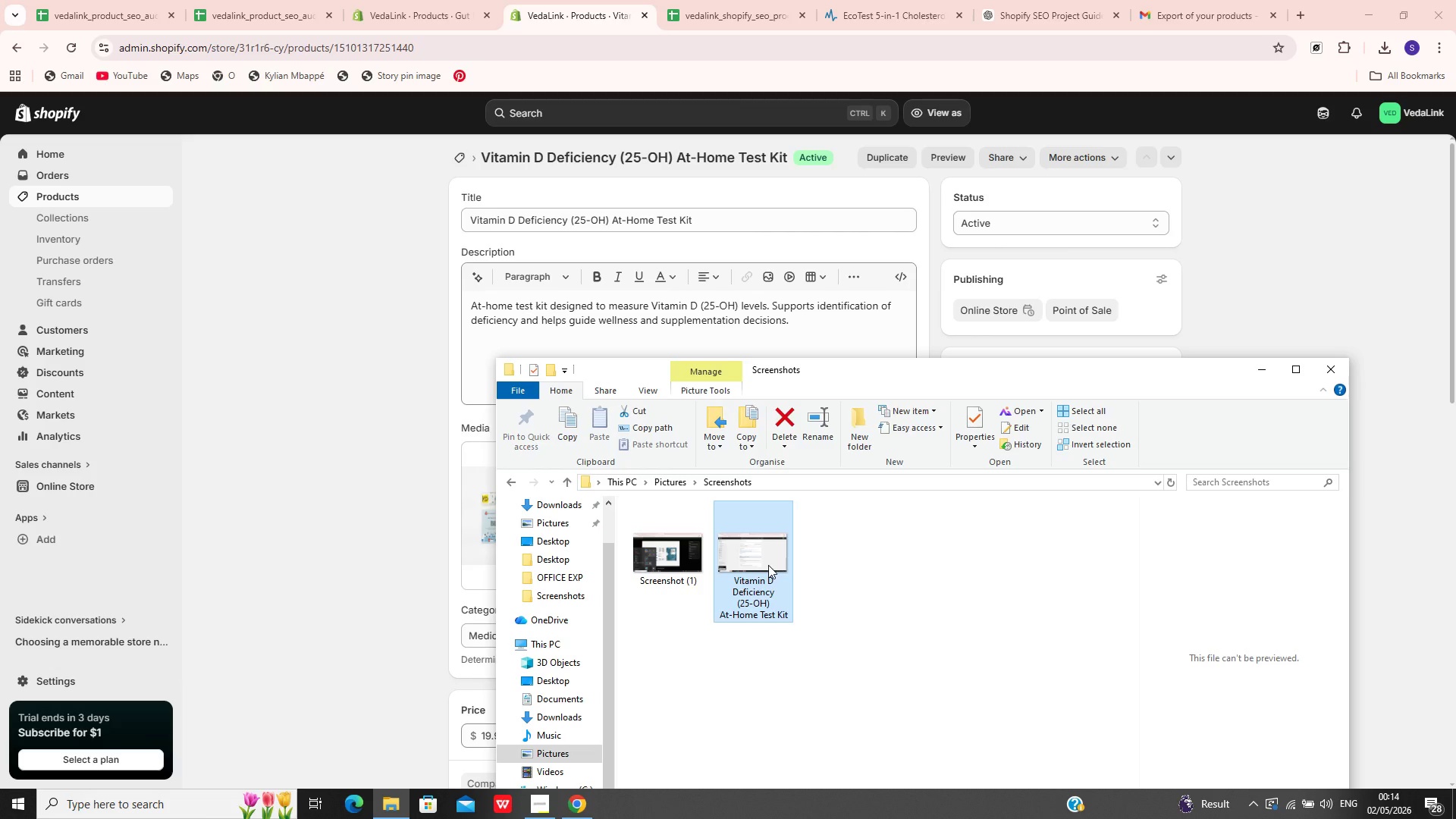 
left_click_drag(start_coordinate=[769, 564], to_coordinate=[563, 730])
 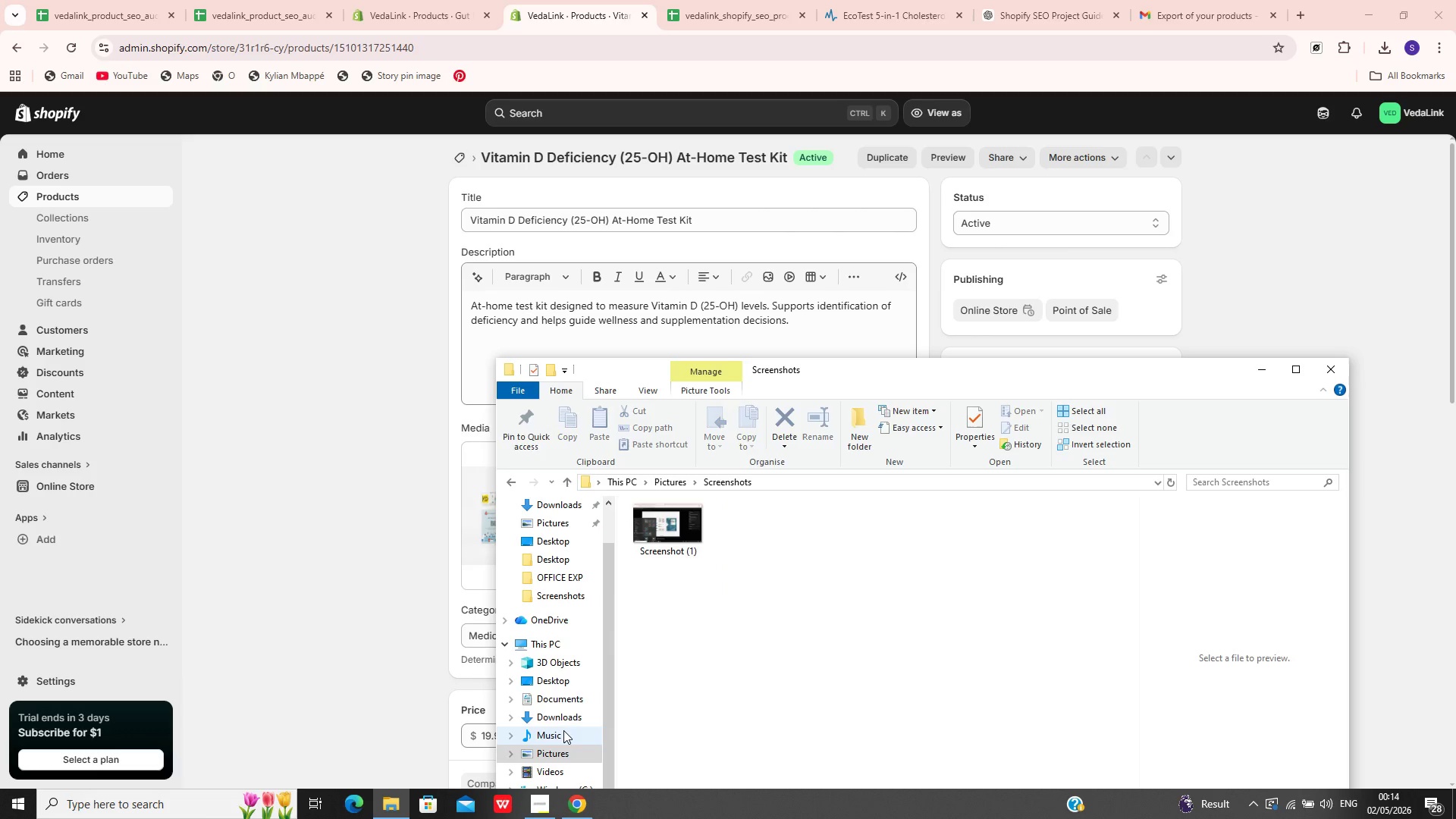 
left_click([563, 730])
 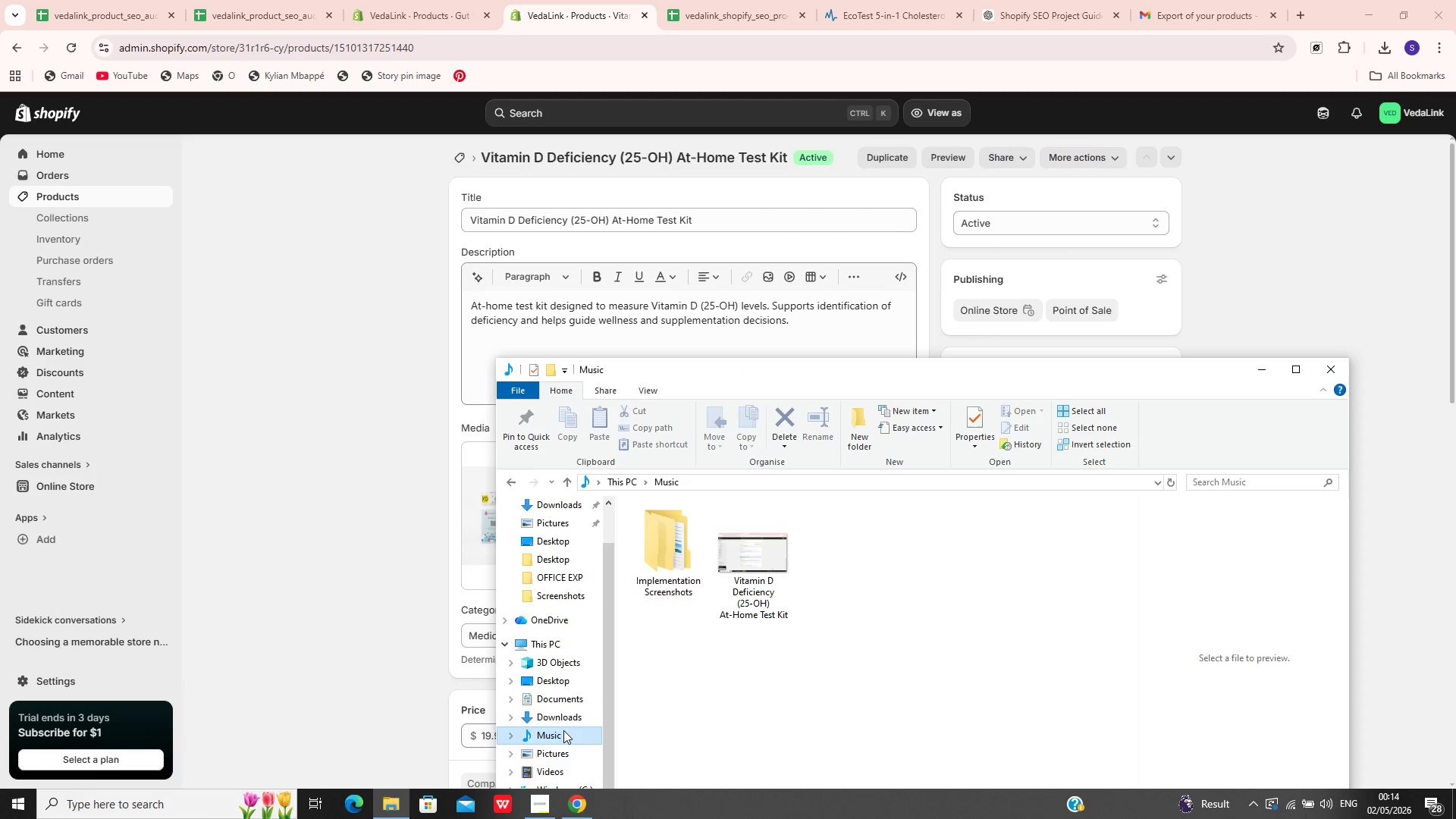 
left_click([563, 730])
 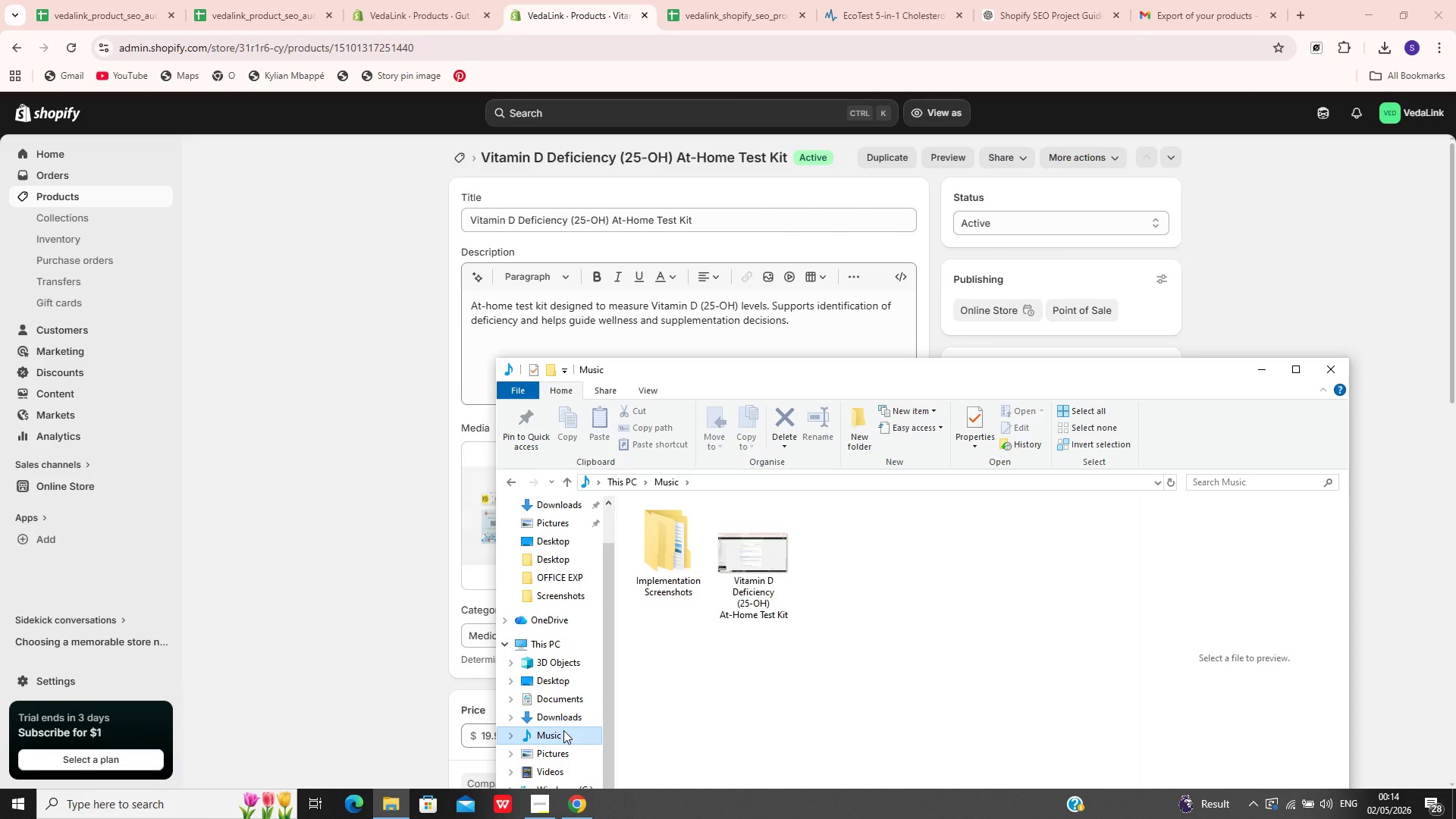 
double_click([563, 730])
 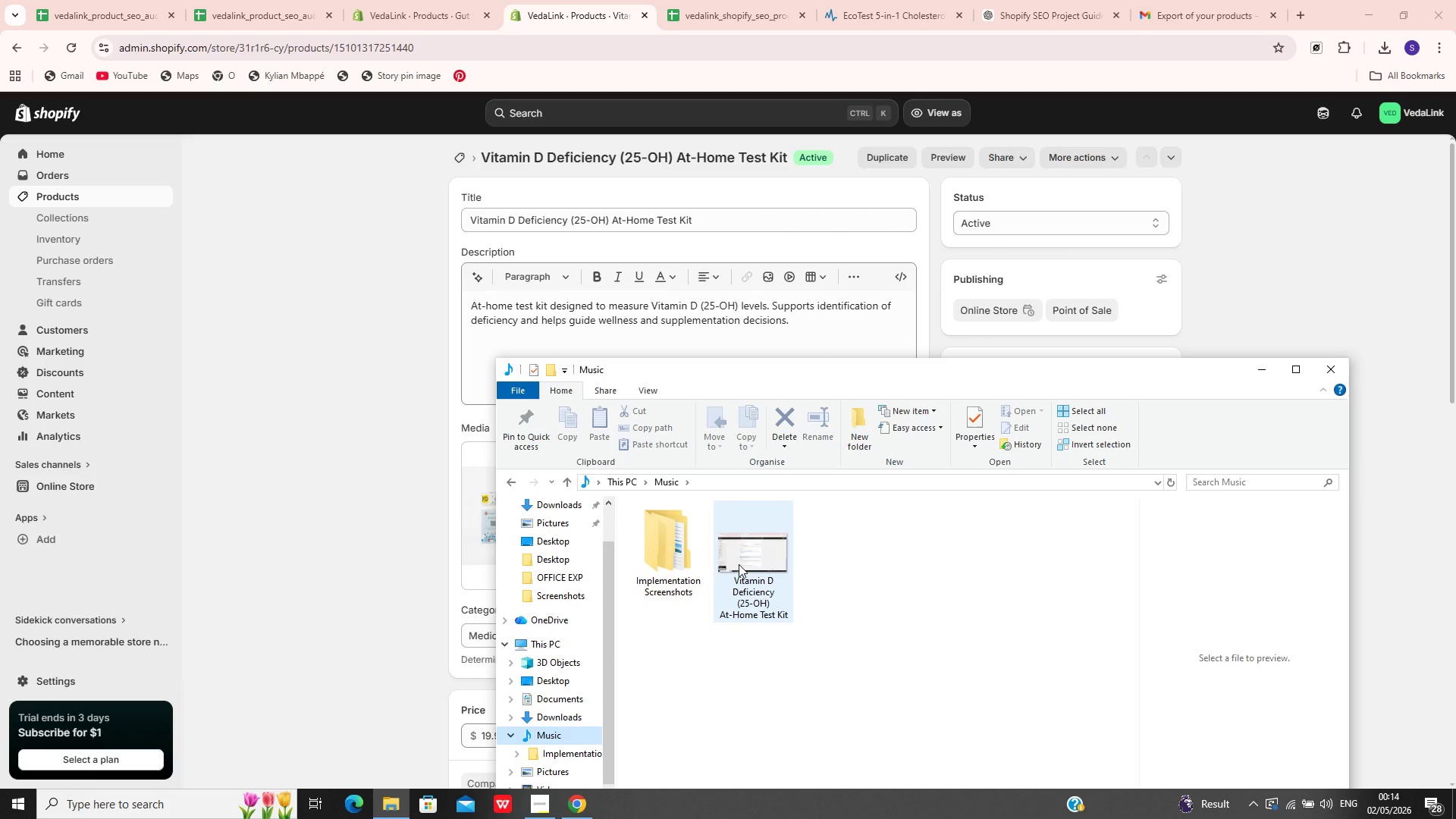 
left_click([740, 564])
 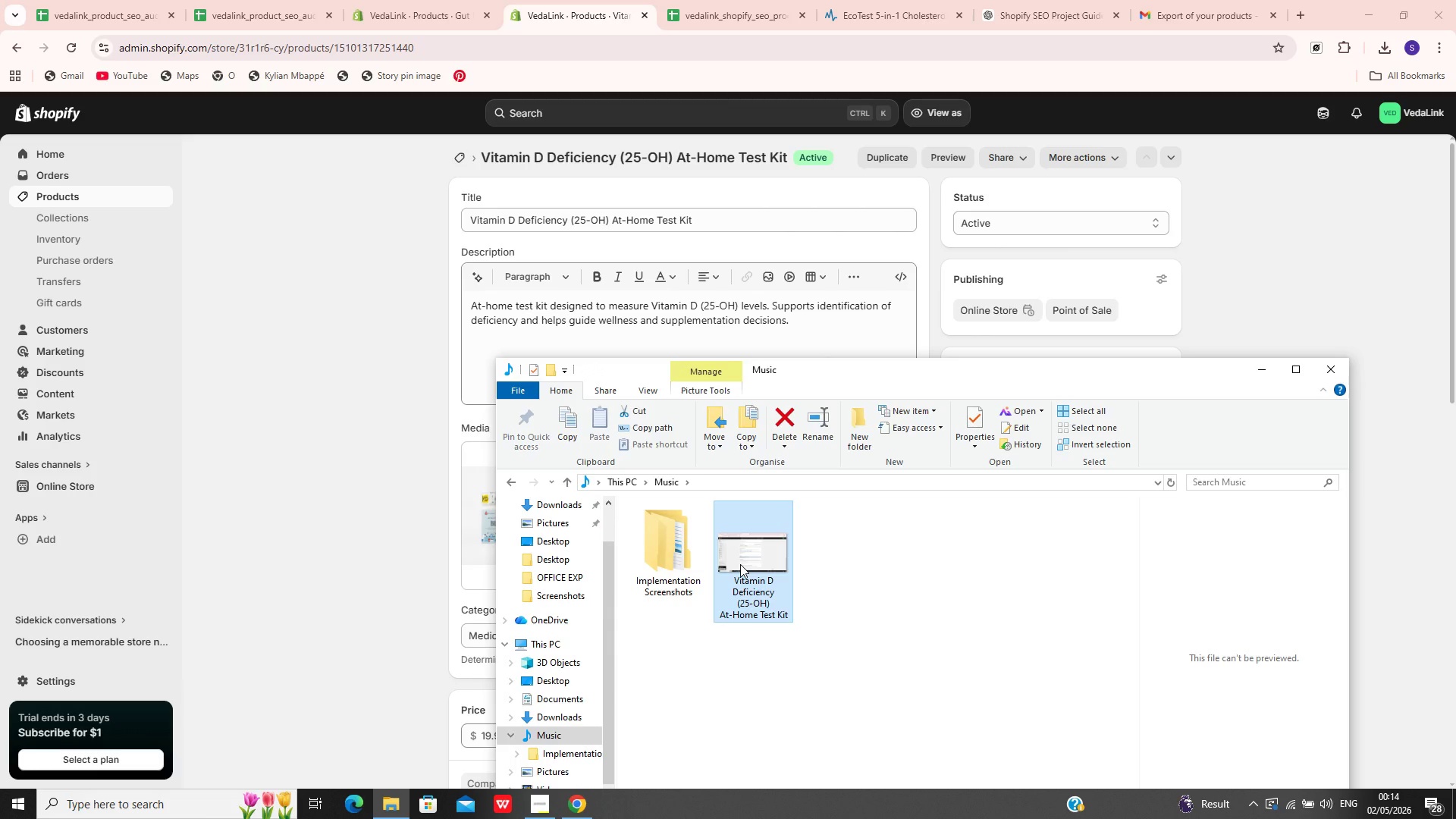 
left_click_drag(start_coordinate=[740, 564], to_coordinate=[689, 564])
 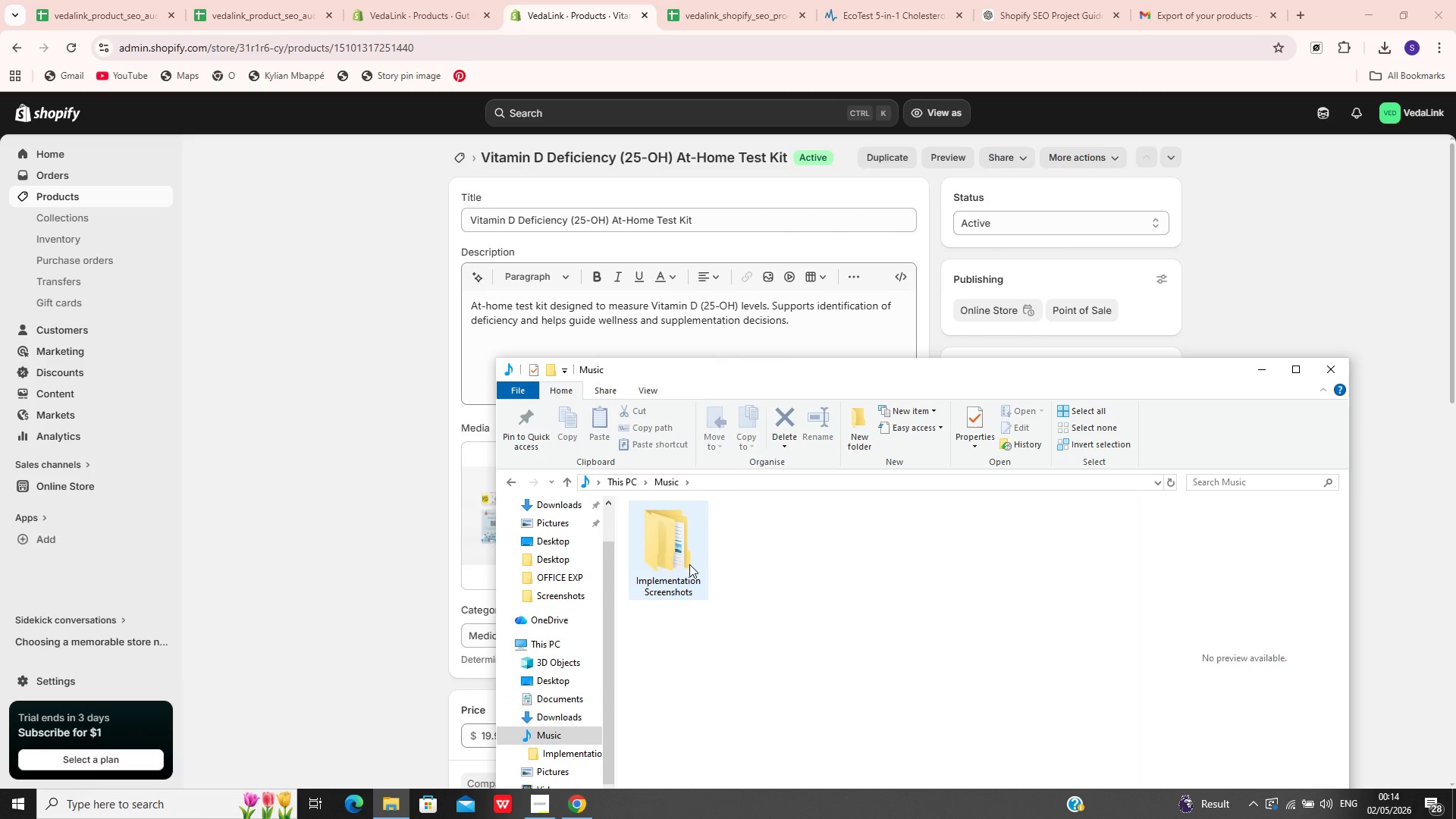 
double_click([689, 564])
 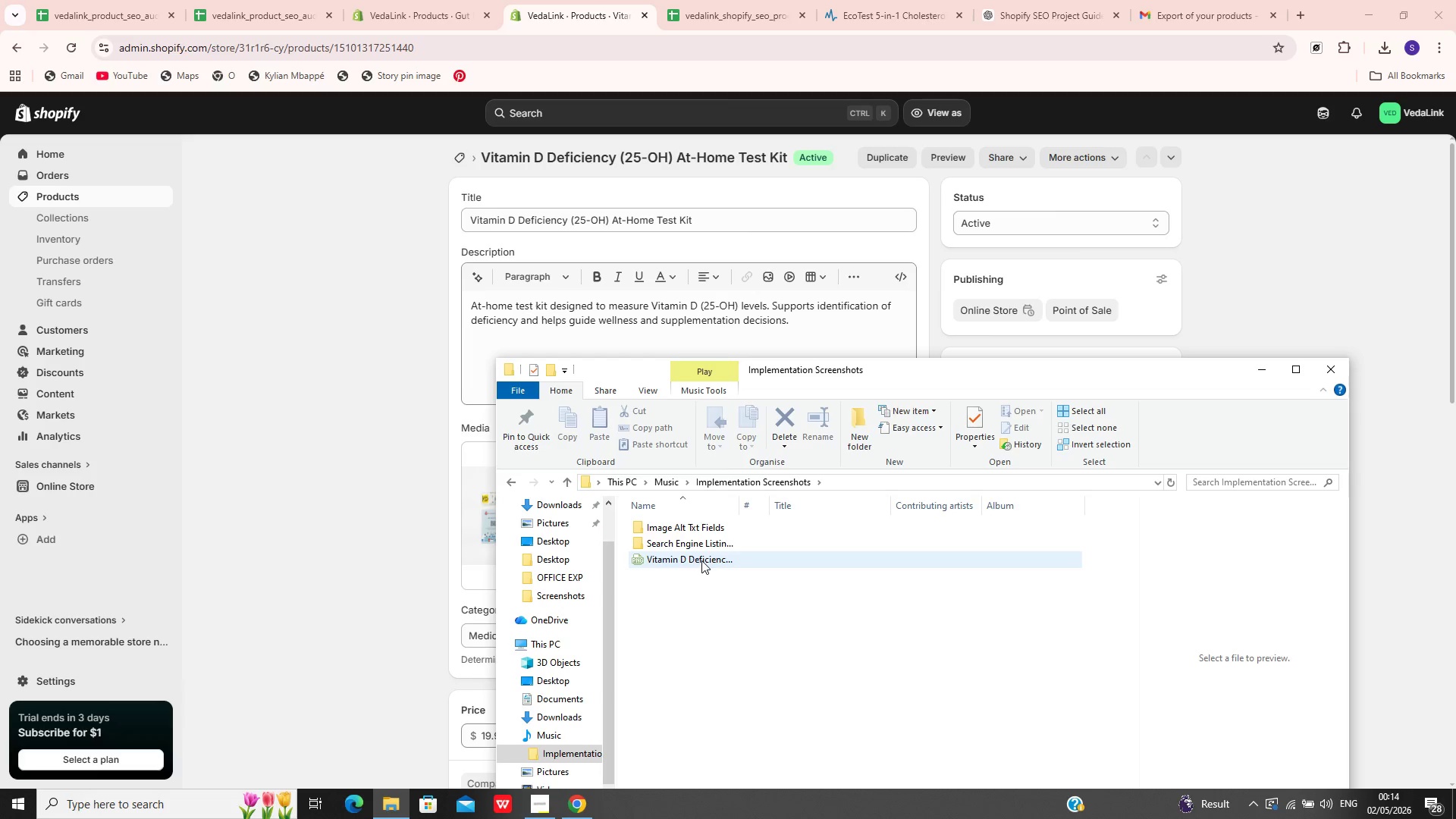 
left_click([701, 560])
 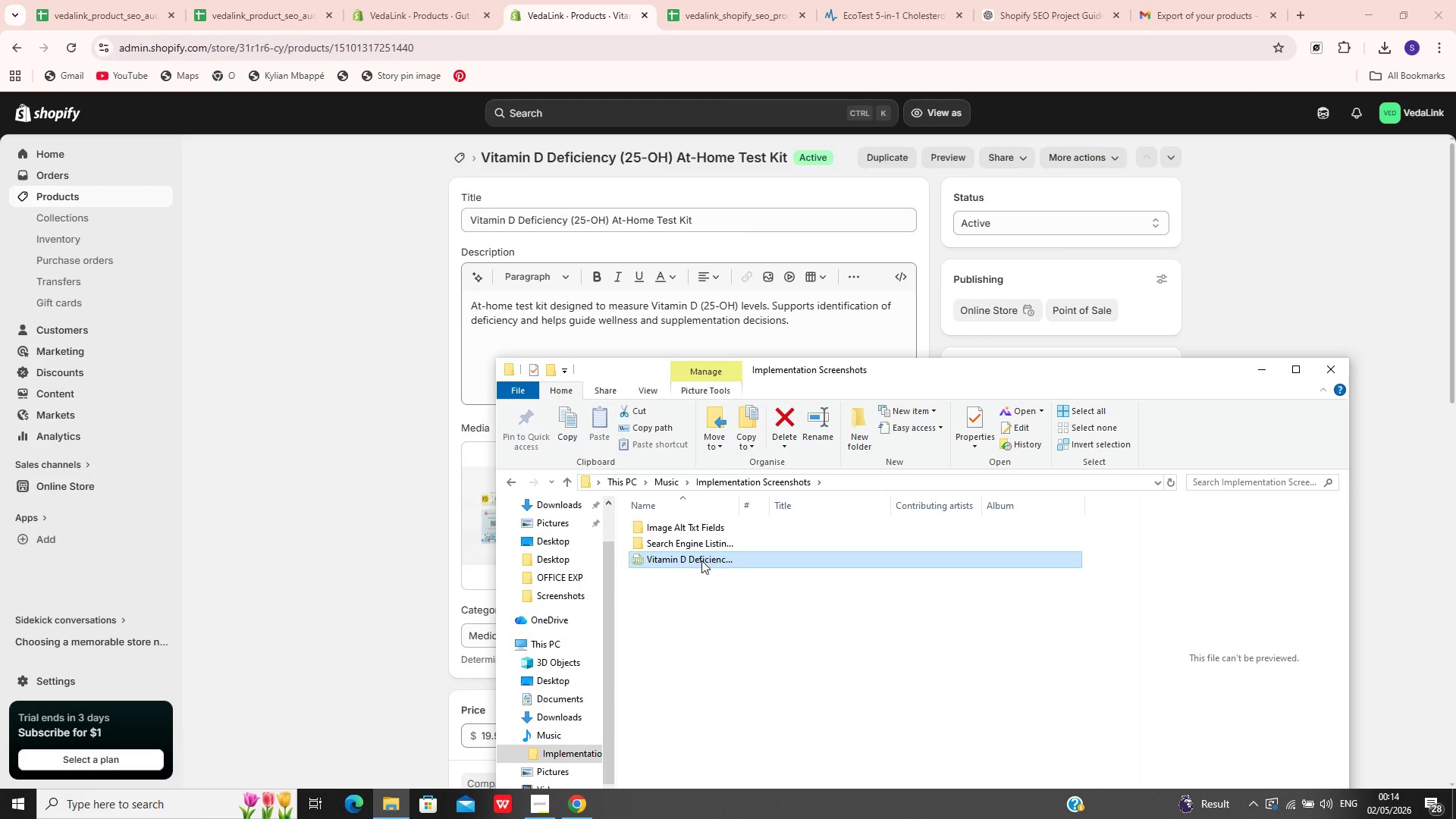 
left_click_drag(start_coordinate=[701, 560], to_coordinate=[711, 544])
 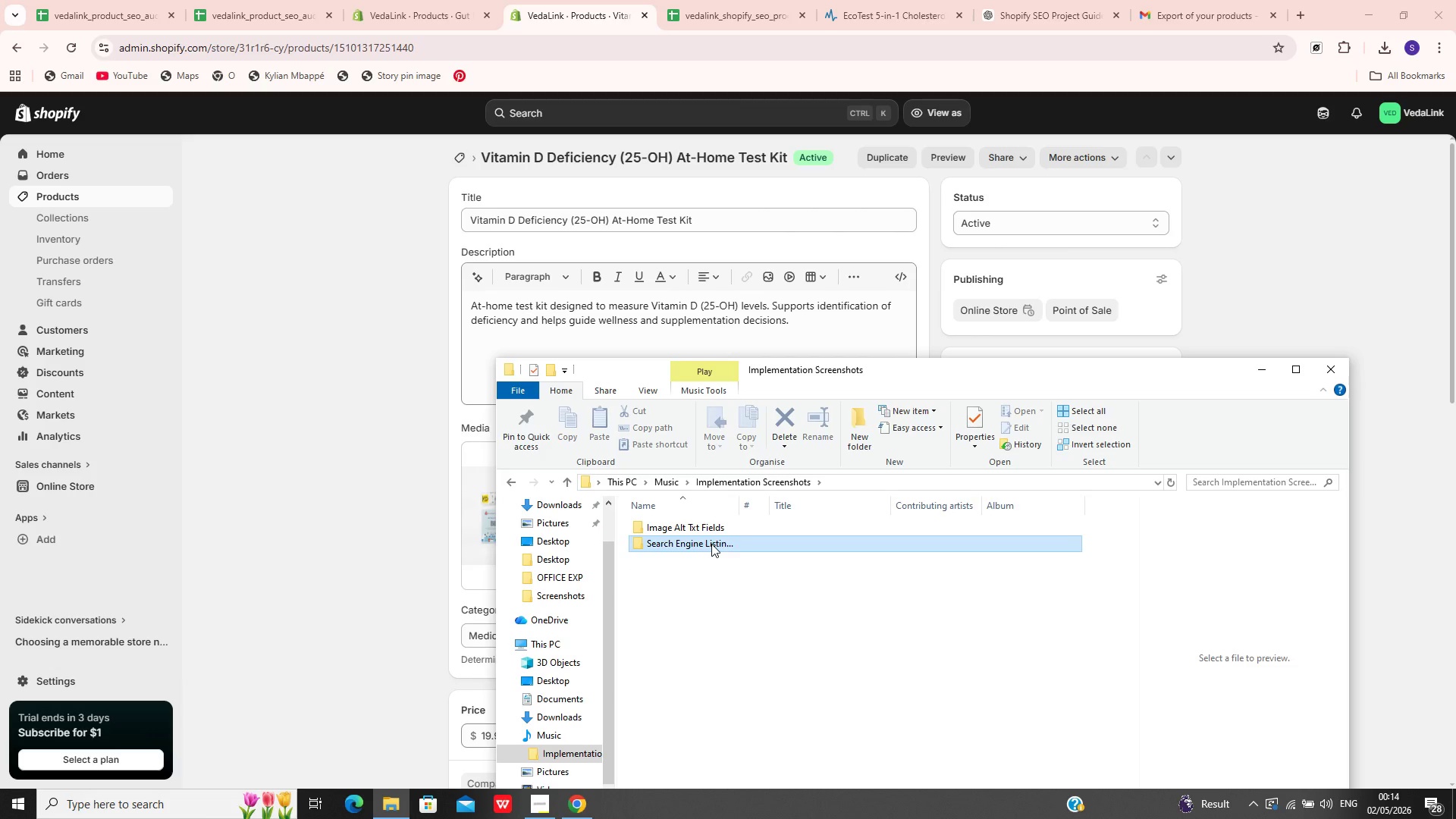 
double_click([711, 544])
 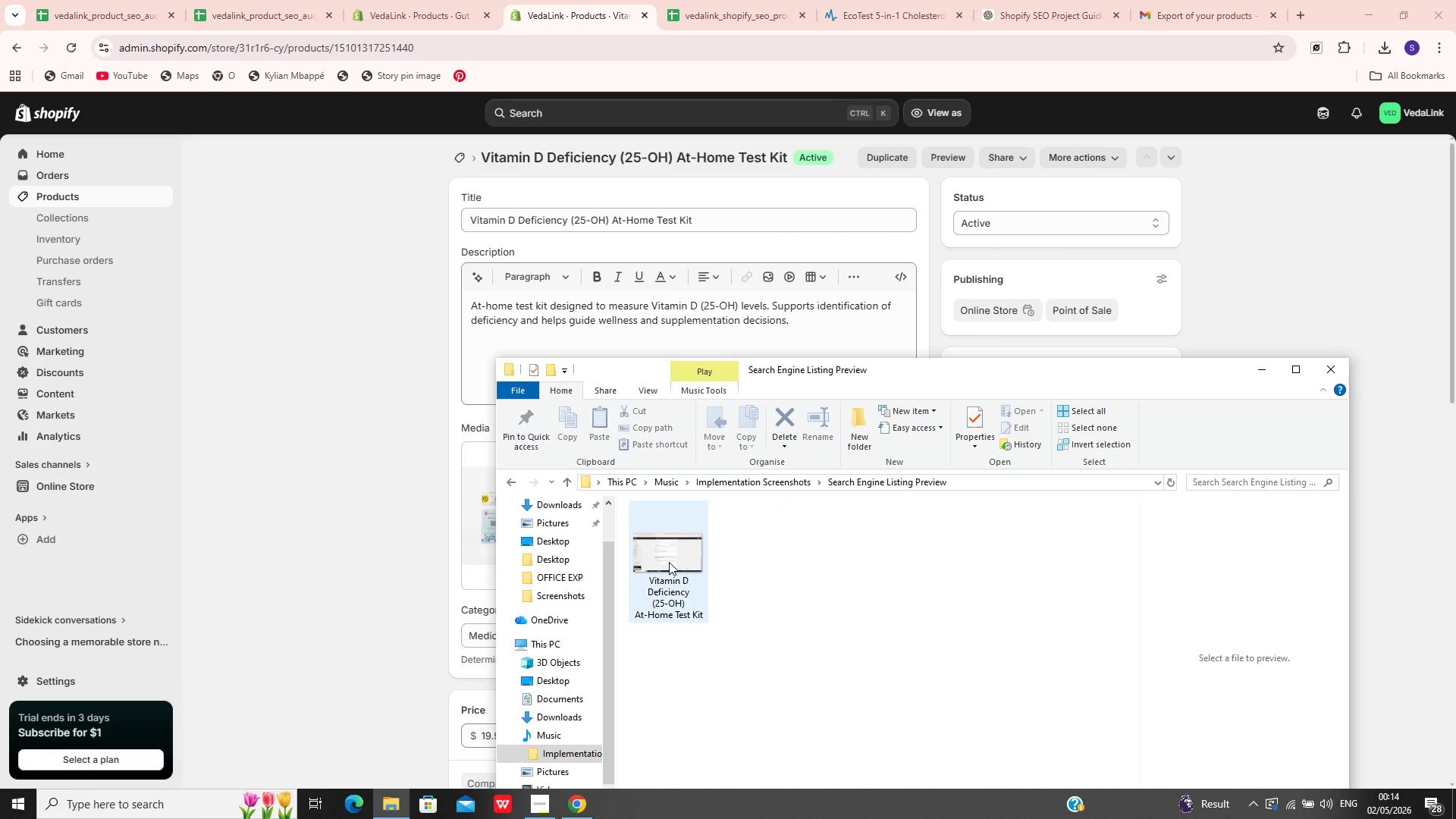 
double_click([669, 562])
 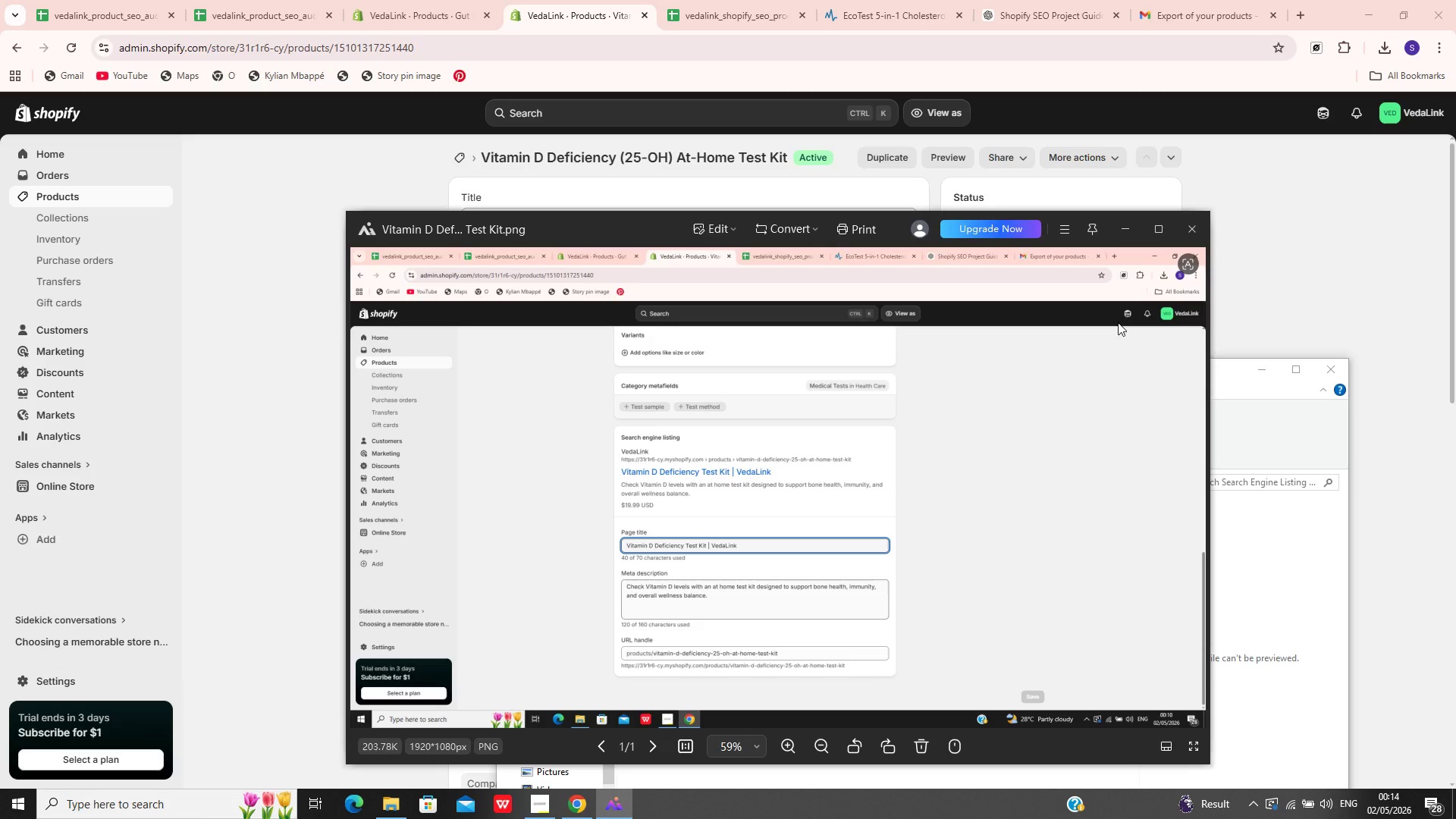 
wait(13.33)
 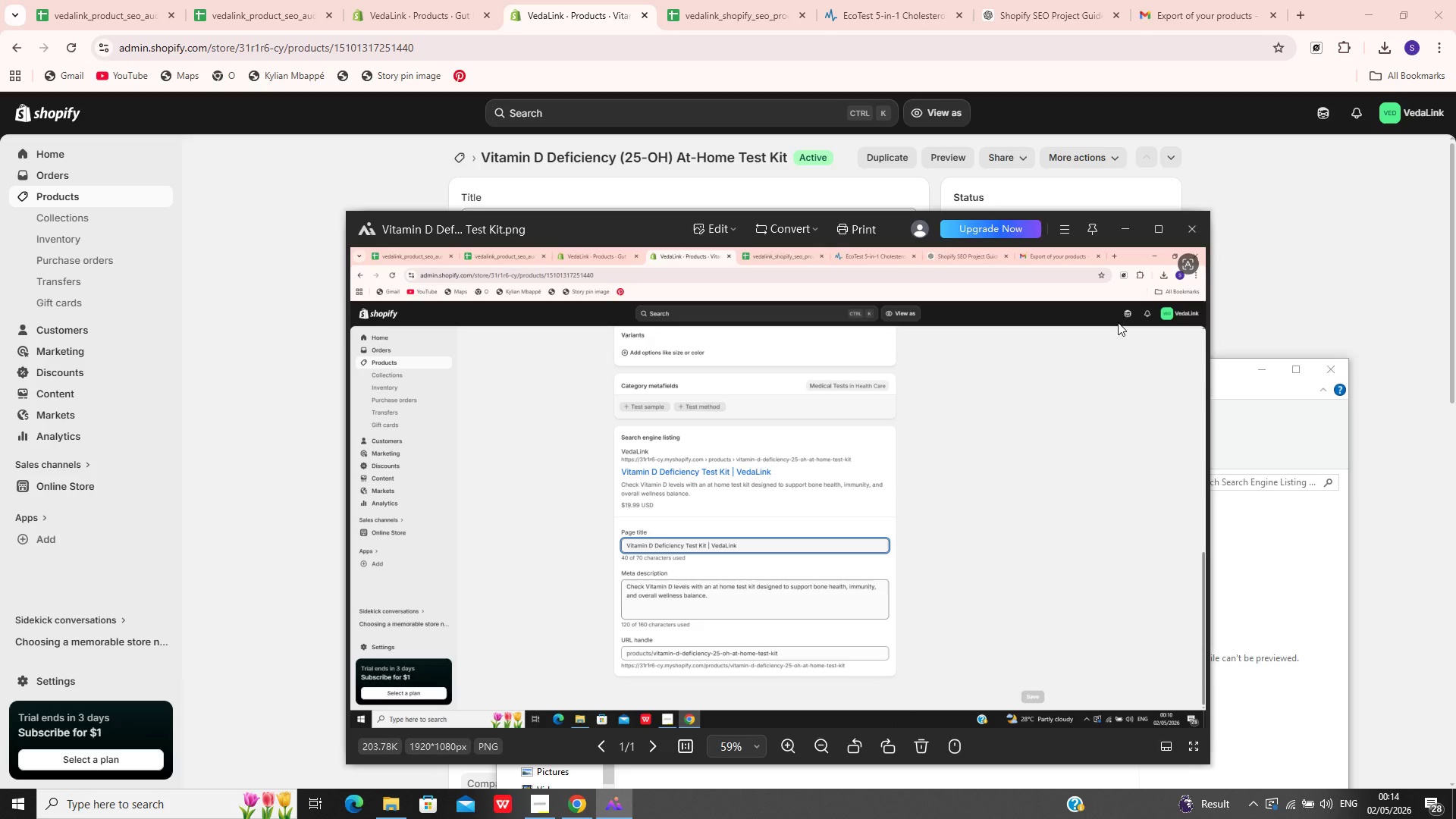 
left_click([1200, 224])
 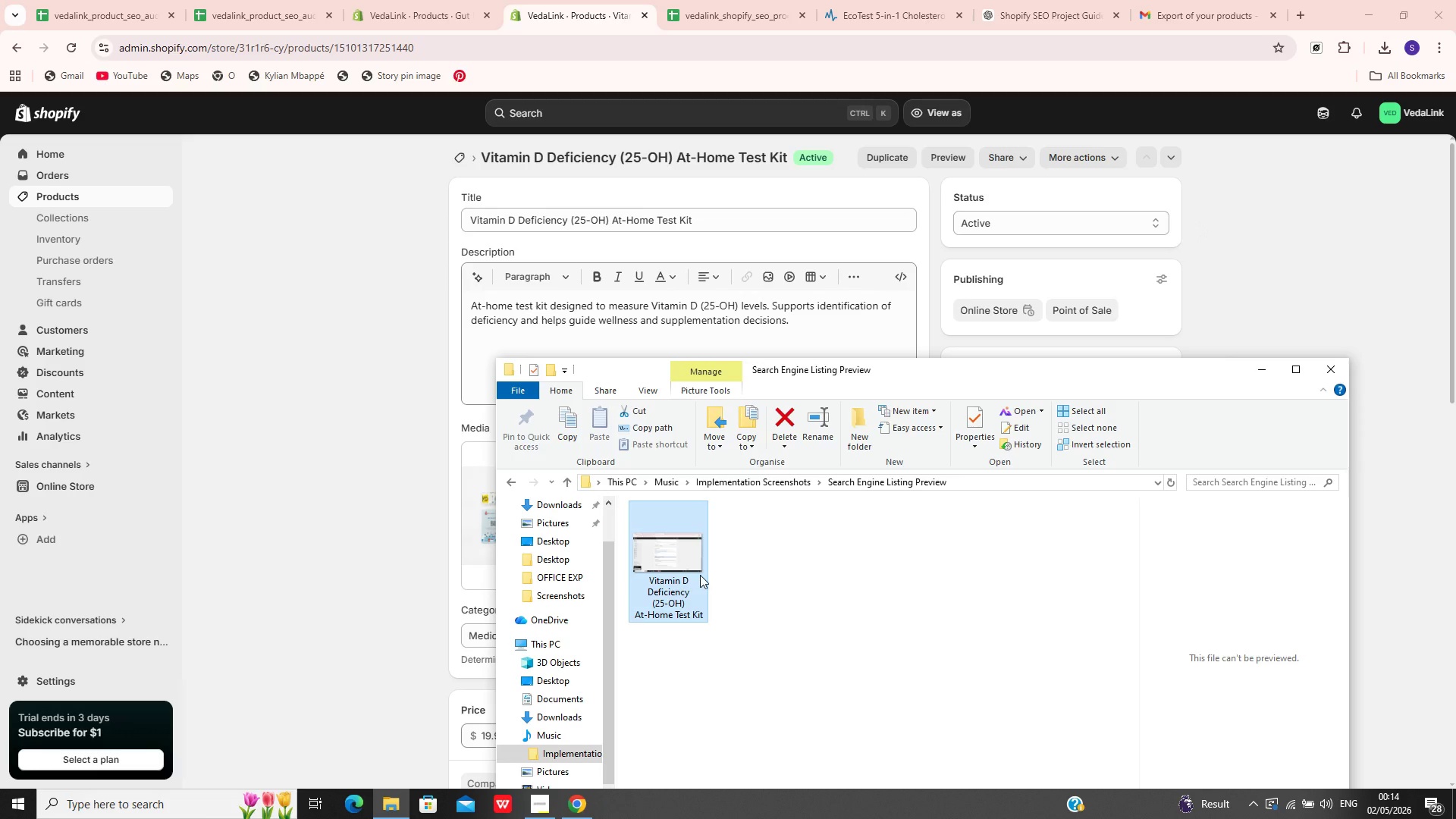 
key(Backspace)
 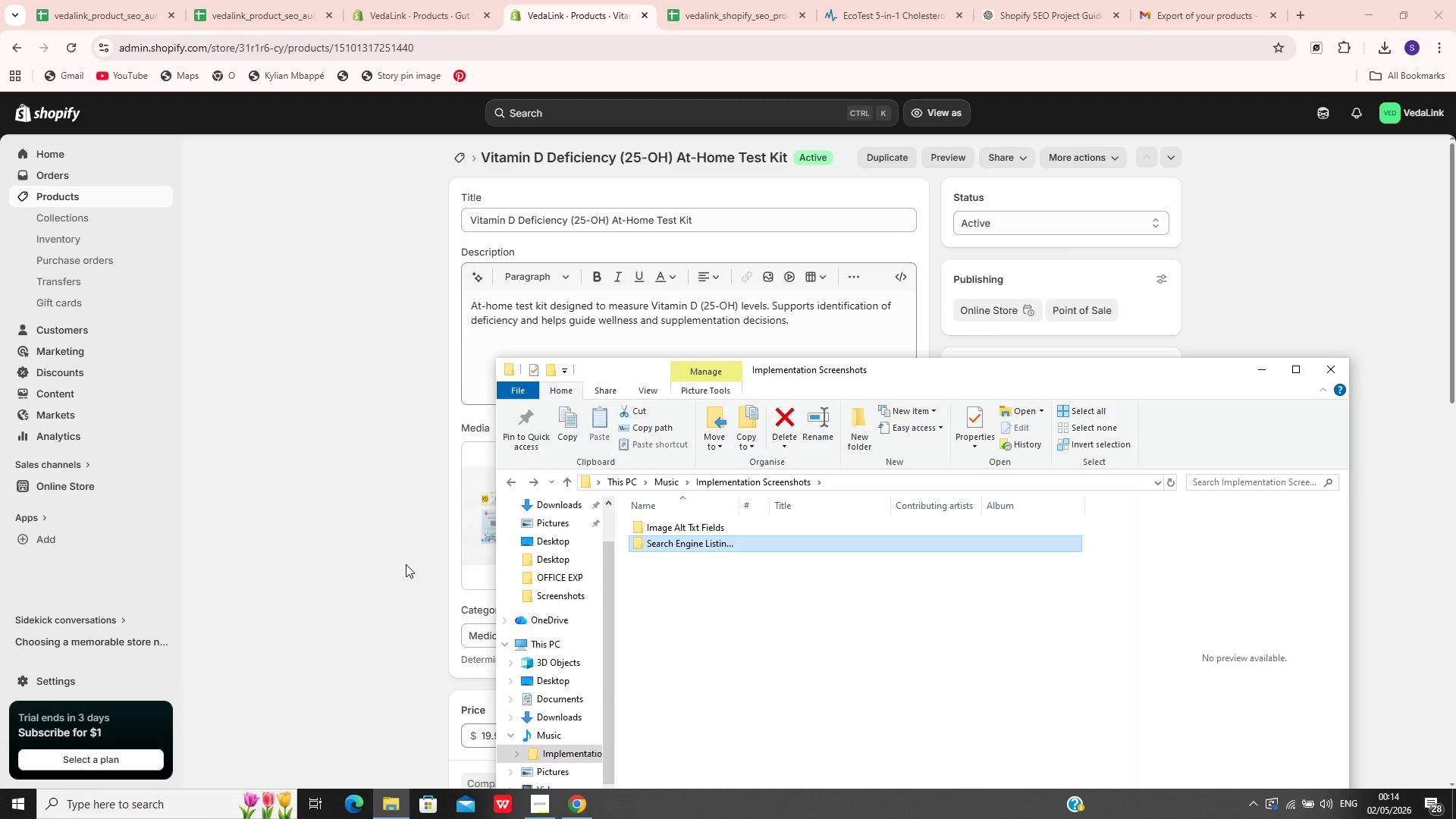 
left_click([156, 253])
 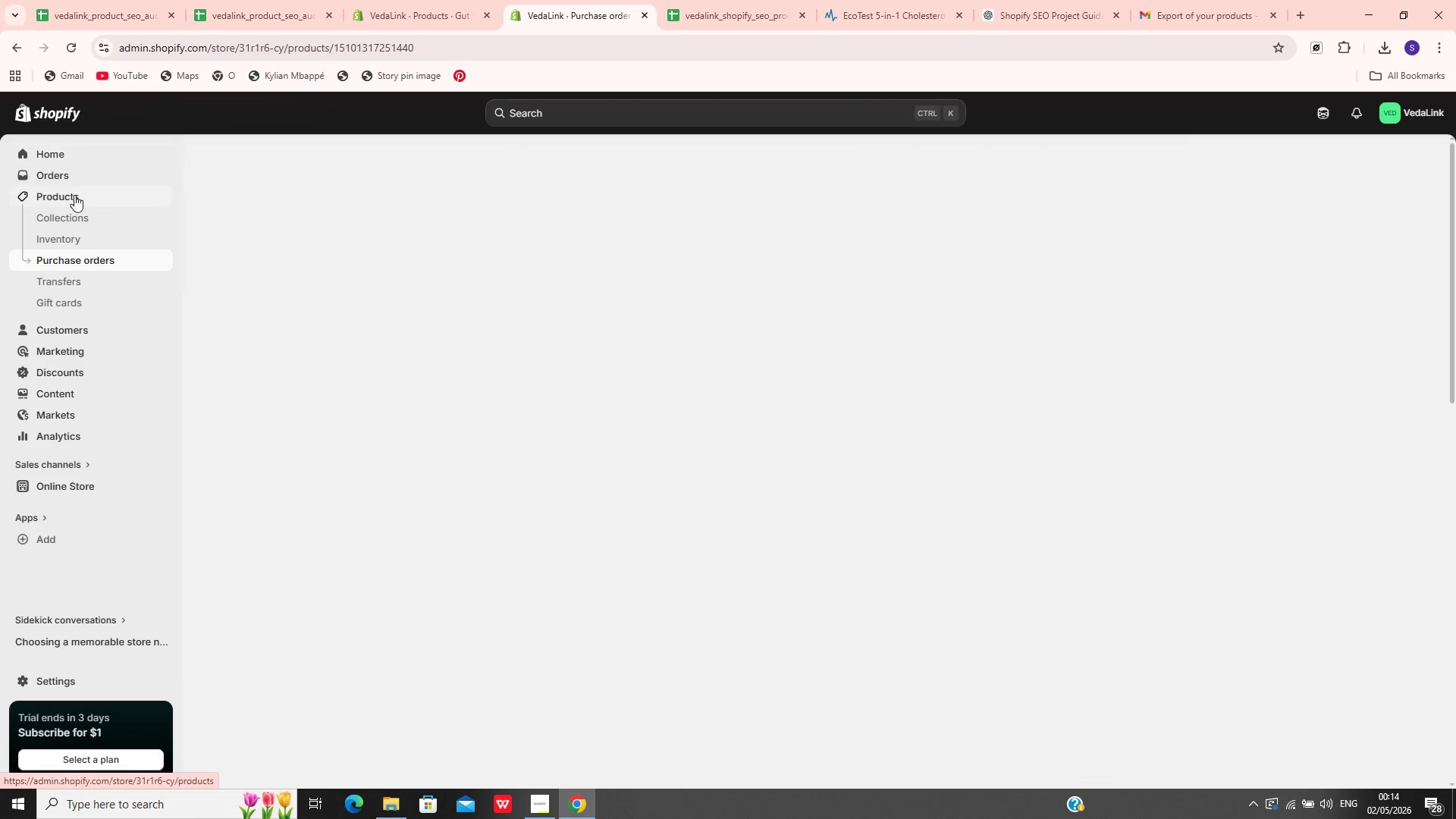 
left_click_drag(start_coordinate=[75, 198], to_coordinate=[331, 300])
 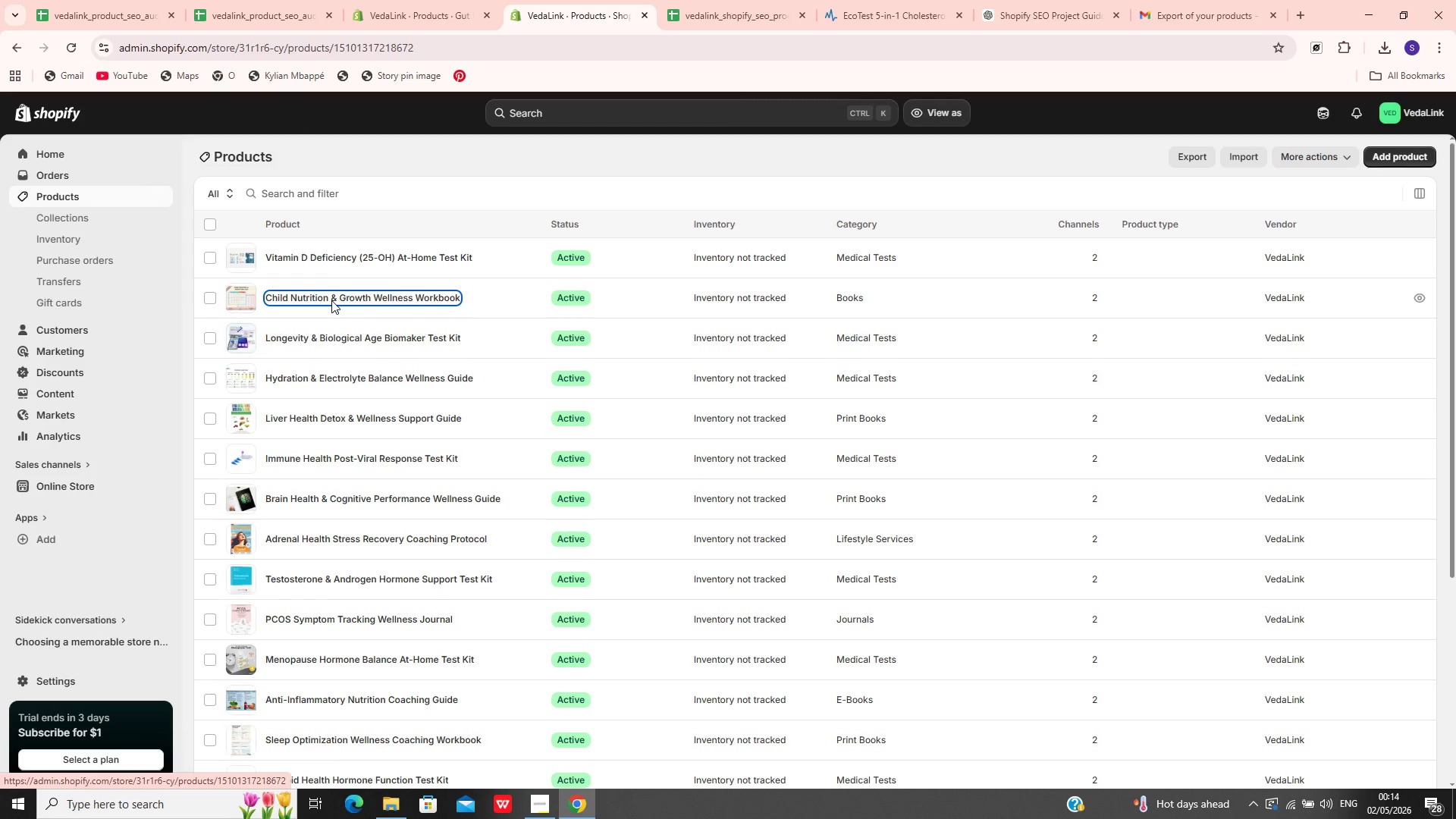 
left_click([331, 300])
 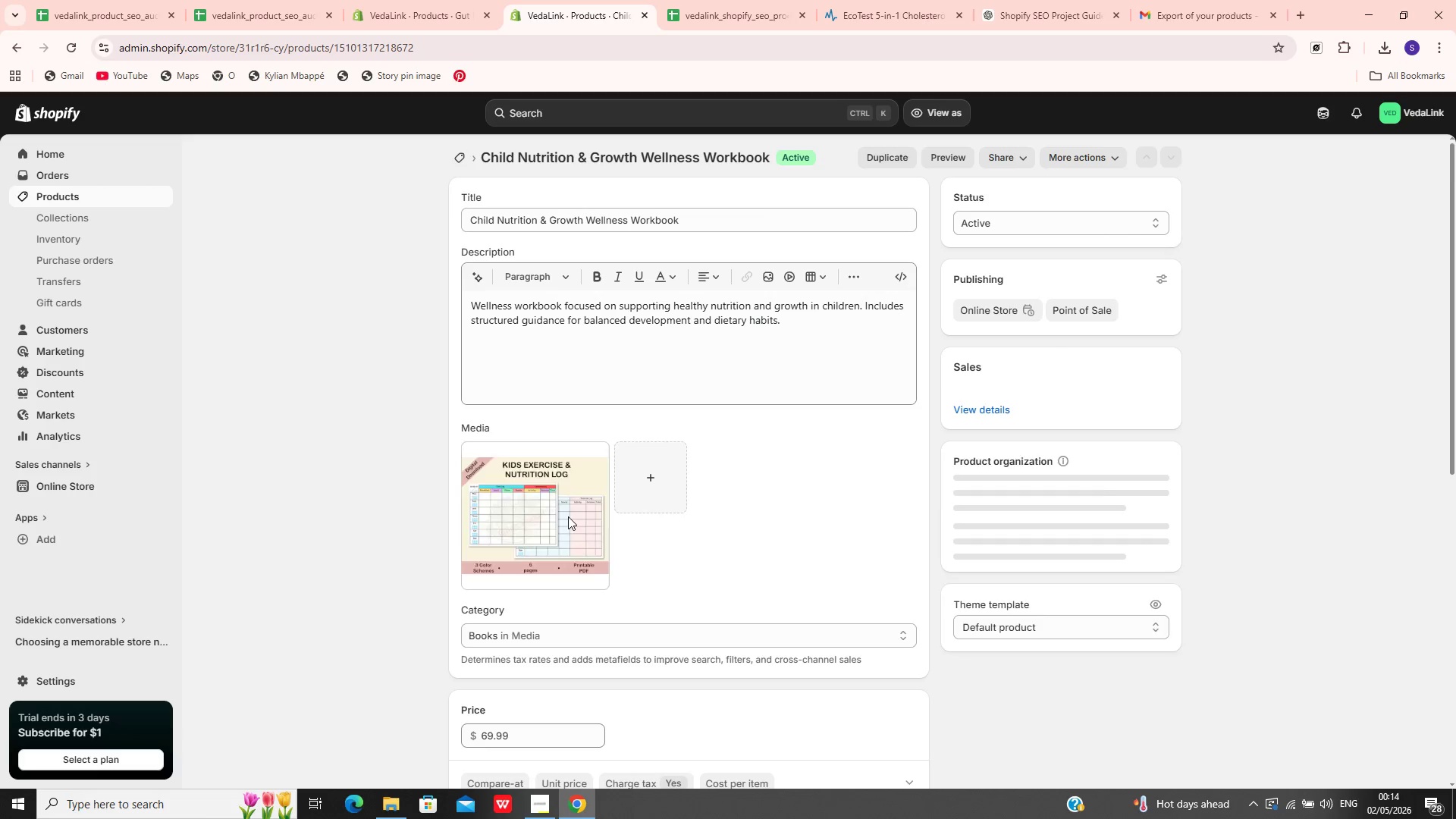 
left_click([563, 548])
 